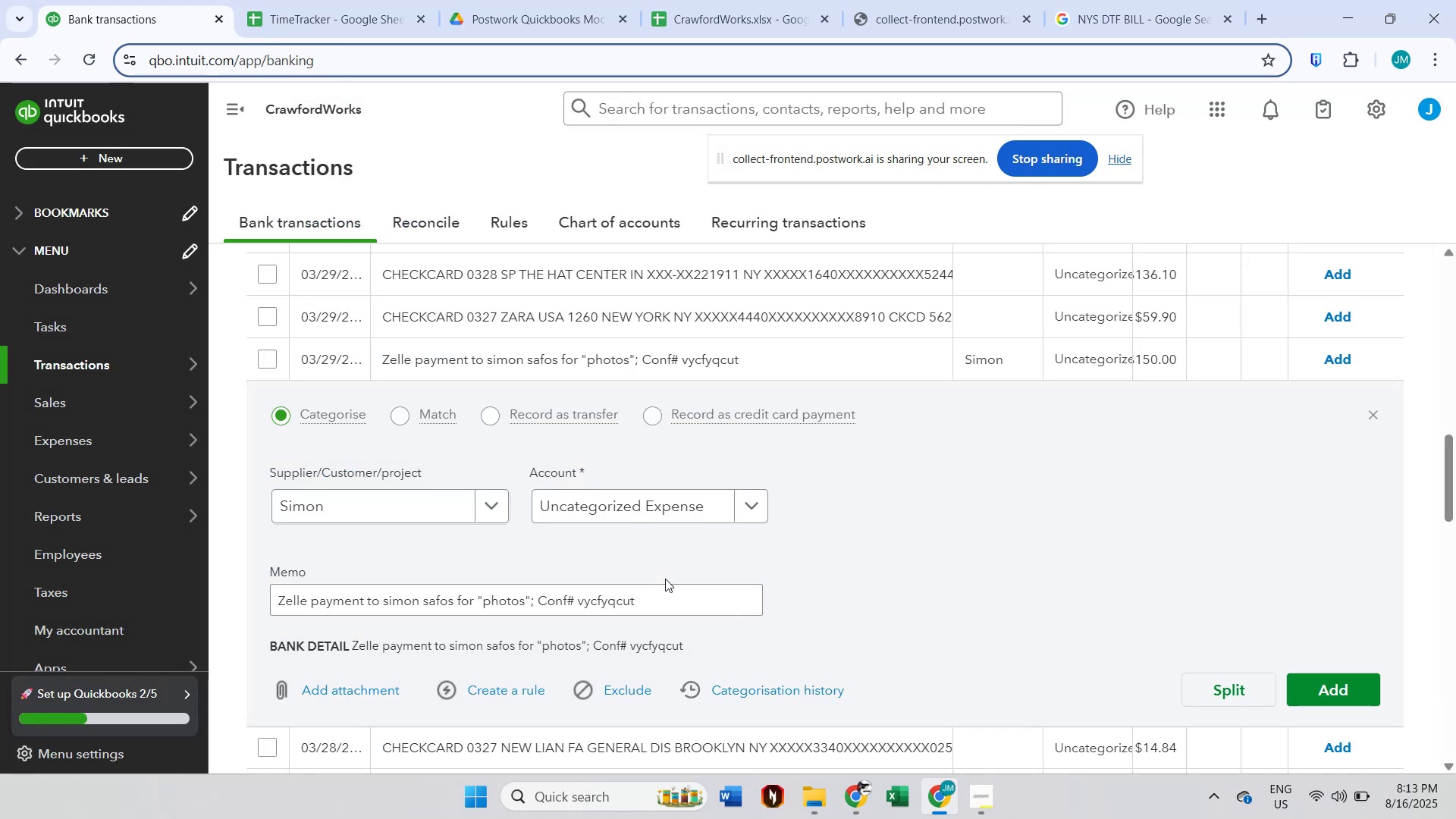 
left_click([663, 510])
 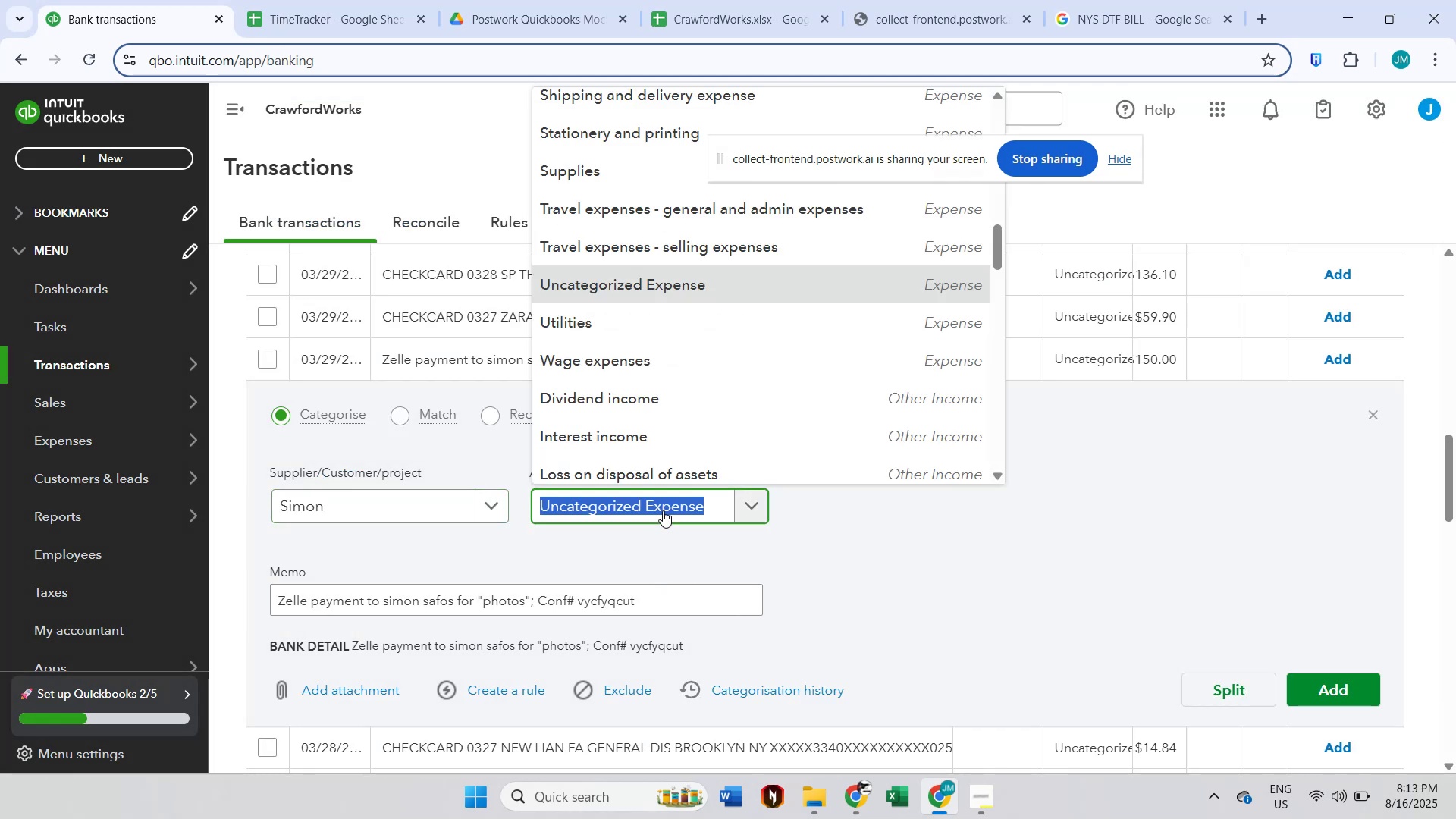 
type(prof)
 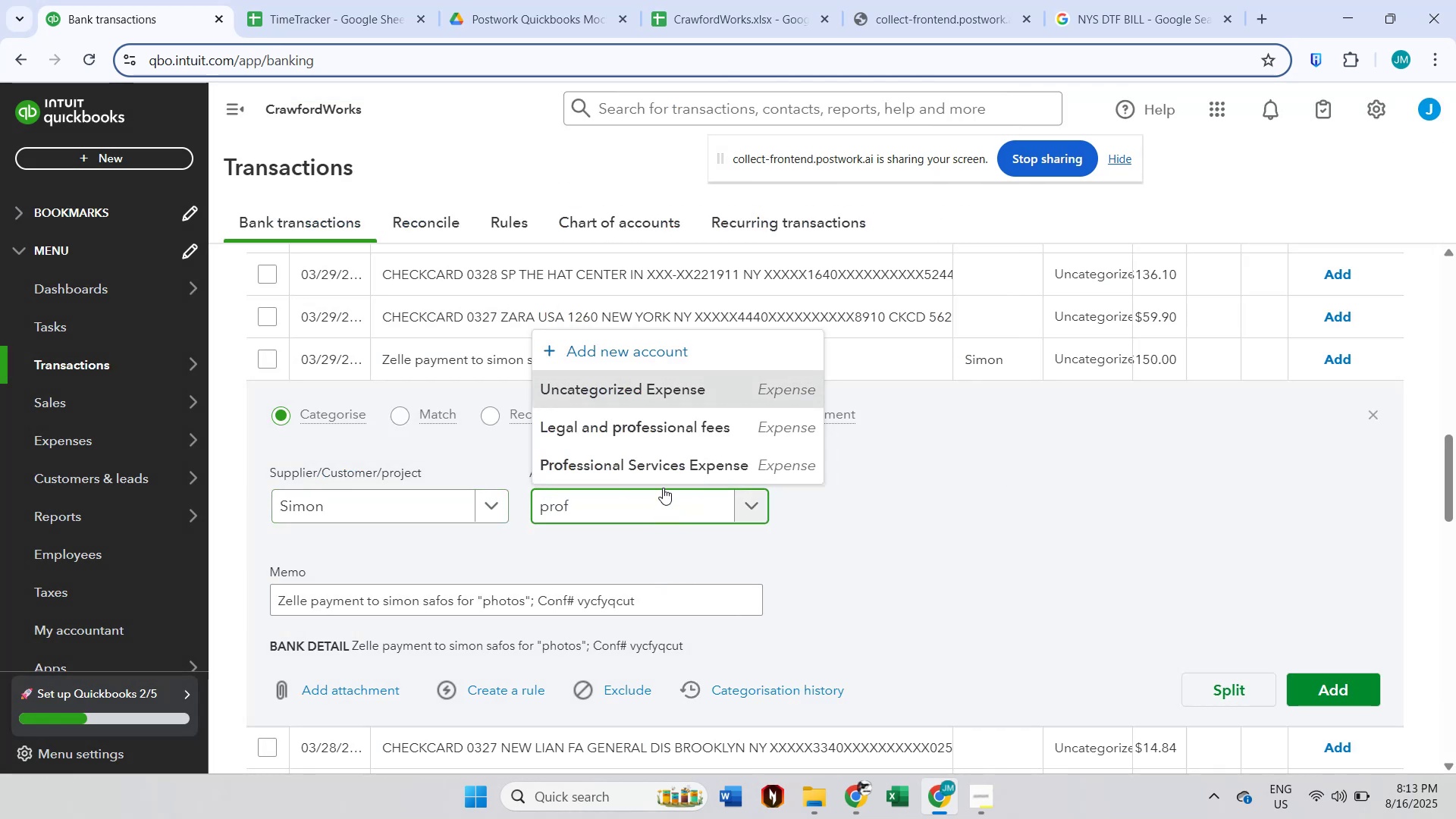 
left_click([673, 476])
 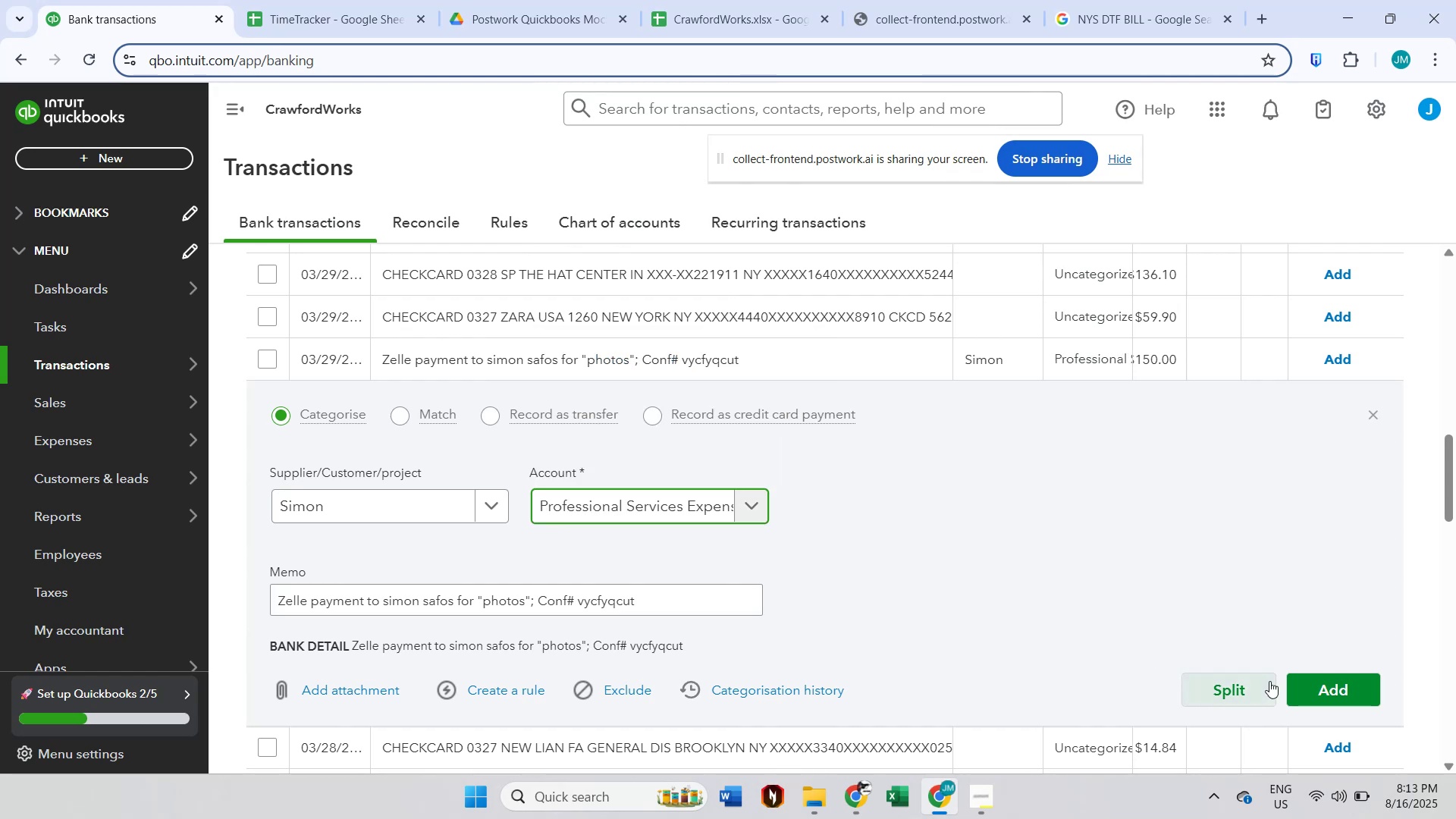 
left_click([1314, 682])
 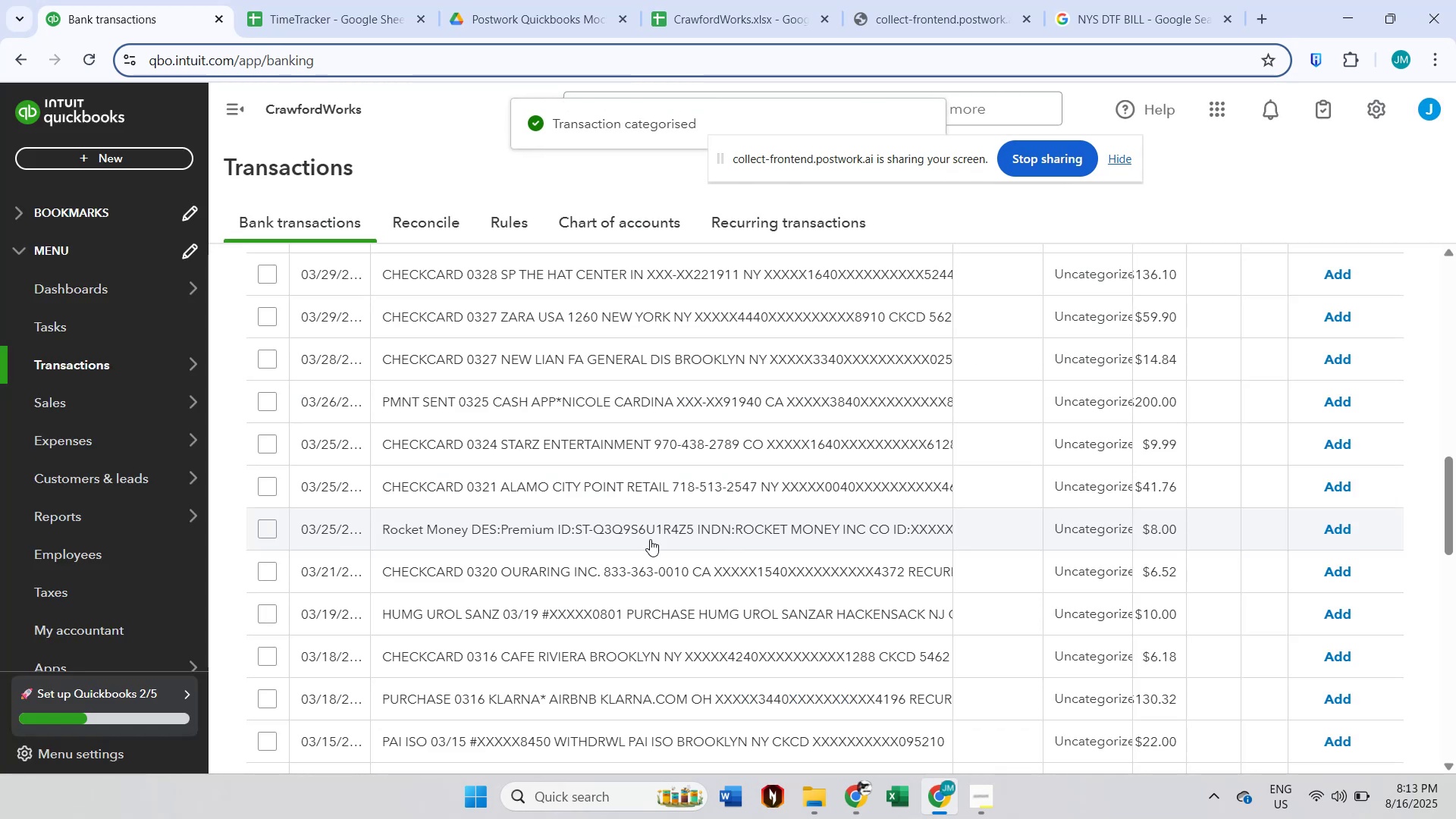 
scroll: coordinate [648, 539], scroll_direction: up, amount: 8.0
 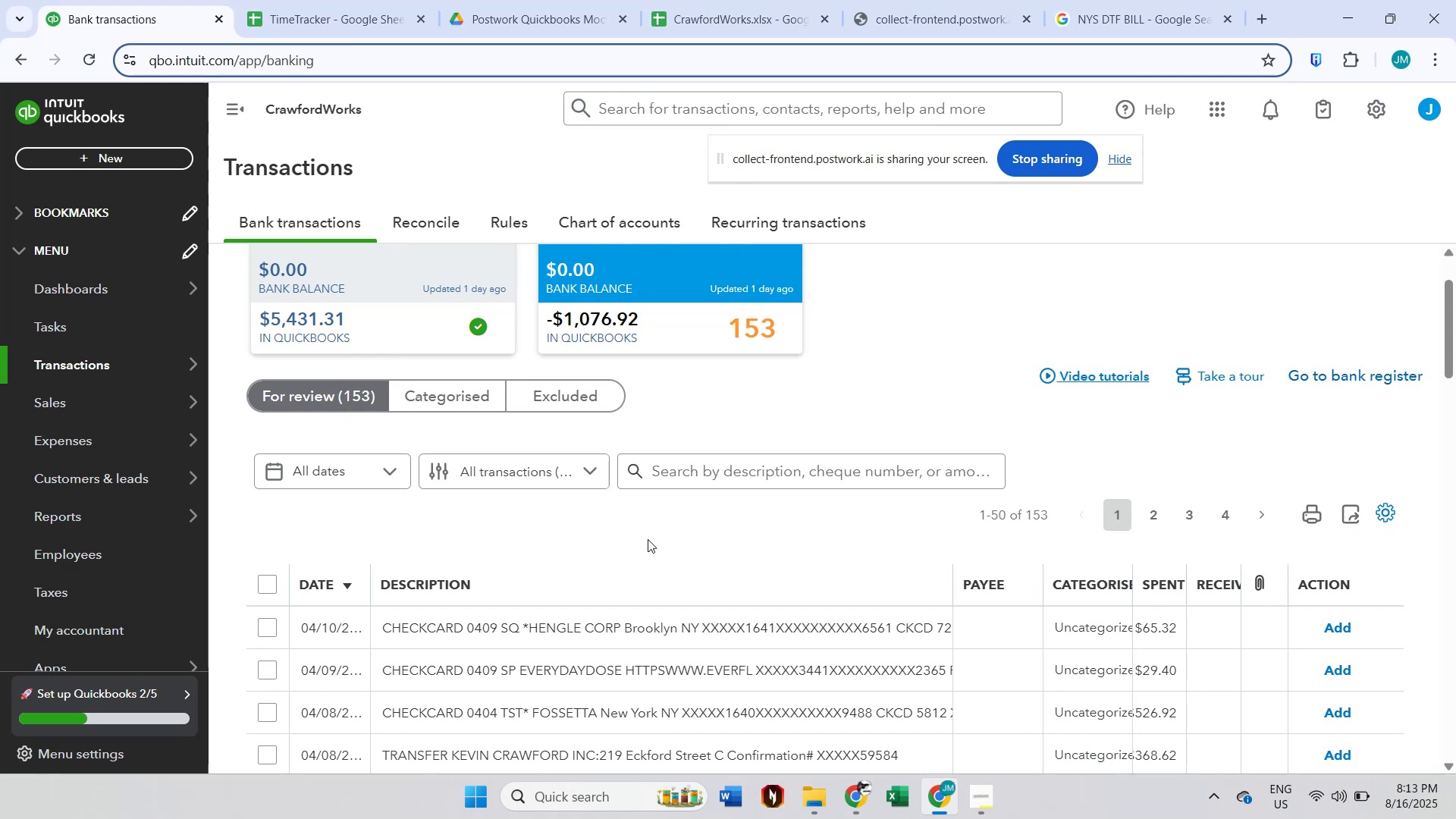 
wait(6.43)
 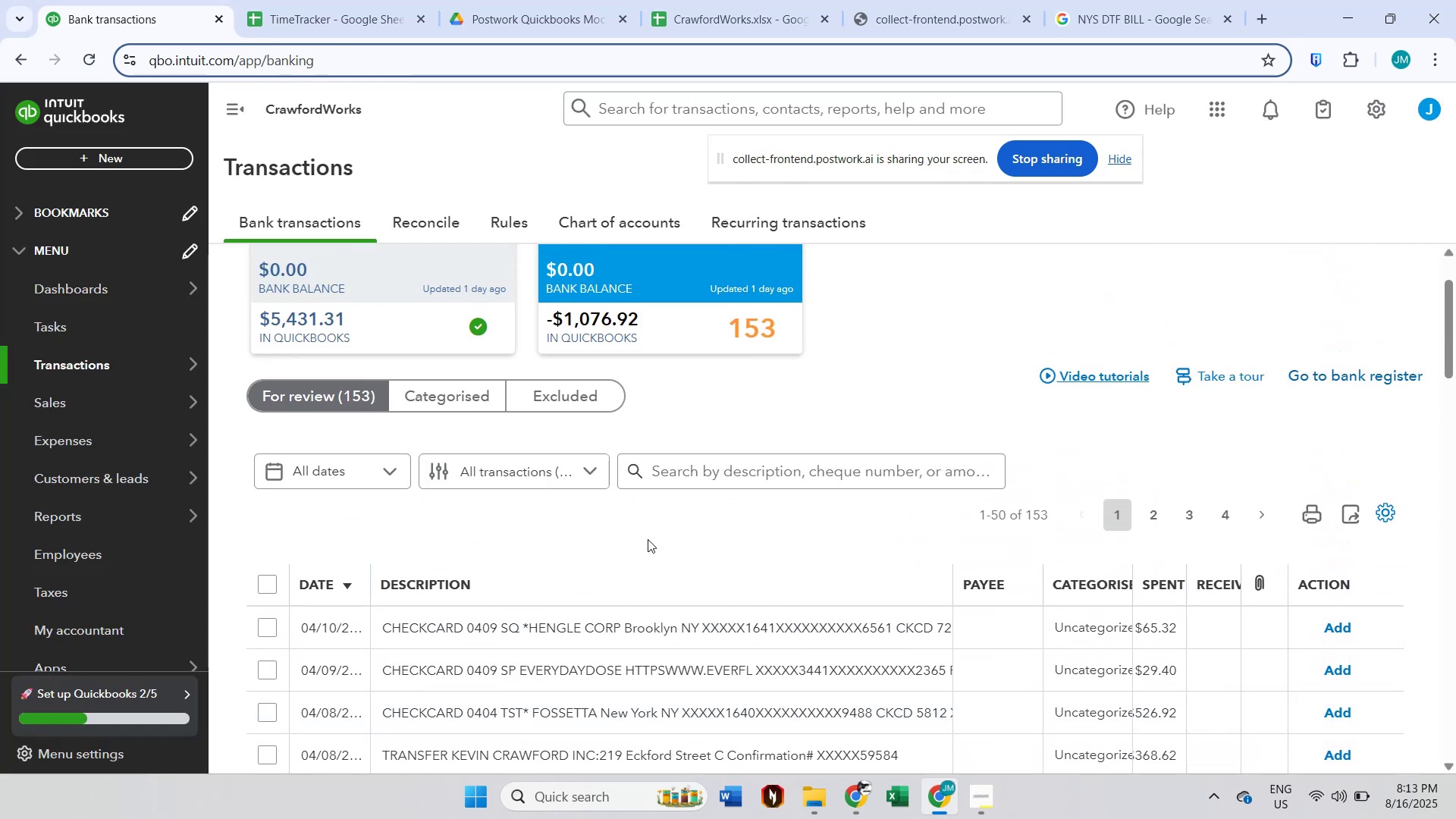 
scroll: coordinate [739, 610], scroll_direction: down, amount: 26.0
 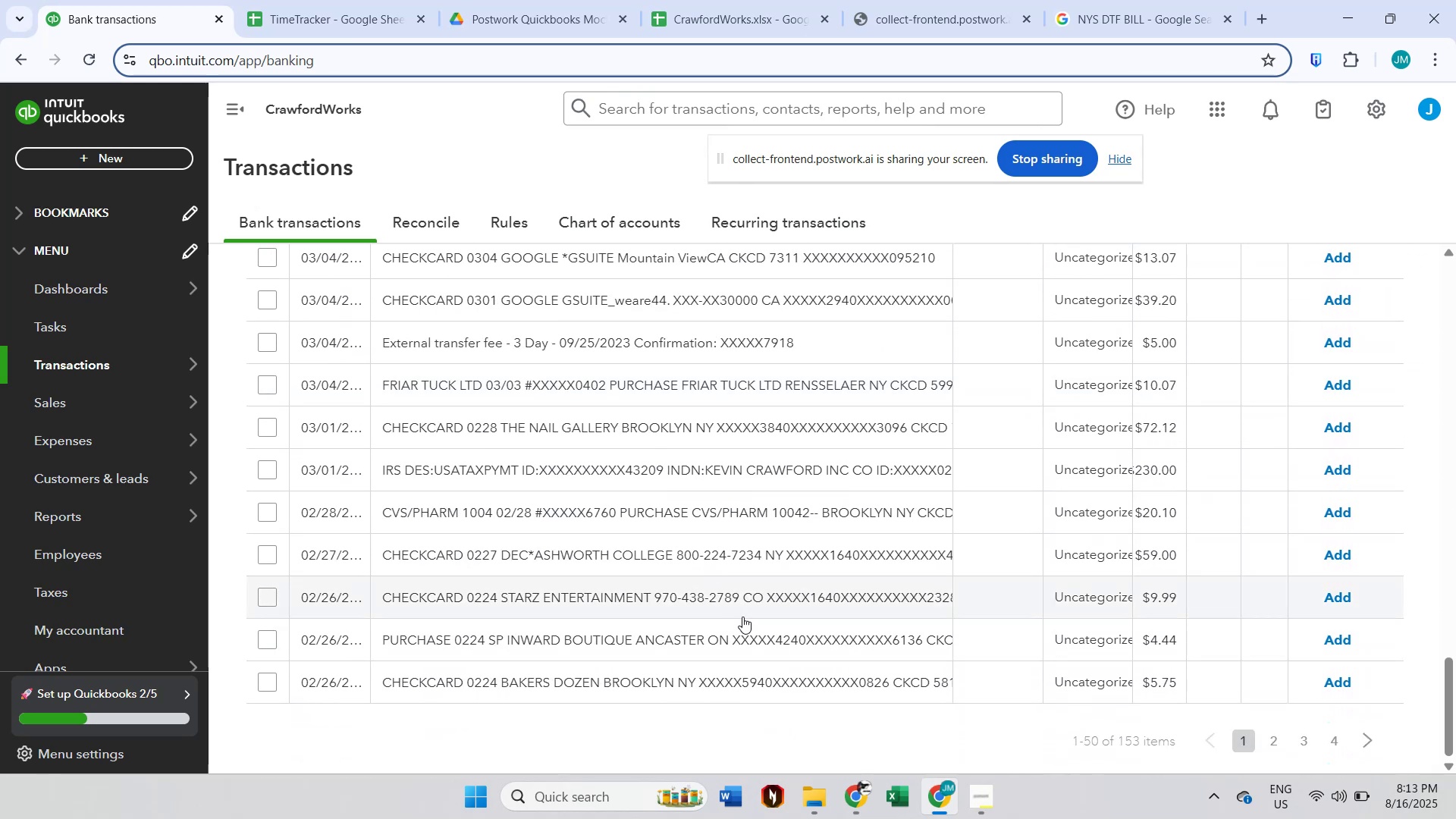 
left_click([640, 682])
 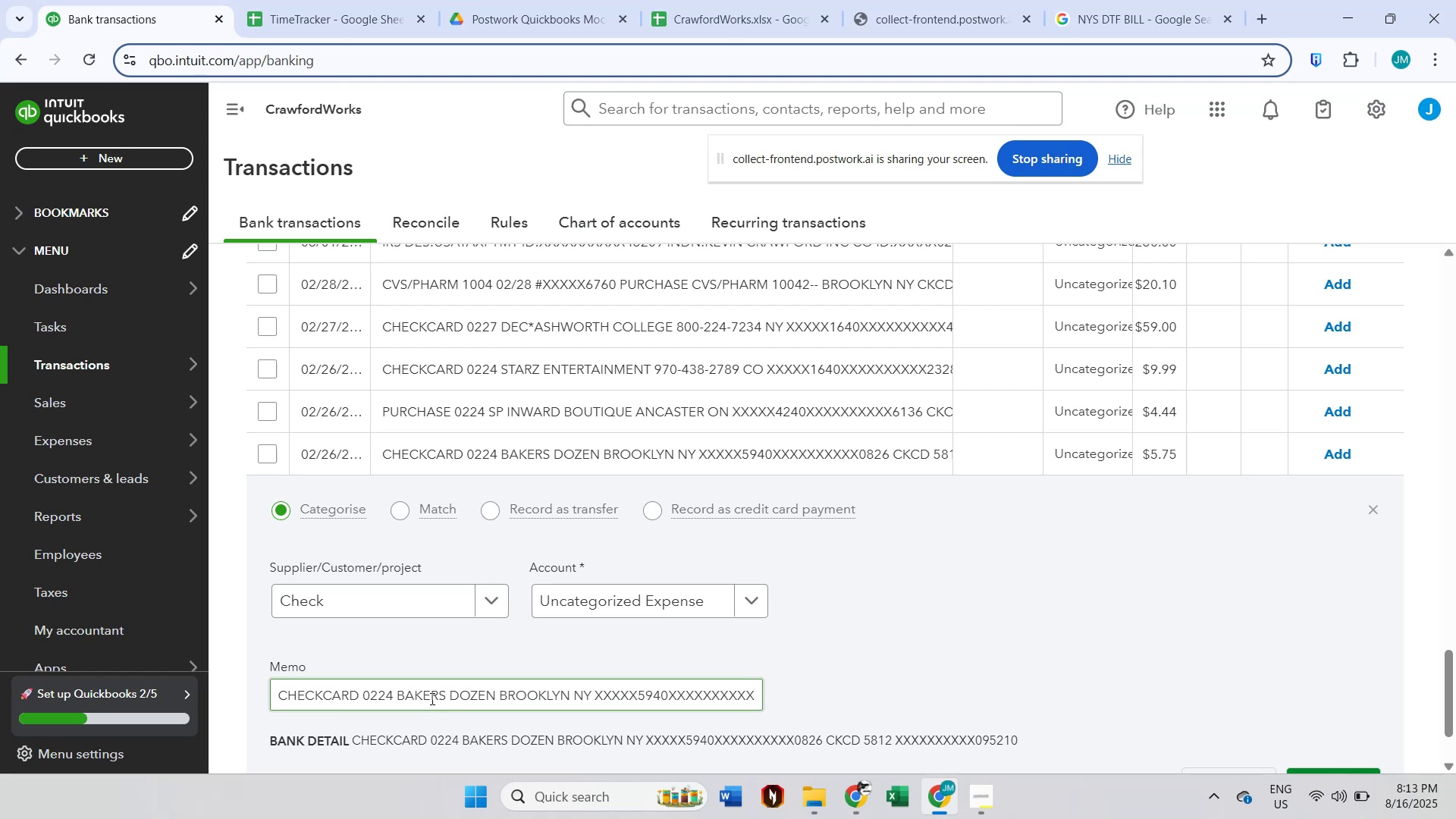 
double_click([425, 695])
 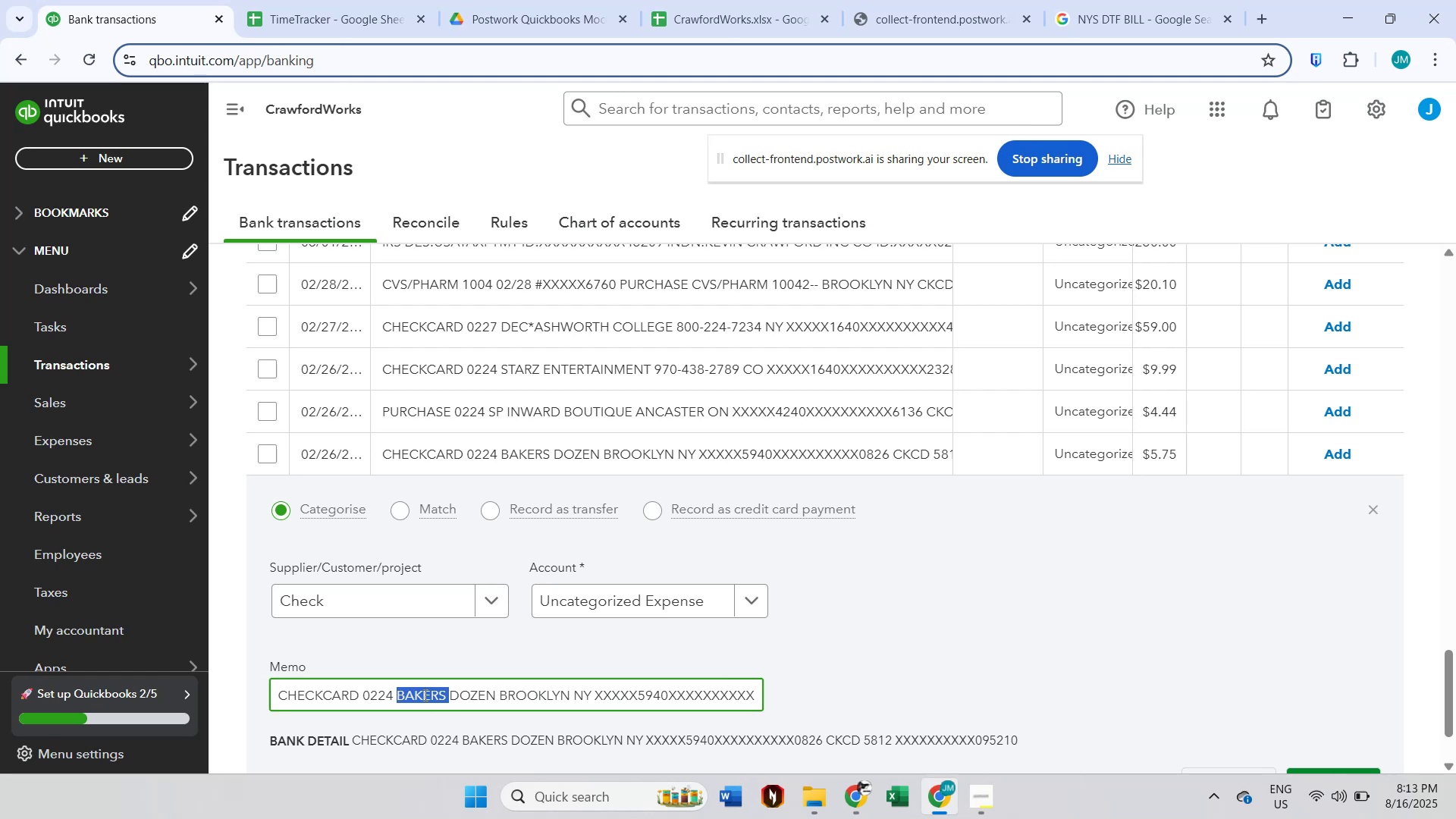 
hold_key(key=ShiftLeft, duration=0.81)
left_click([501, 695])
 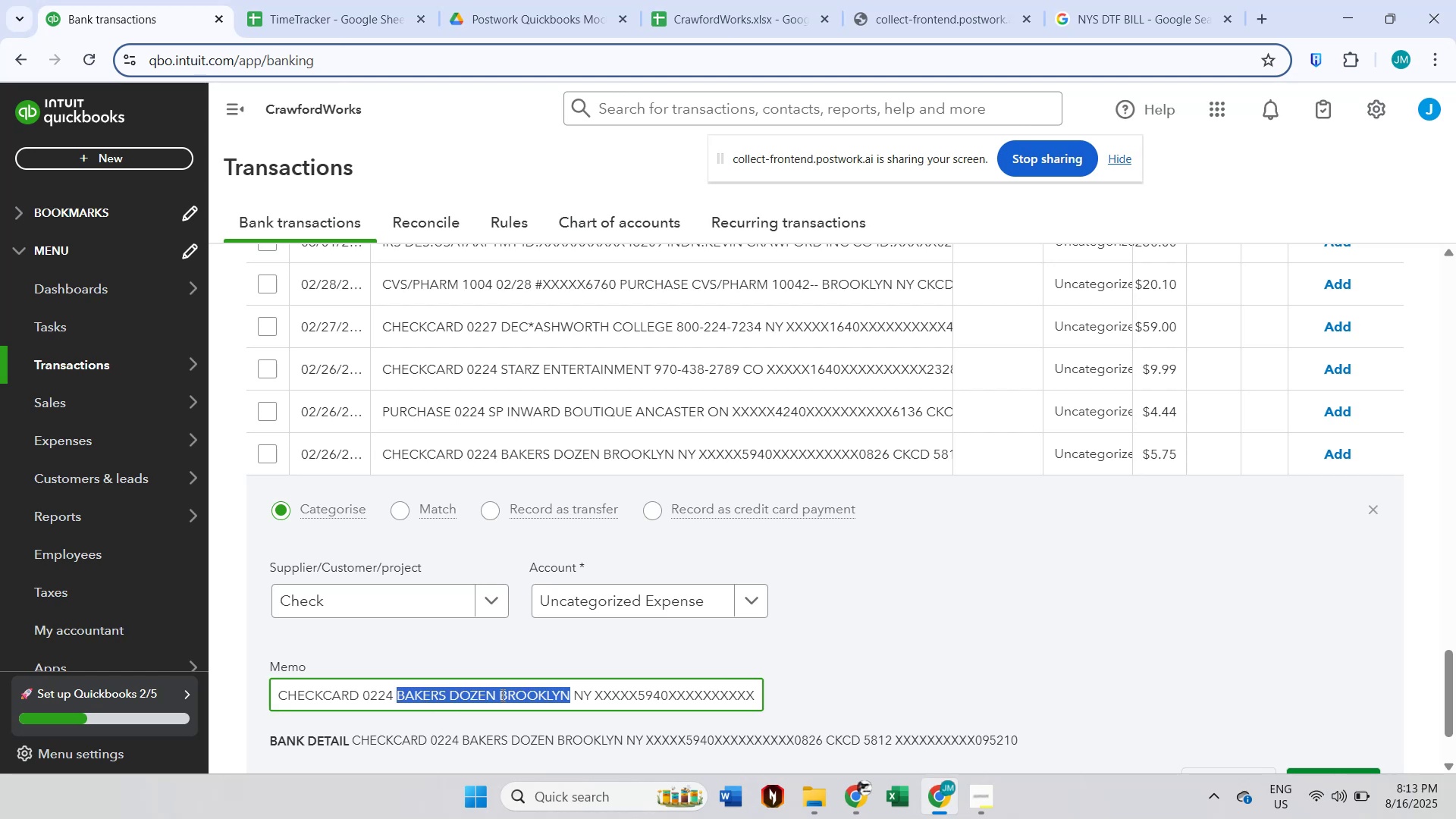 
key(Control+C)
 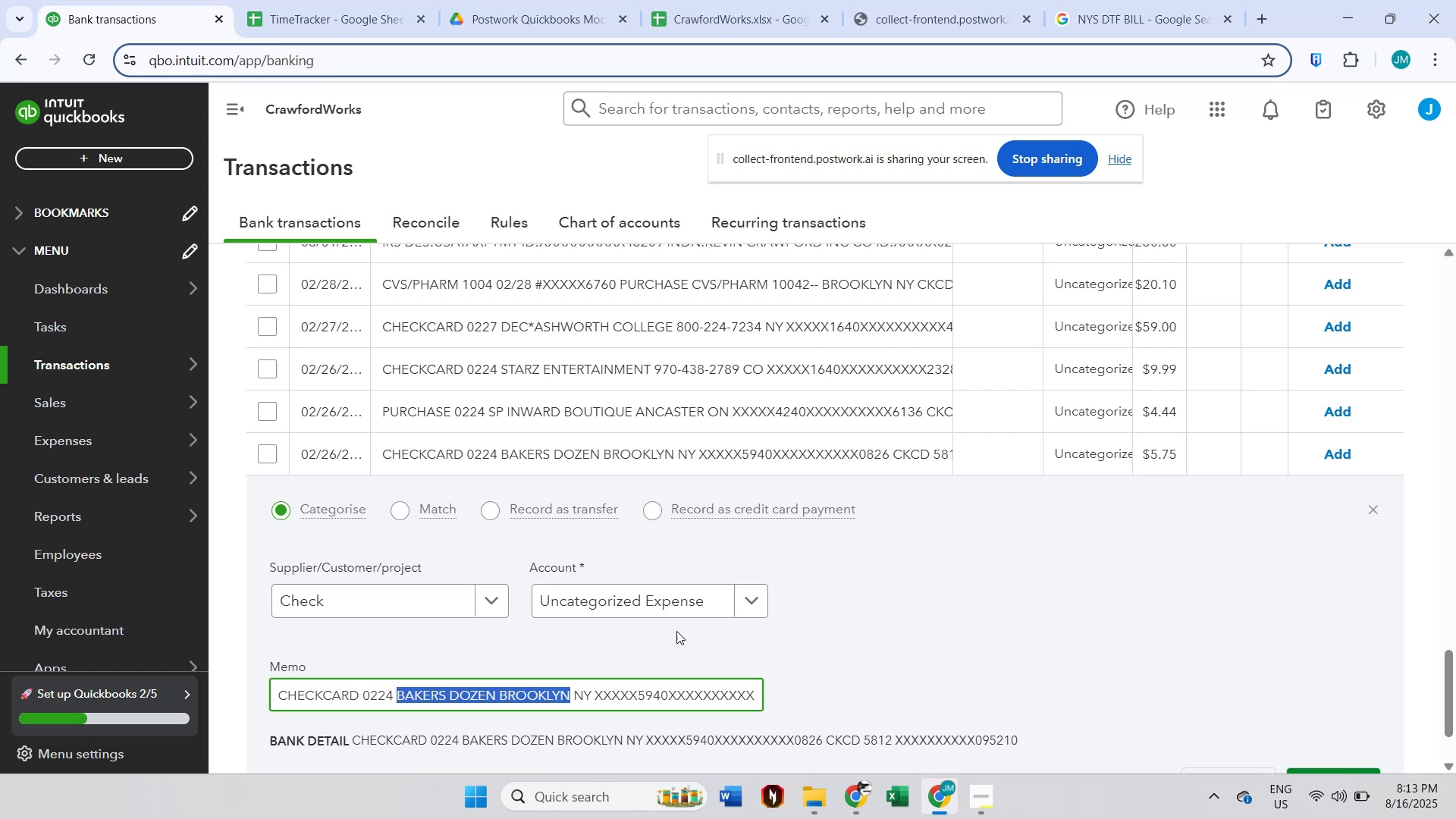 
scroll: coordinate [741, 592], scroll_direction: up, amount: 27.0
 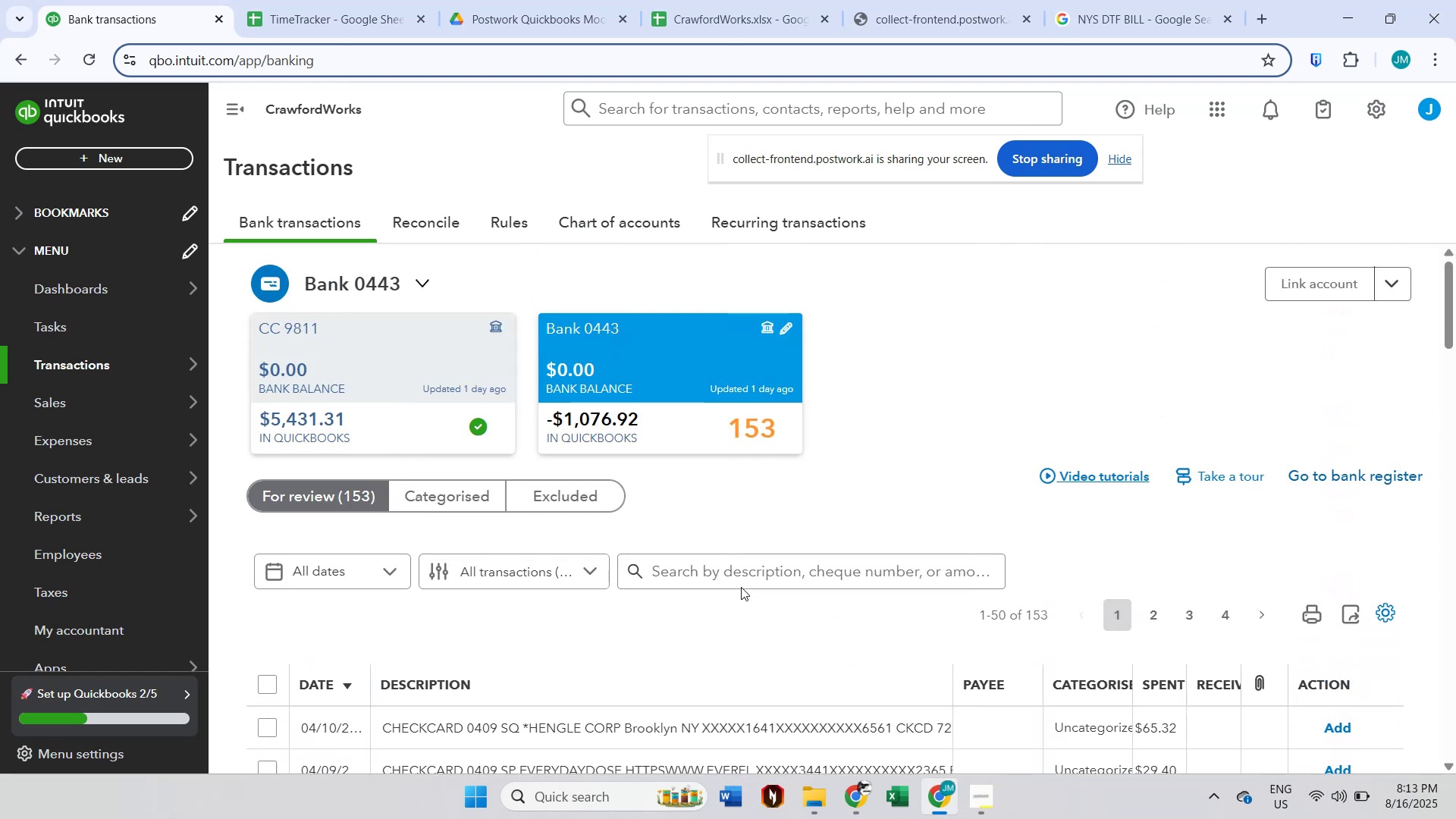 
left_click([741, 577])
 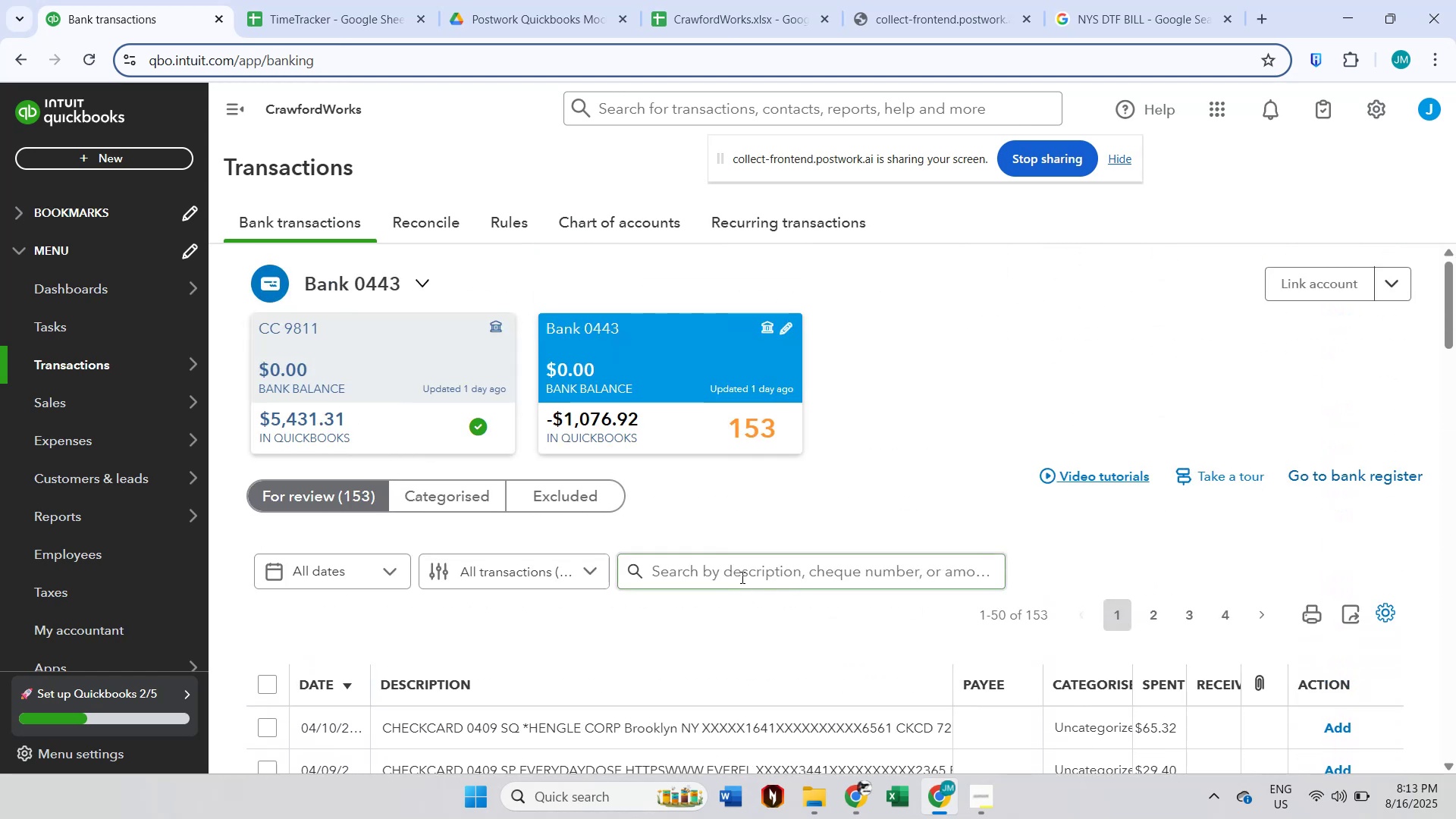 
key(Control+ControlLeft)
 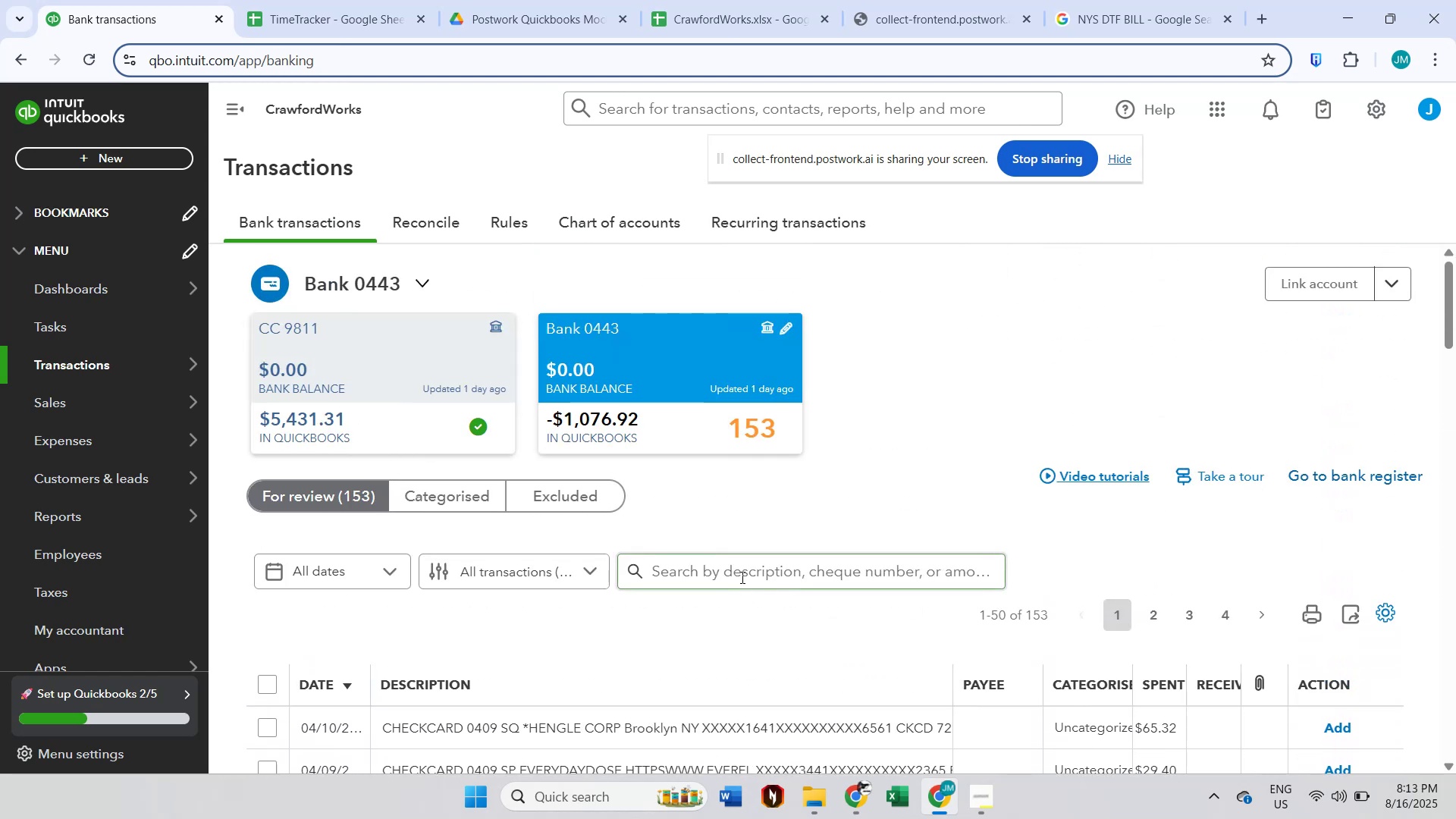 
key(Control+V)
 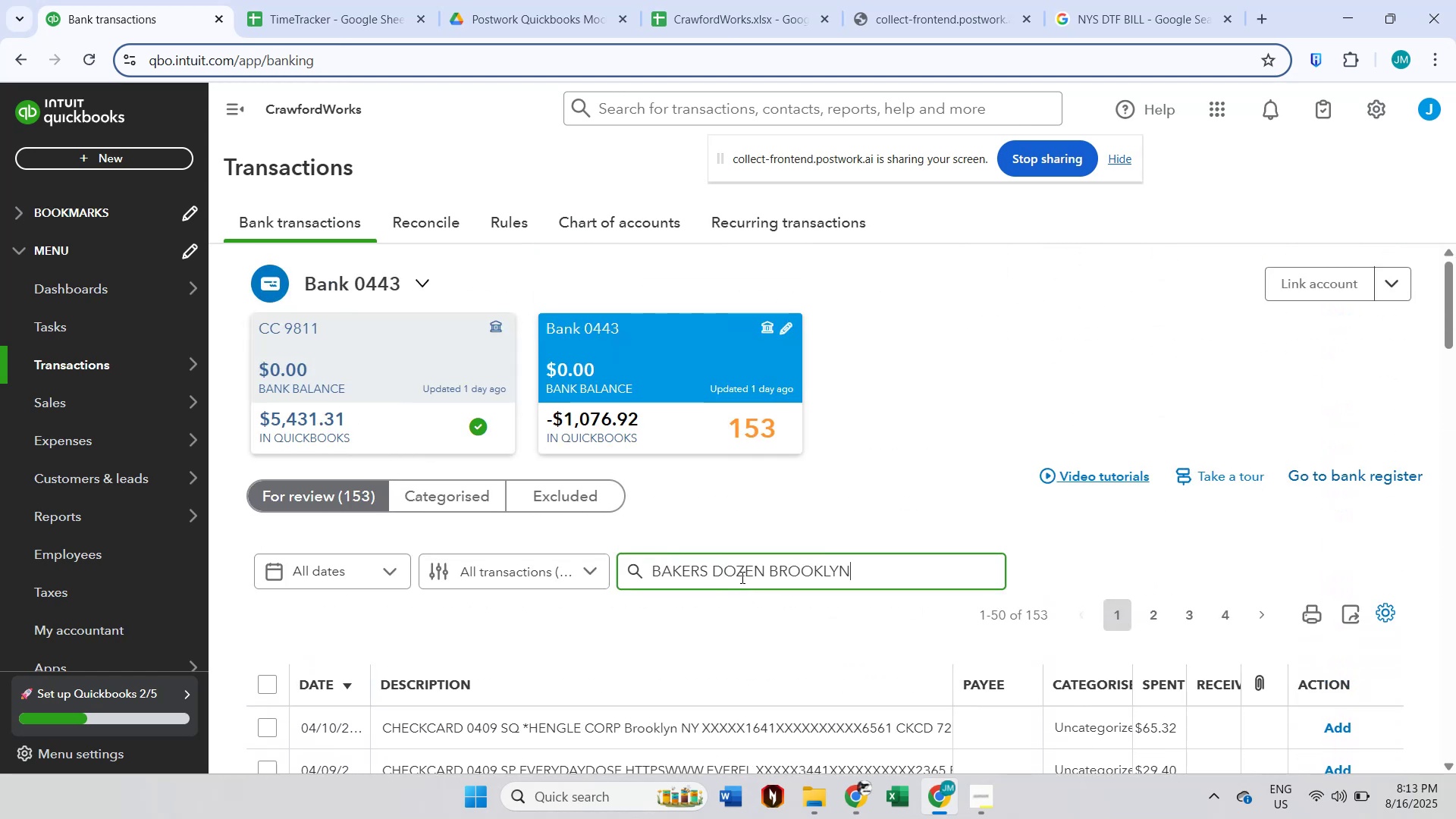 
key(Enter)
 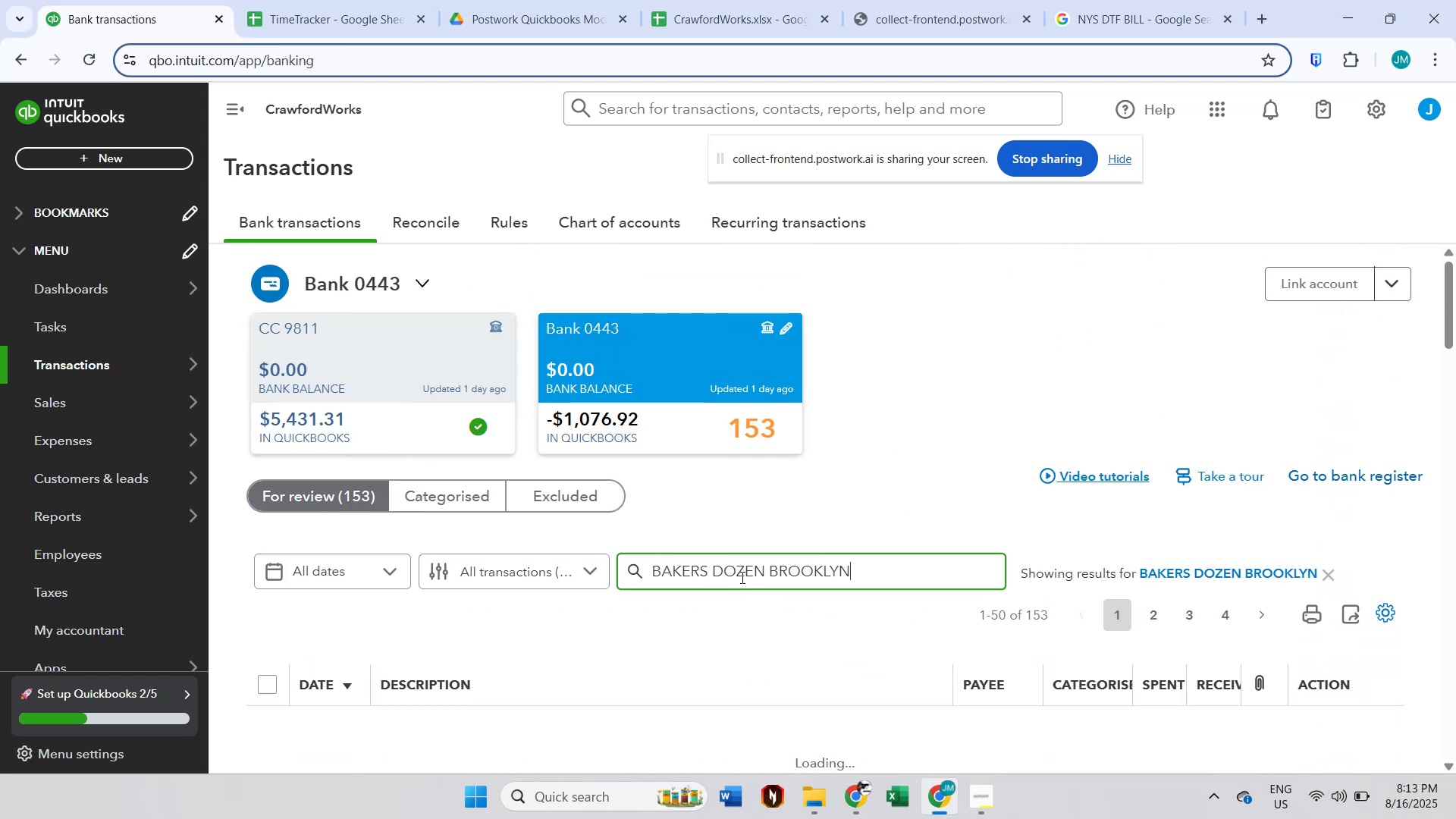 
scroll: coordinate [576, 485], scroll_direction: down, amount: 2.0
 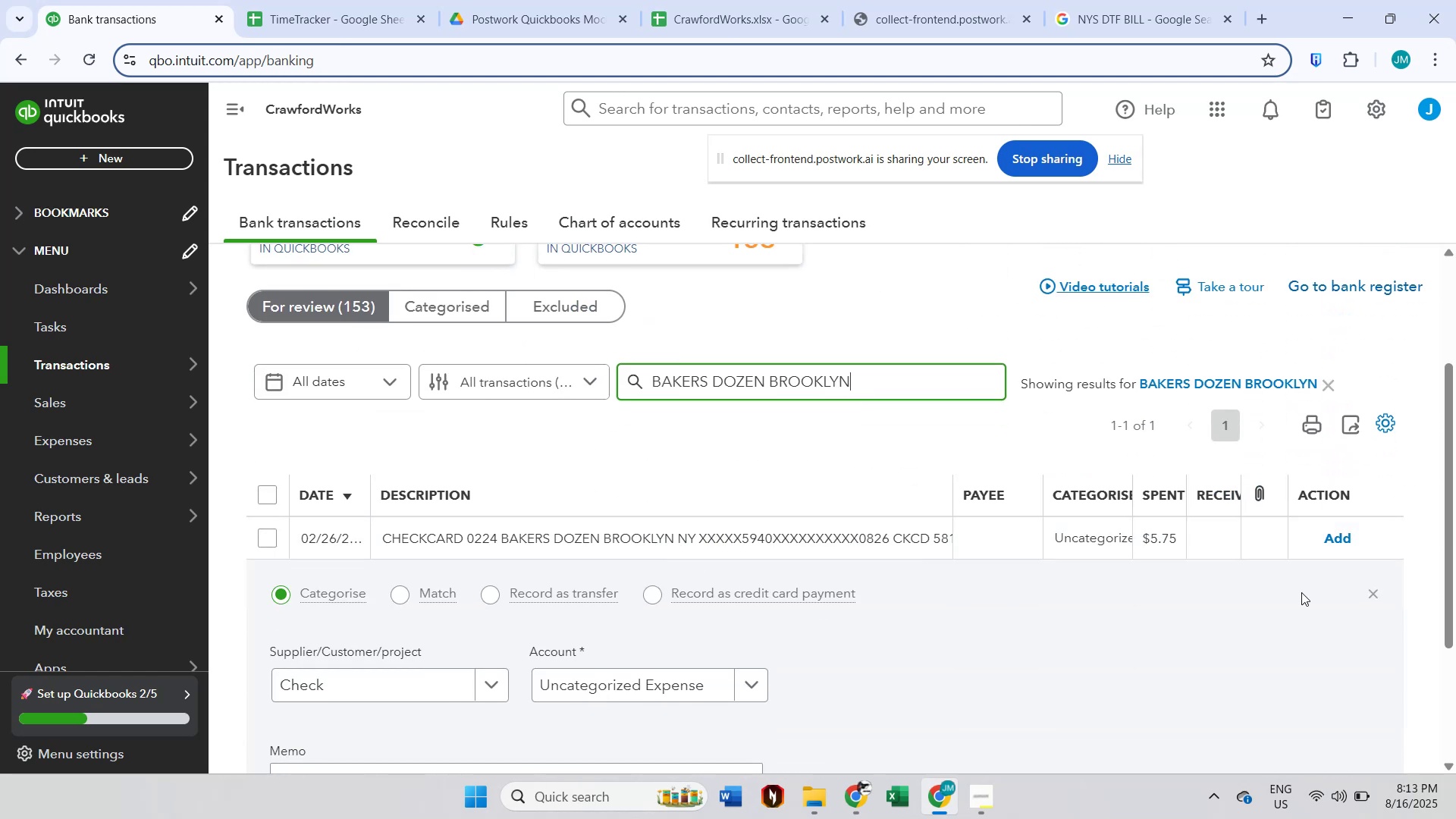 
left_click([1374, 595])
 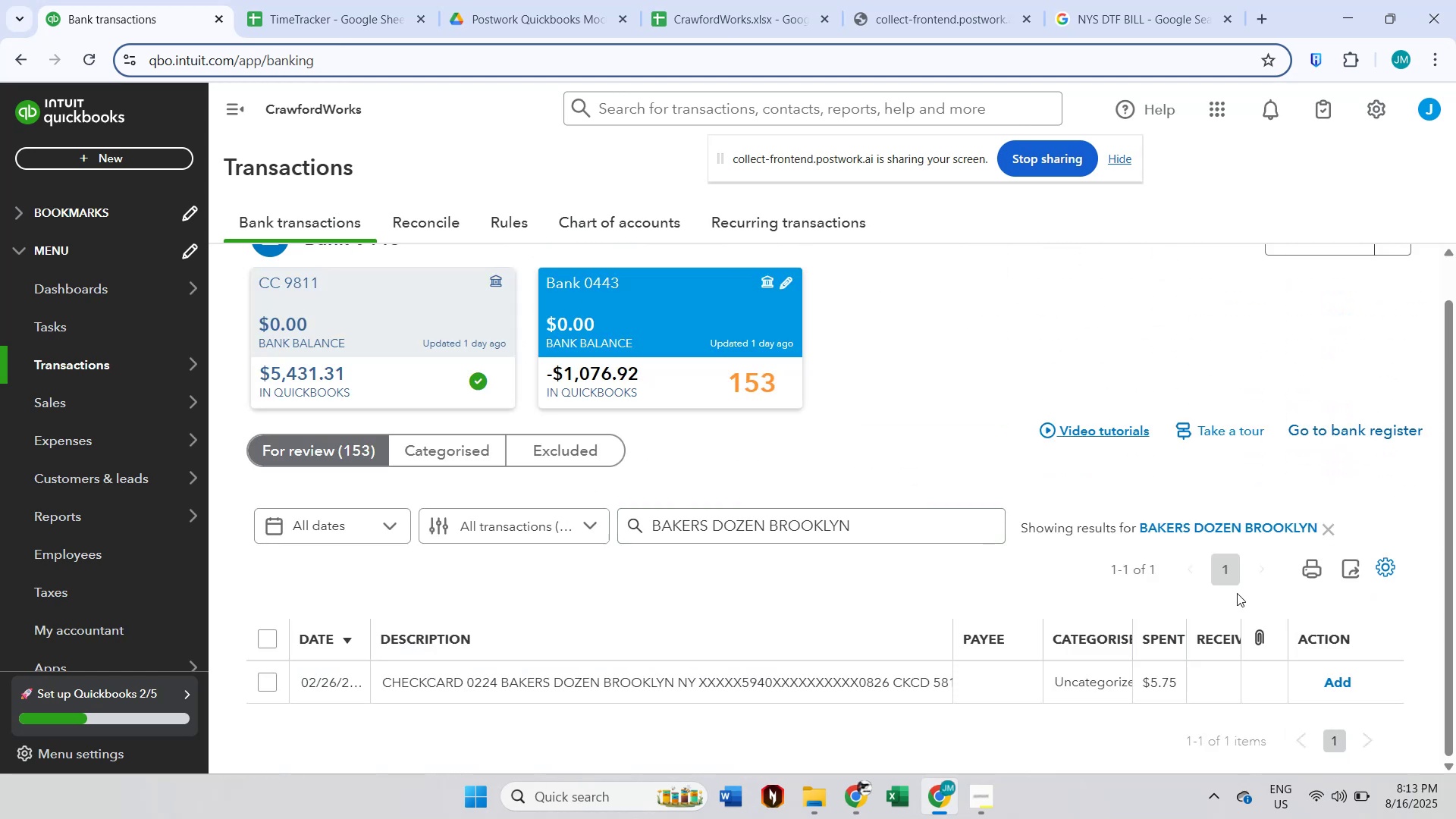 
scroll: coordinate [1082, 581], scroll_direction: down, amount: 1.0
 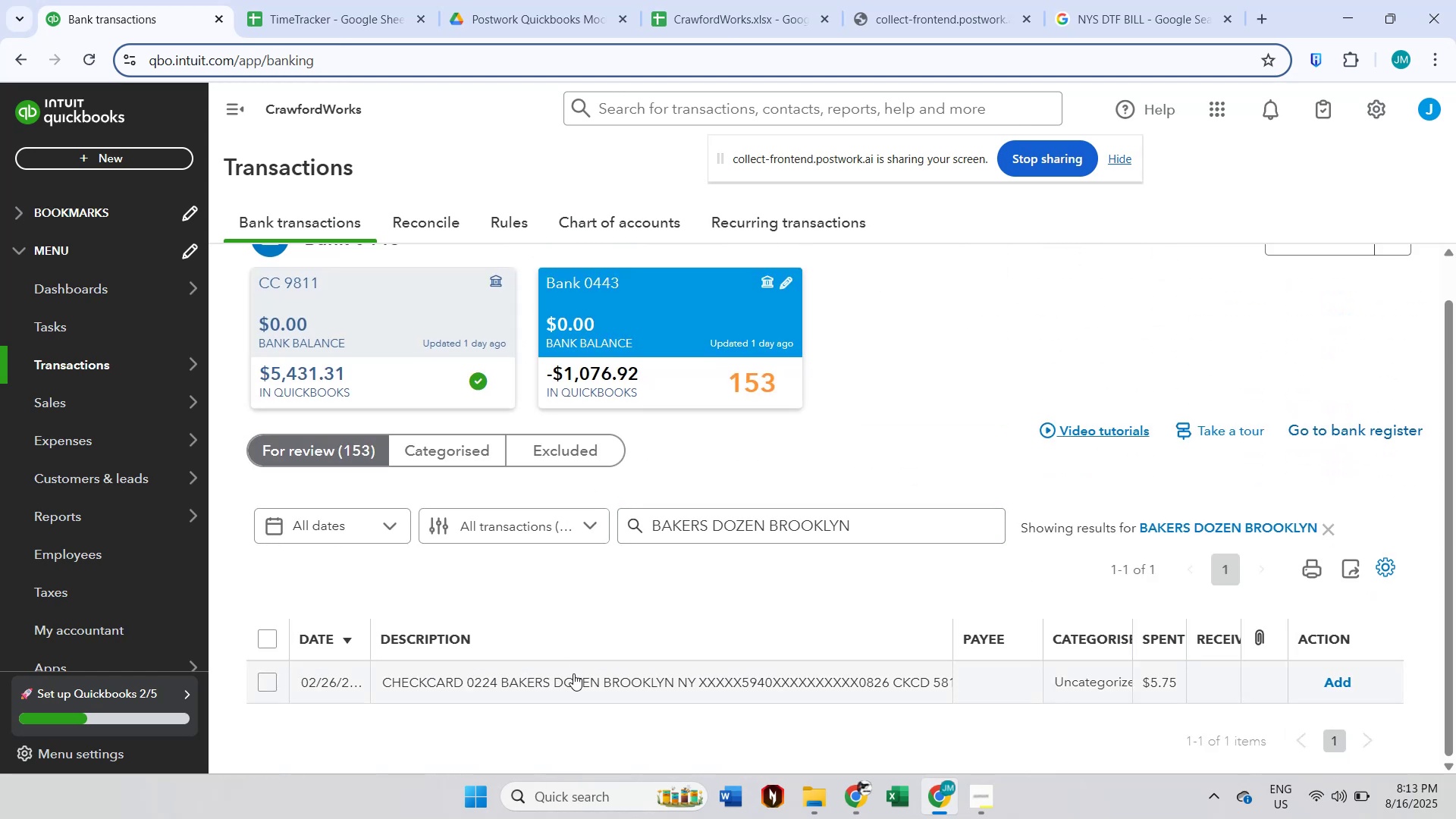 
left_click([578, 681])
 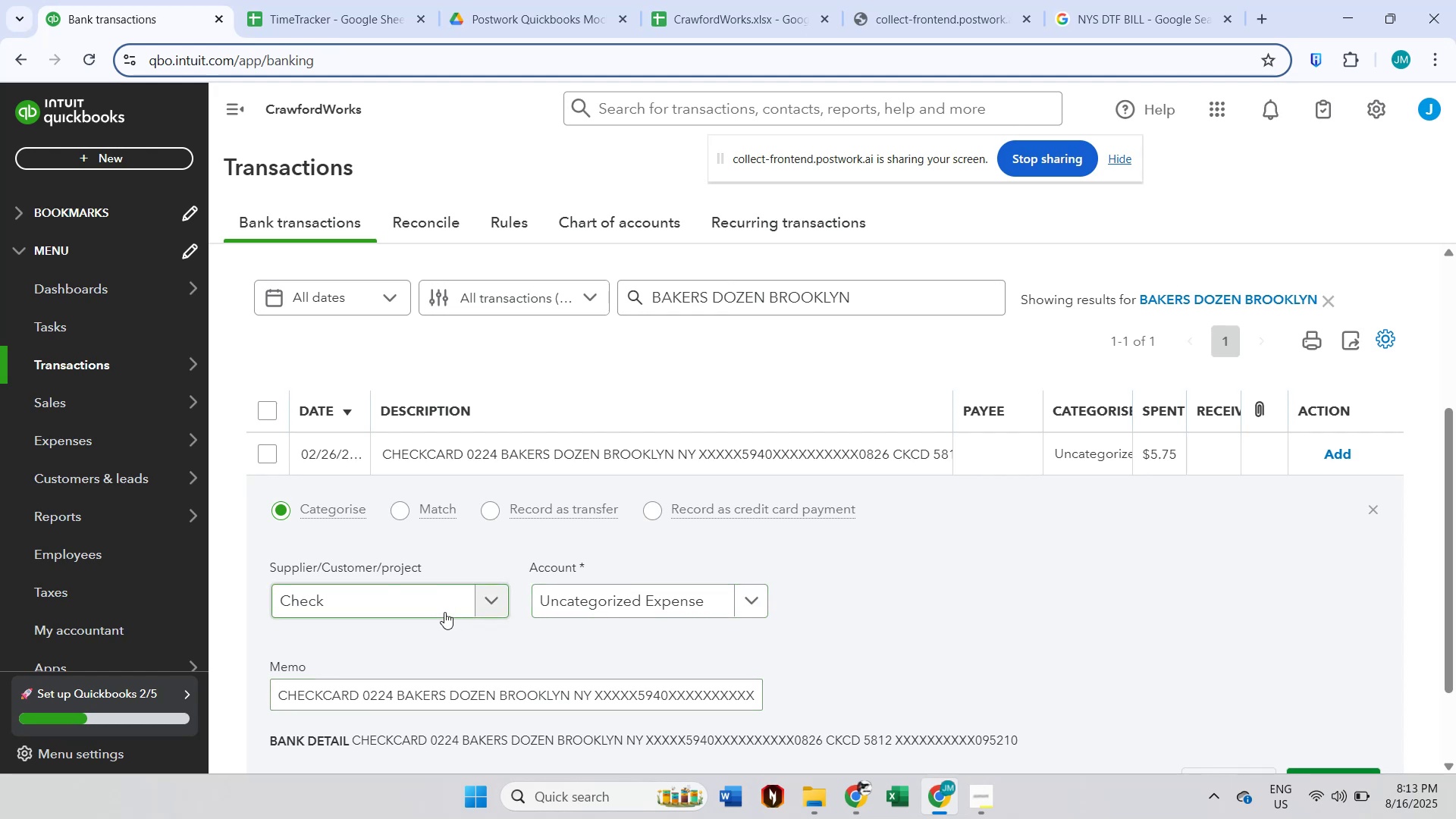 
scroll: coordinate [417, 596], scroll_direction: down, amount: 1.0
 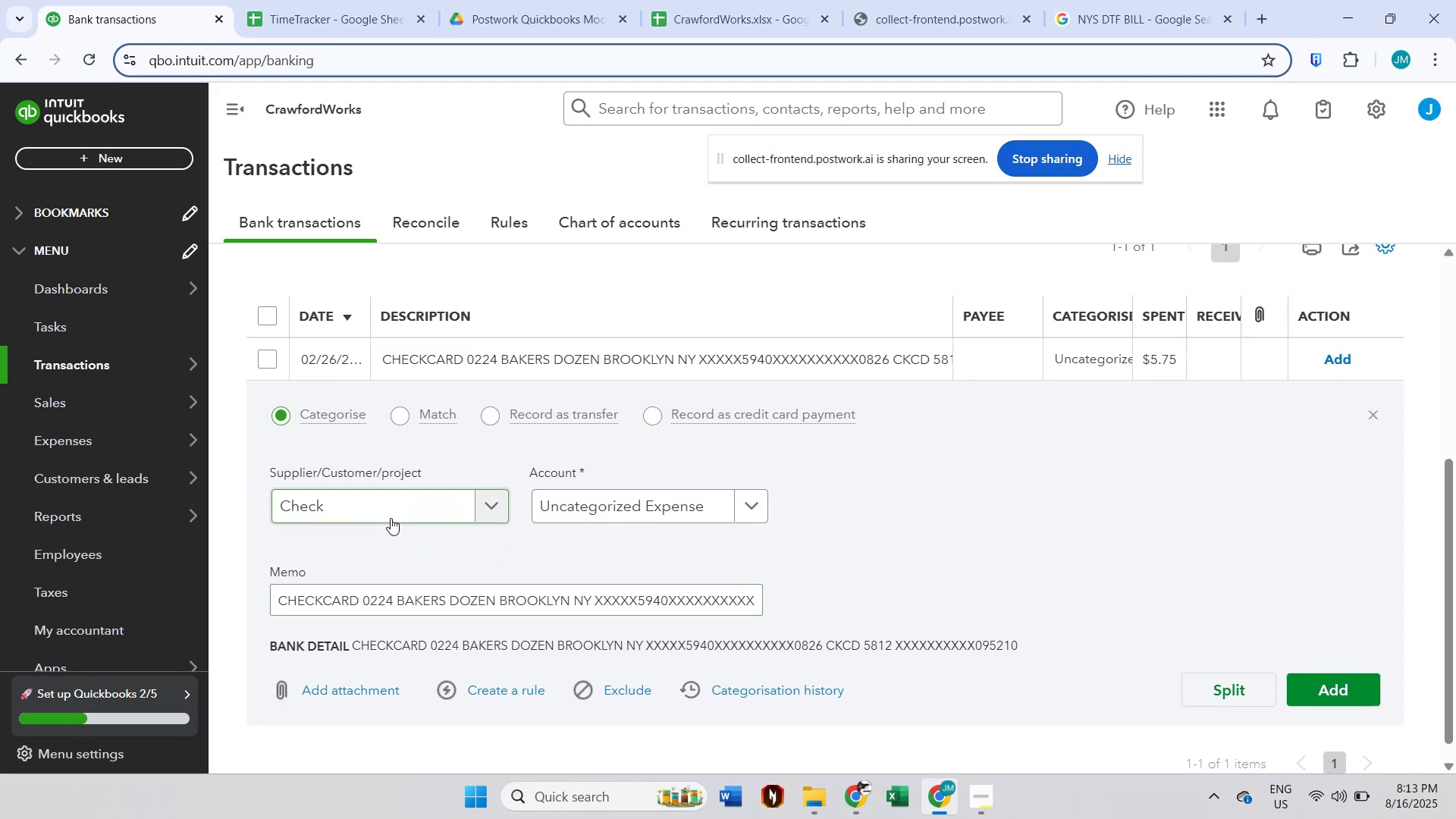 
left_click([393, 514])
 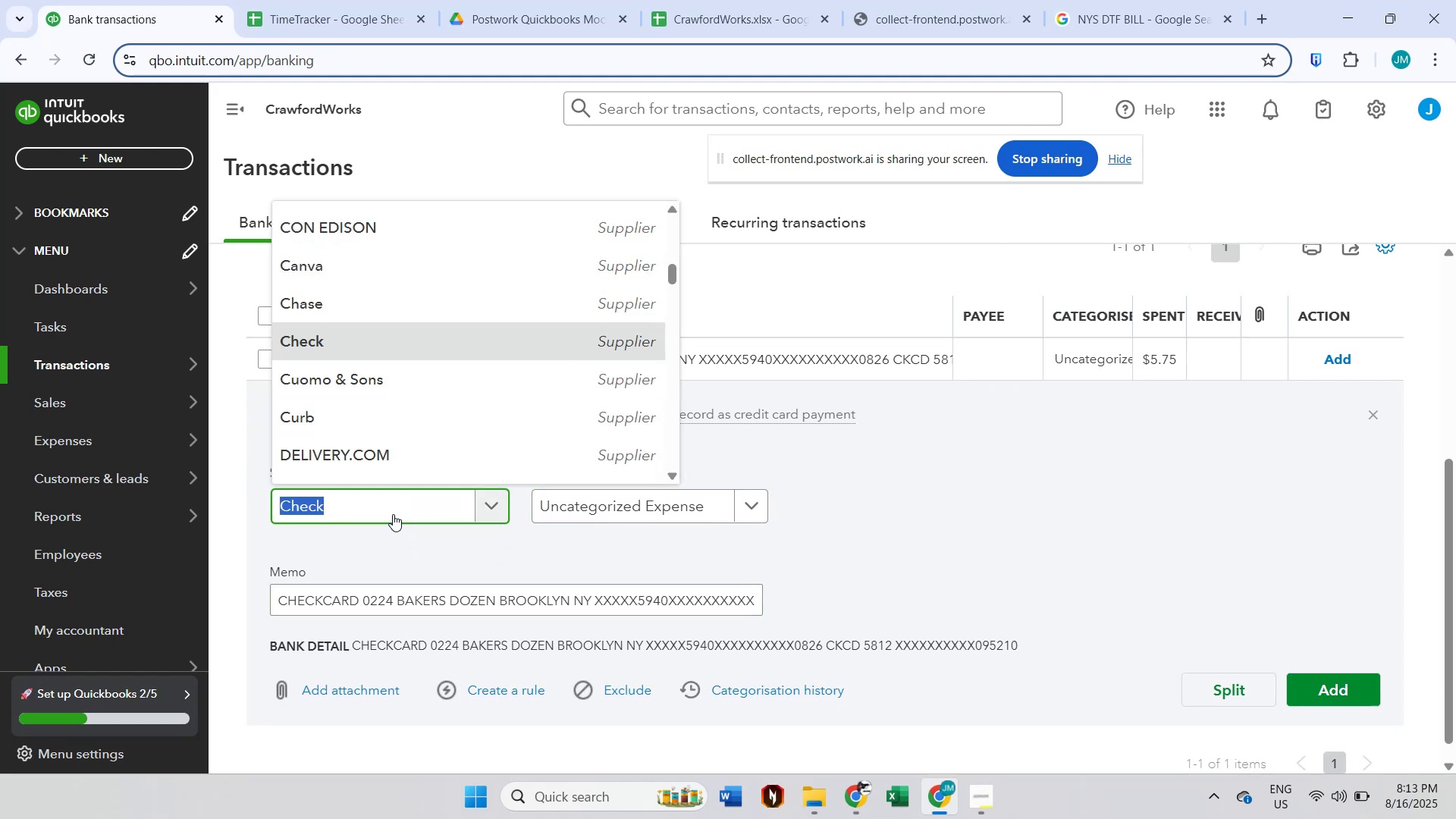 
type(Bakers Dozen)
 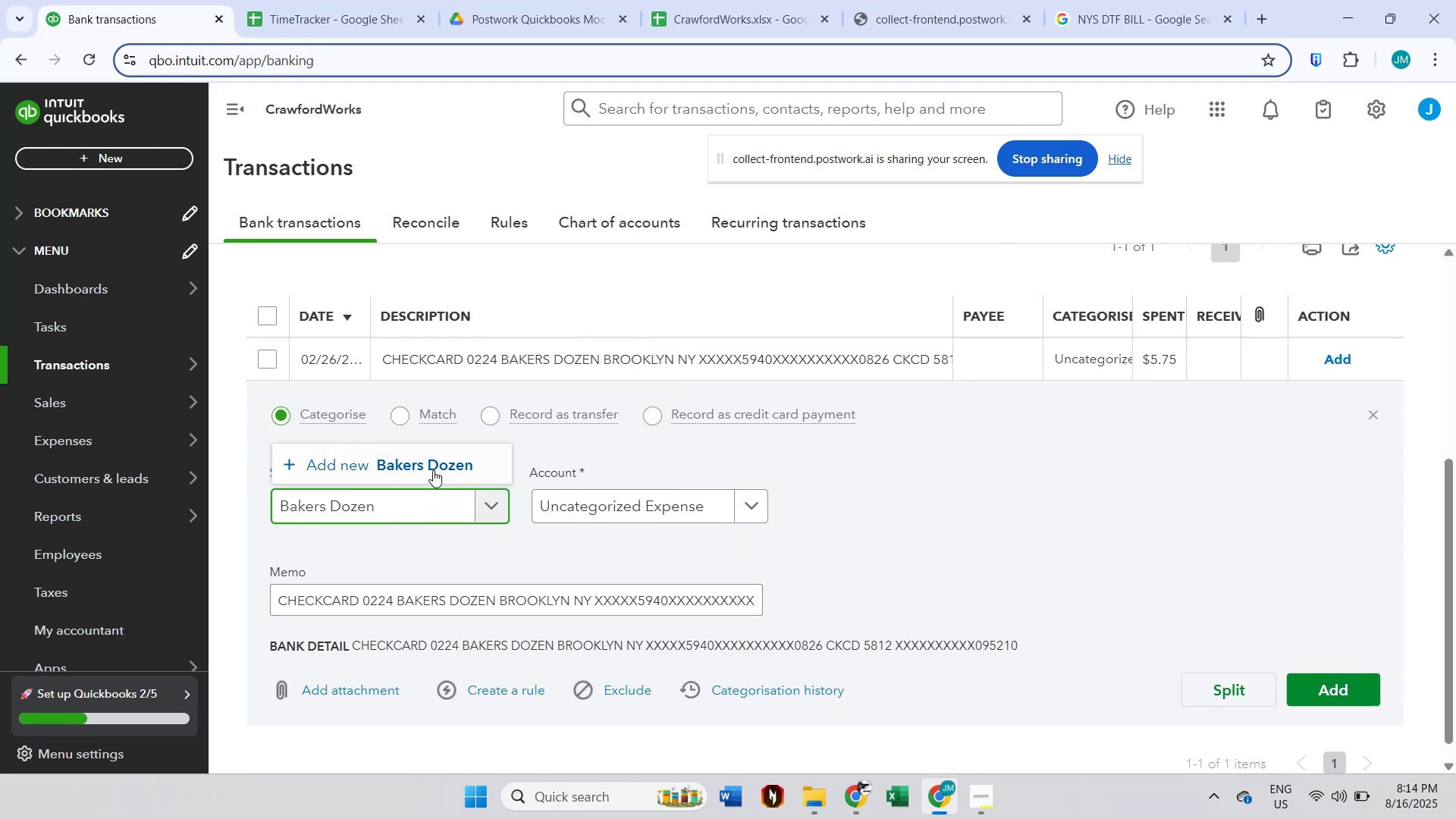 
left_click([436, 463])
 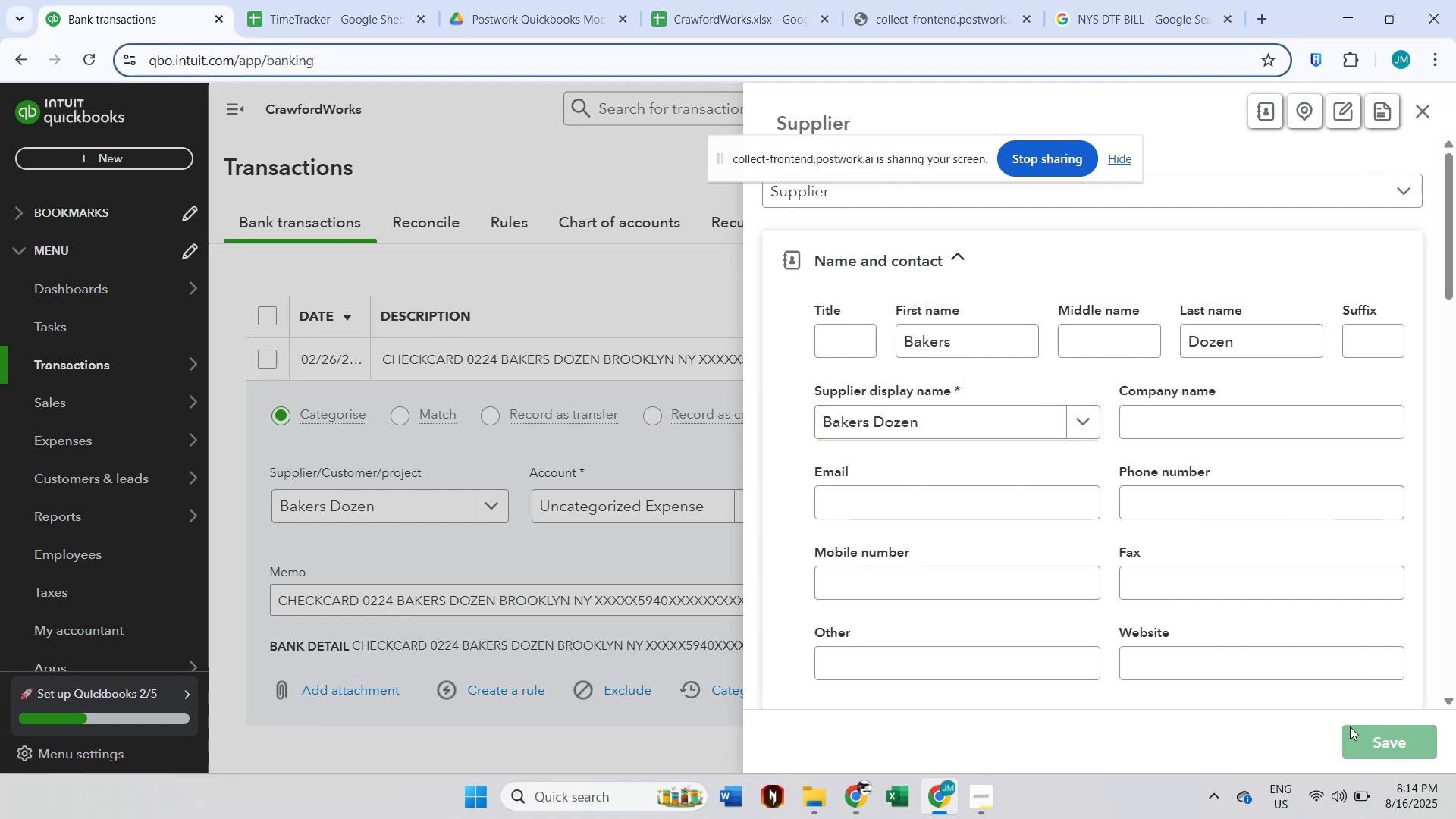 
left_click([651, 510])
 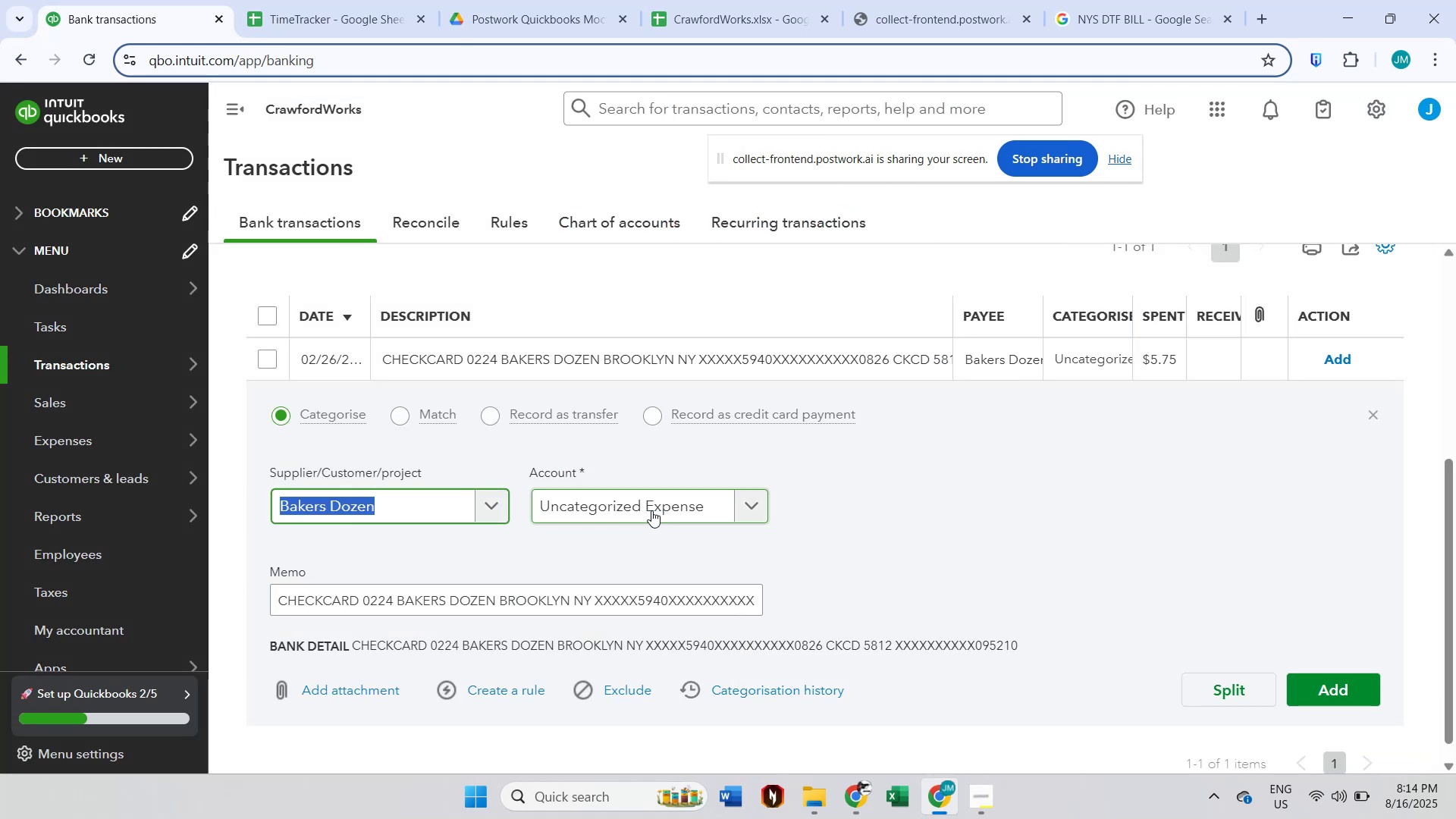 
key(M)
 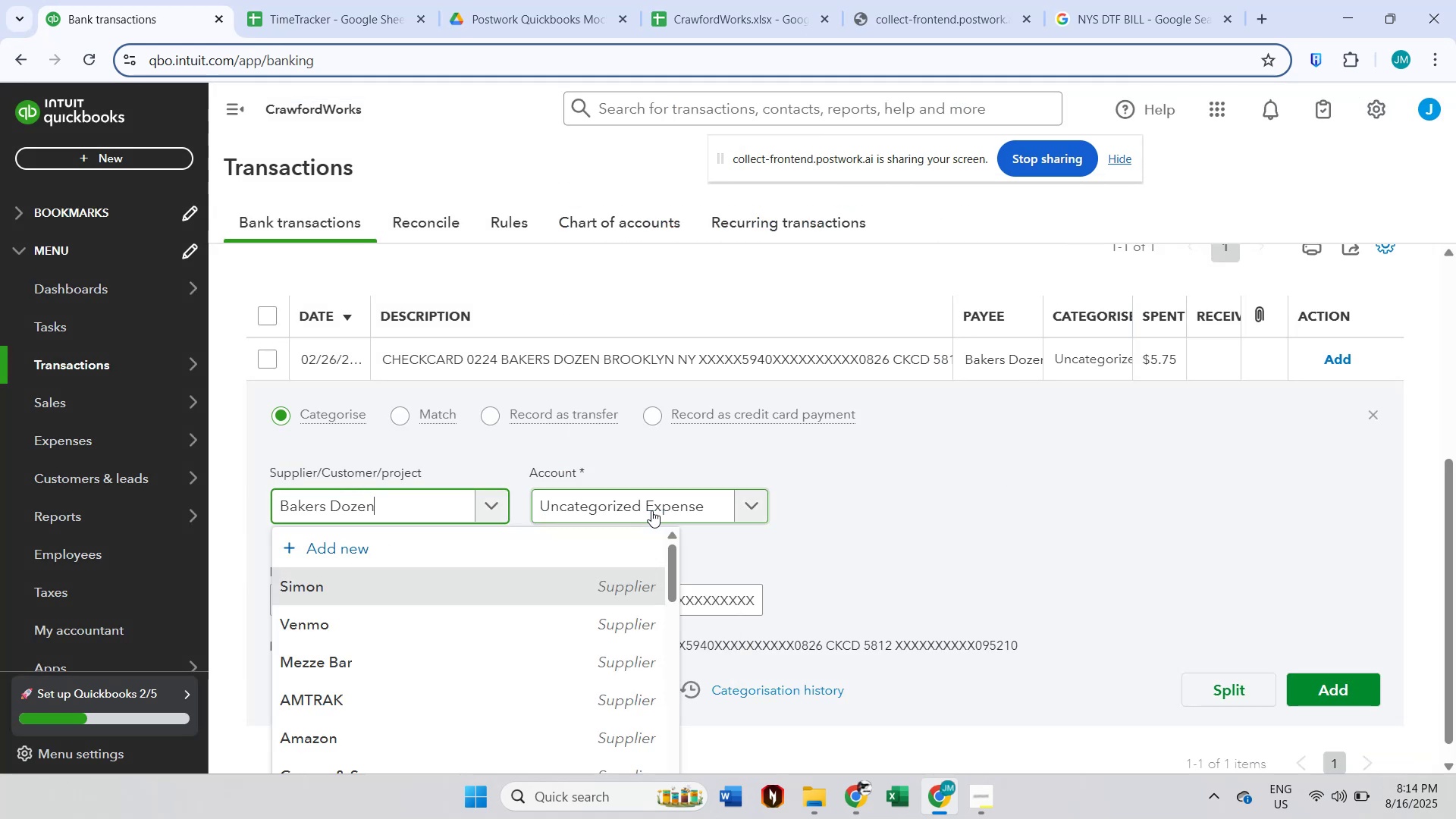 
left_click([651, 510])
 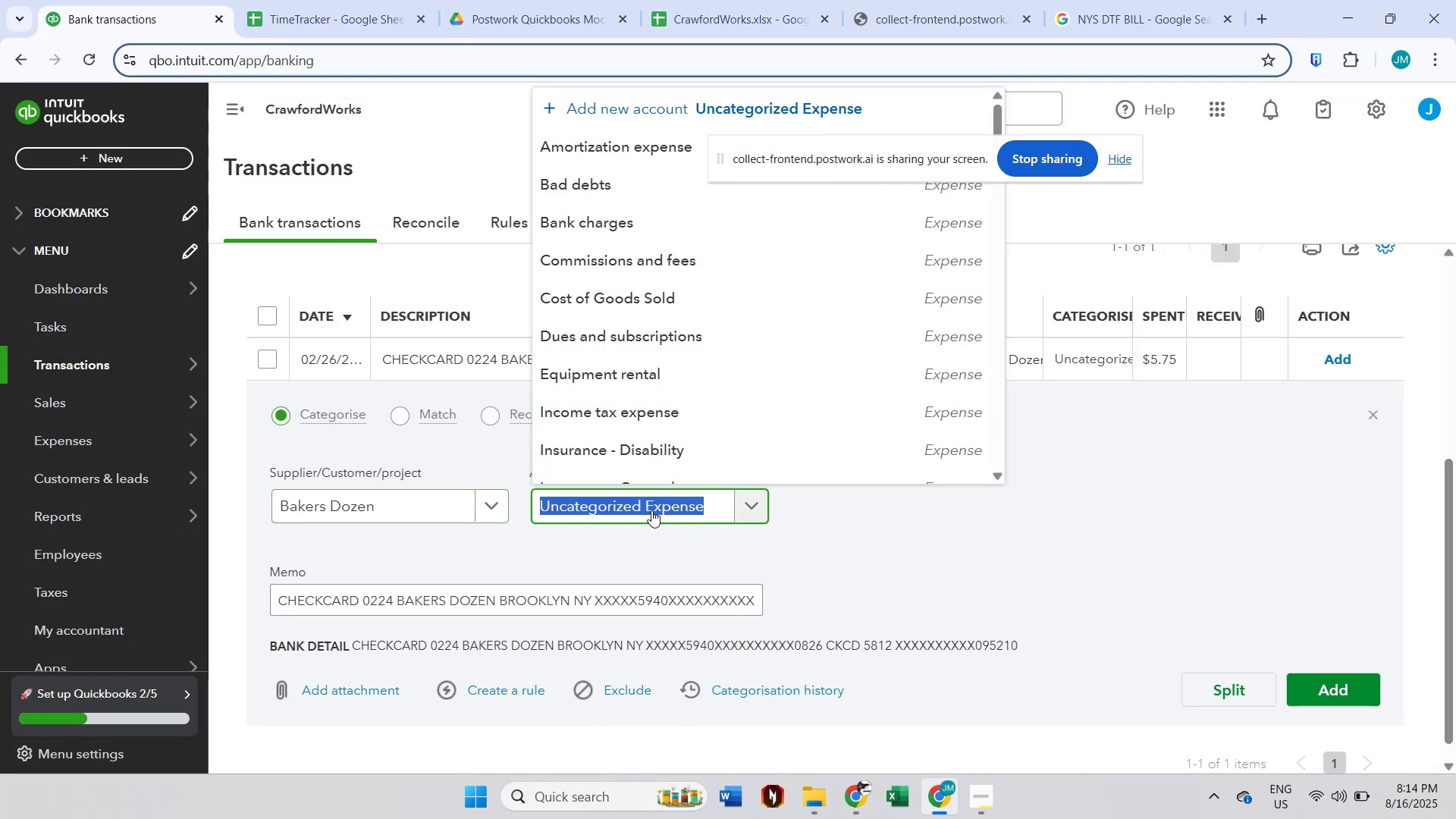 
type(meal)
 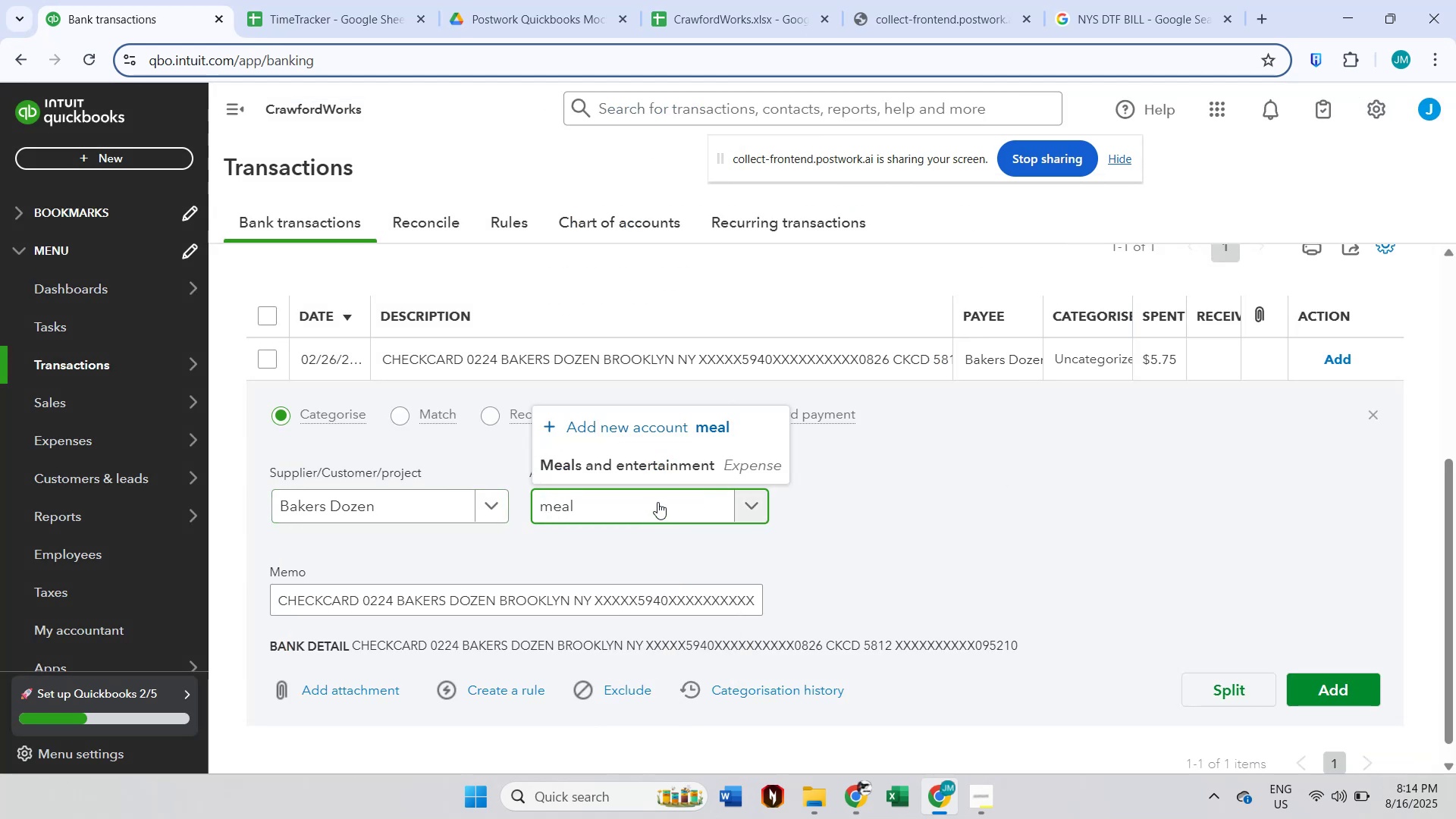 
left_click([680, 467])
 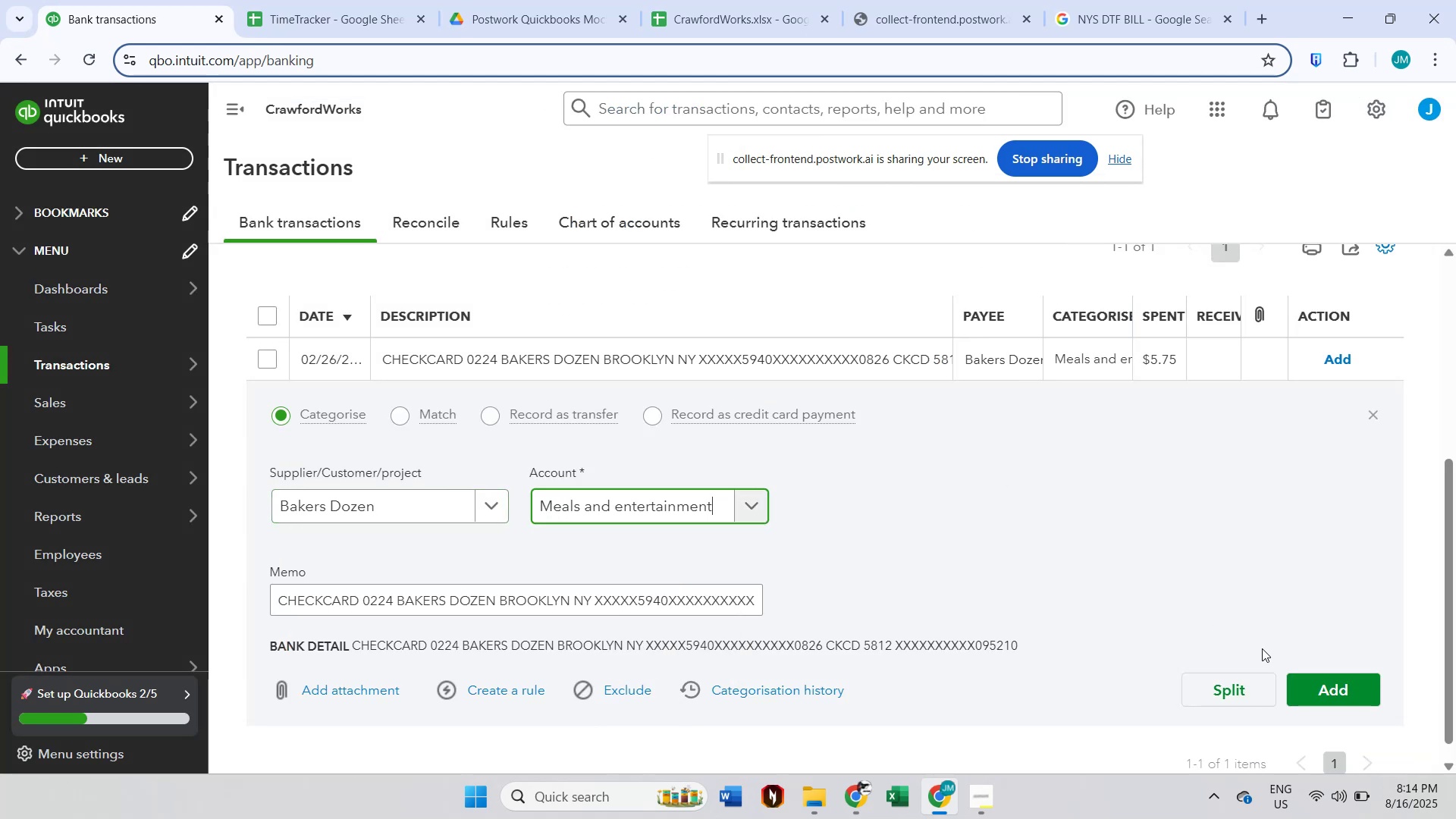 
left_click([1338, 695])
 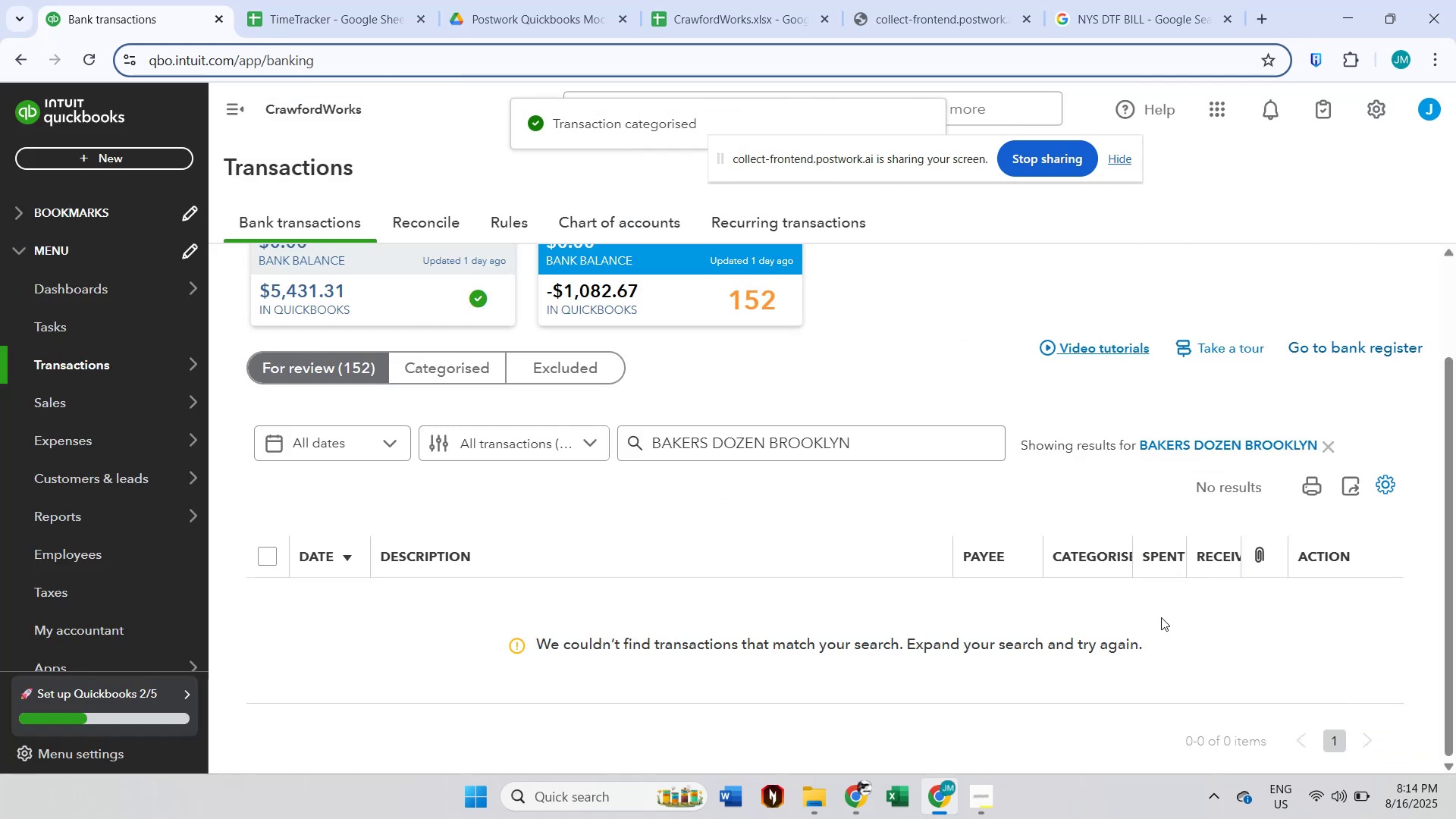 
left_click([1335, 442])
 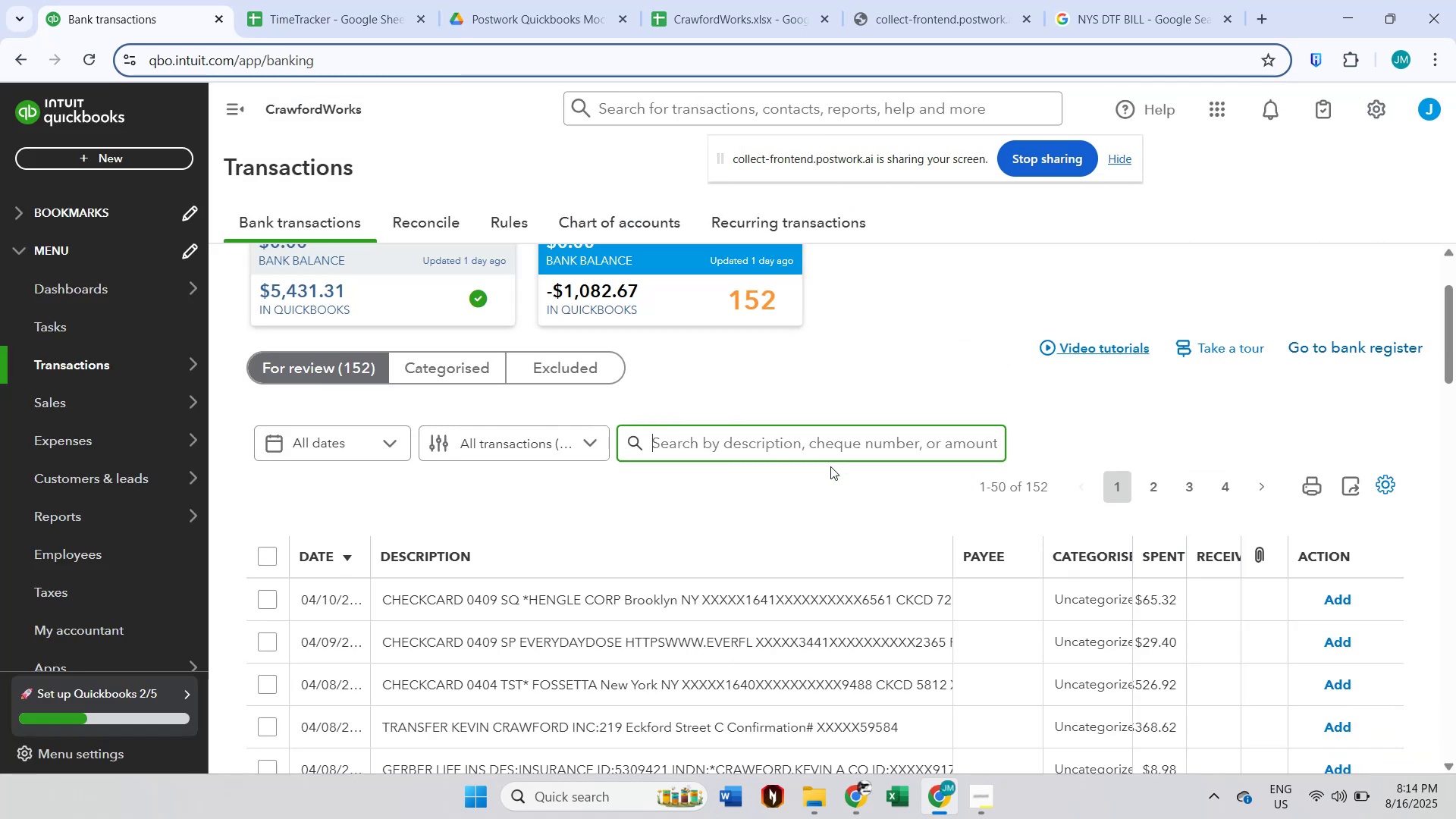 
scroll: coordinate [683, 531], scroll_direction: down, amount: 1.0
 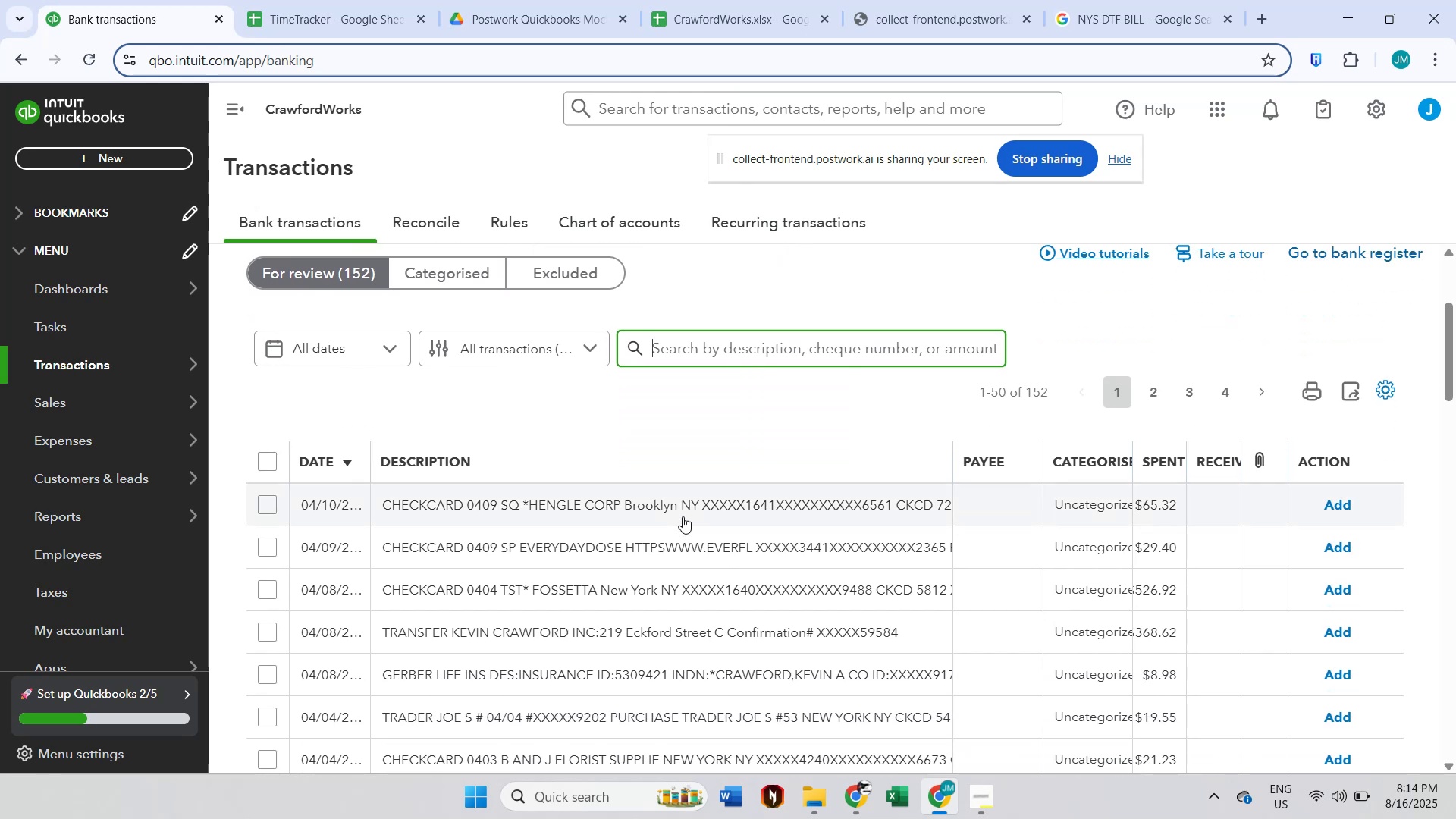 
left_click([682, 516])
 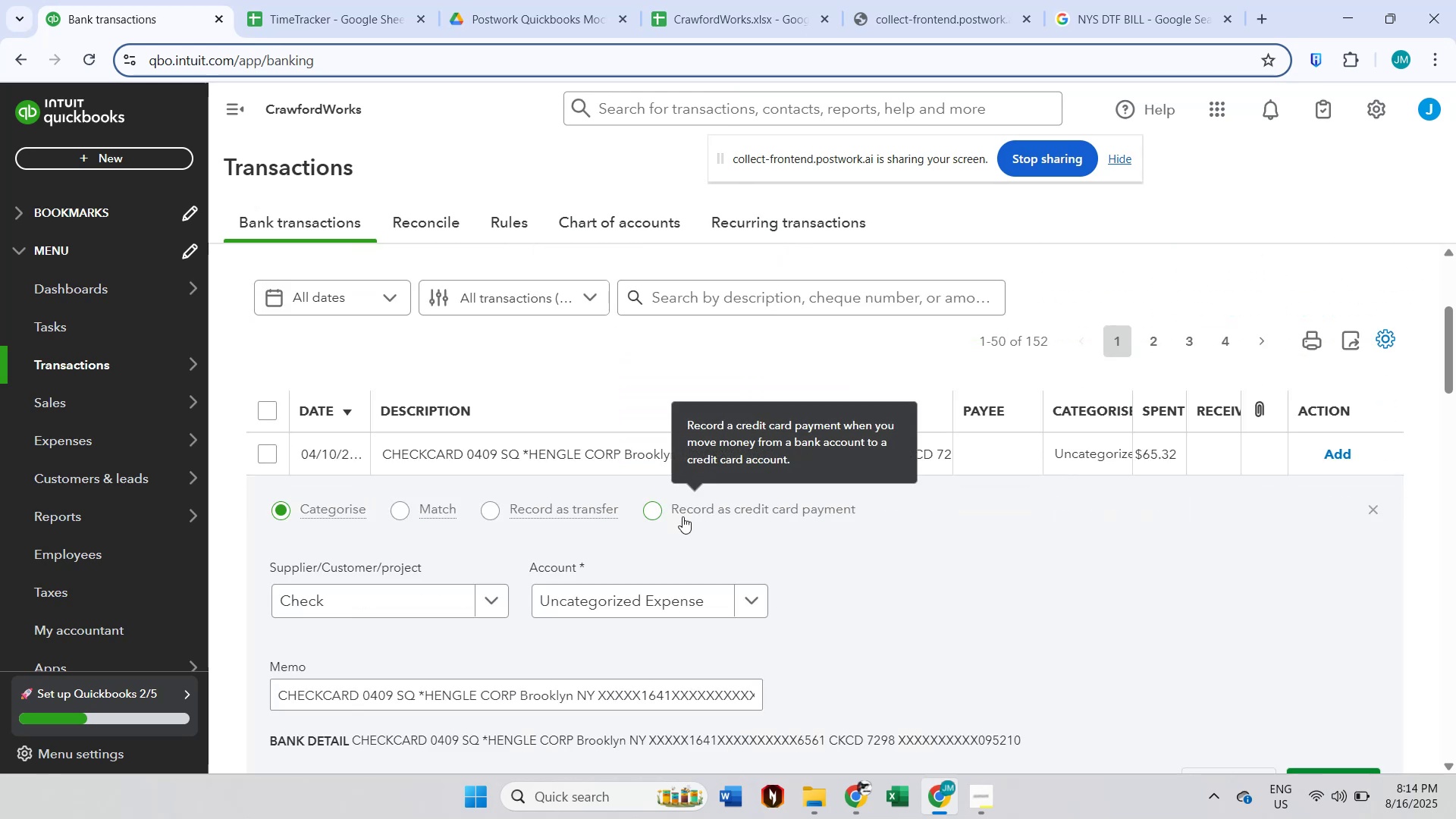 
scroll: coordinate [682, 516], scroll_direction: down, amount: 1.0
 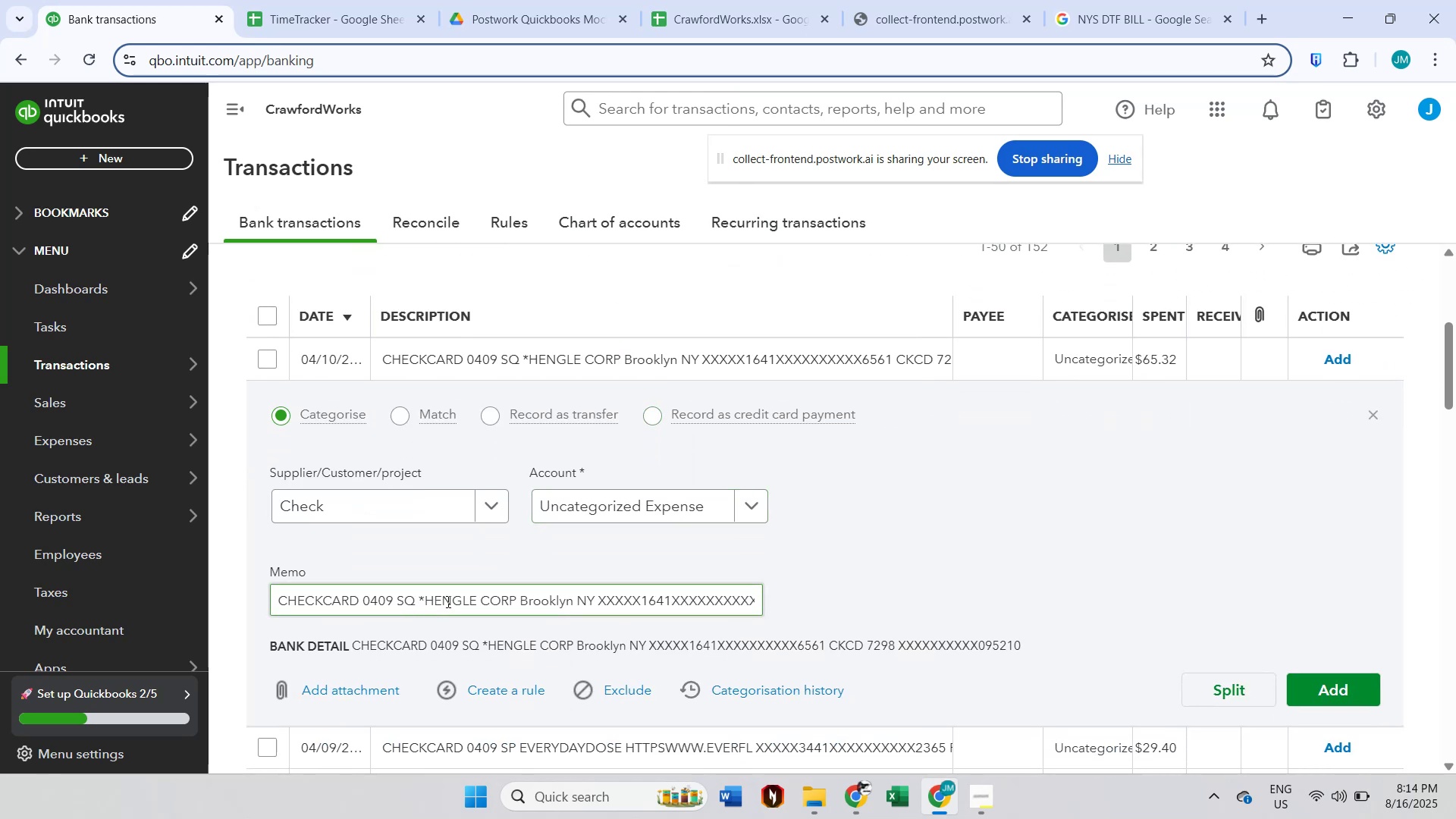 
left_click_drag(start_coordinate=[423, 598], to_coordinate=[517, 605])
 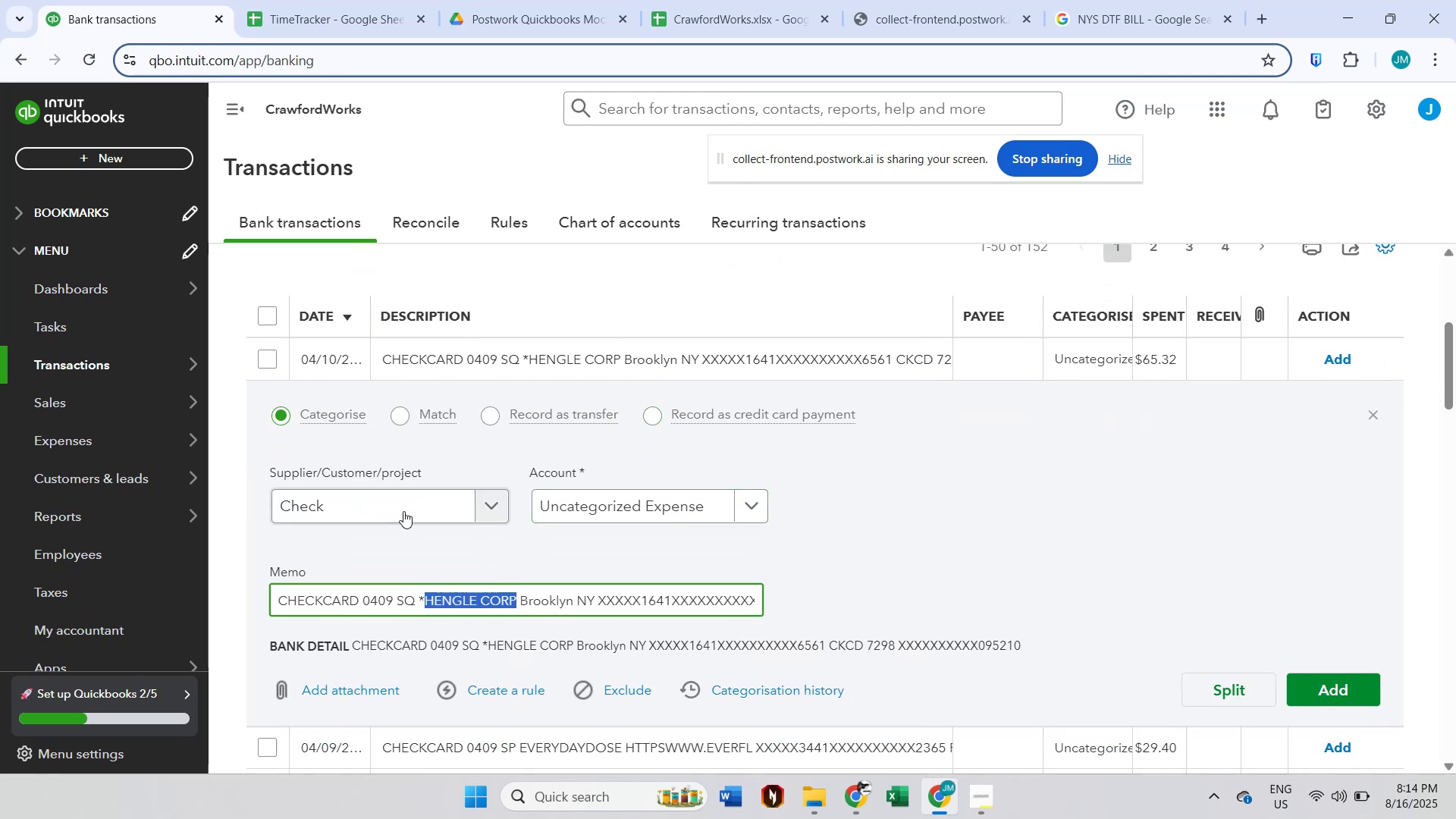 
key(Control+ControlLeft)
 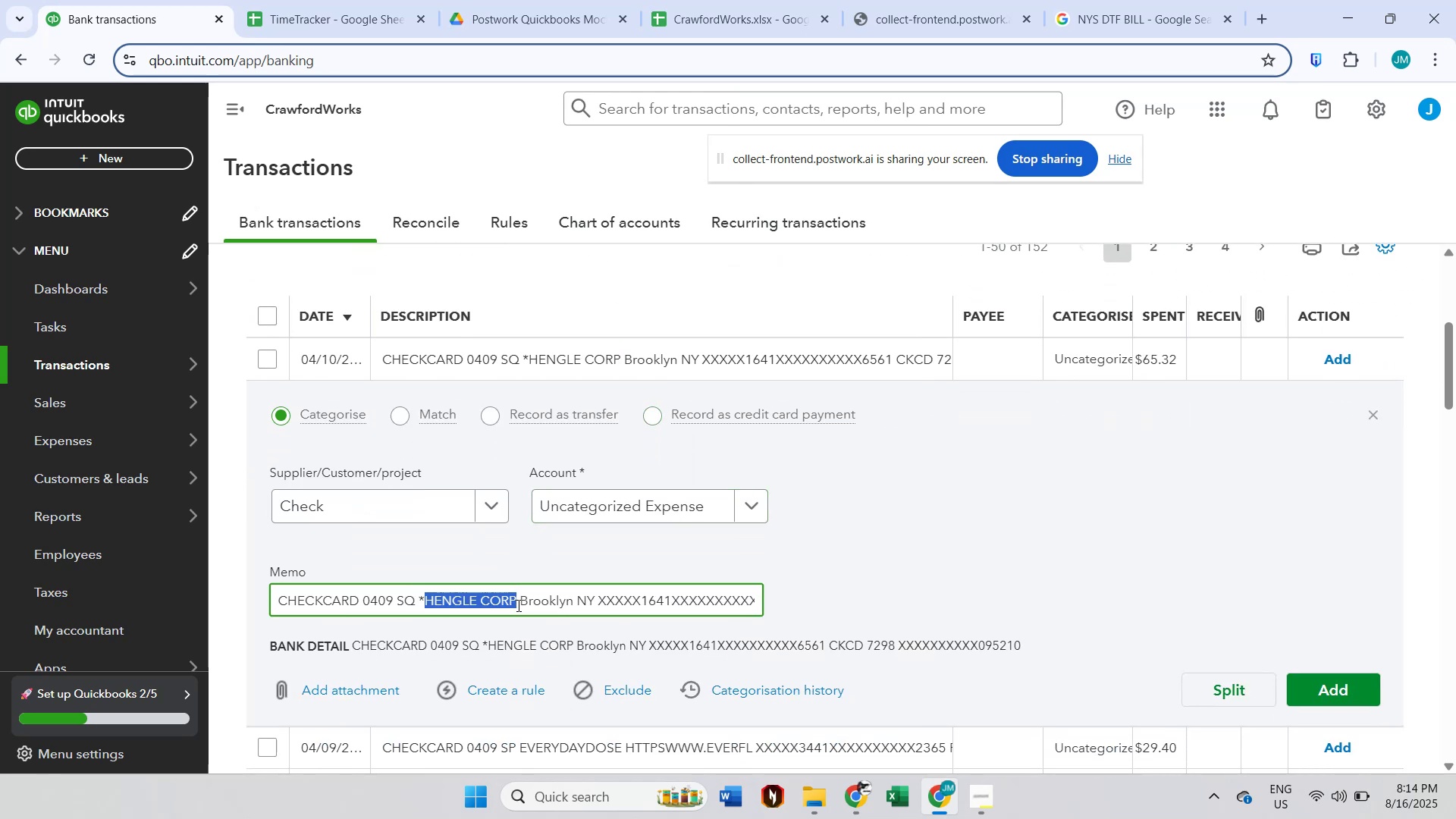 
key(Control+C)
 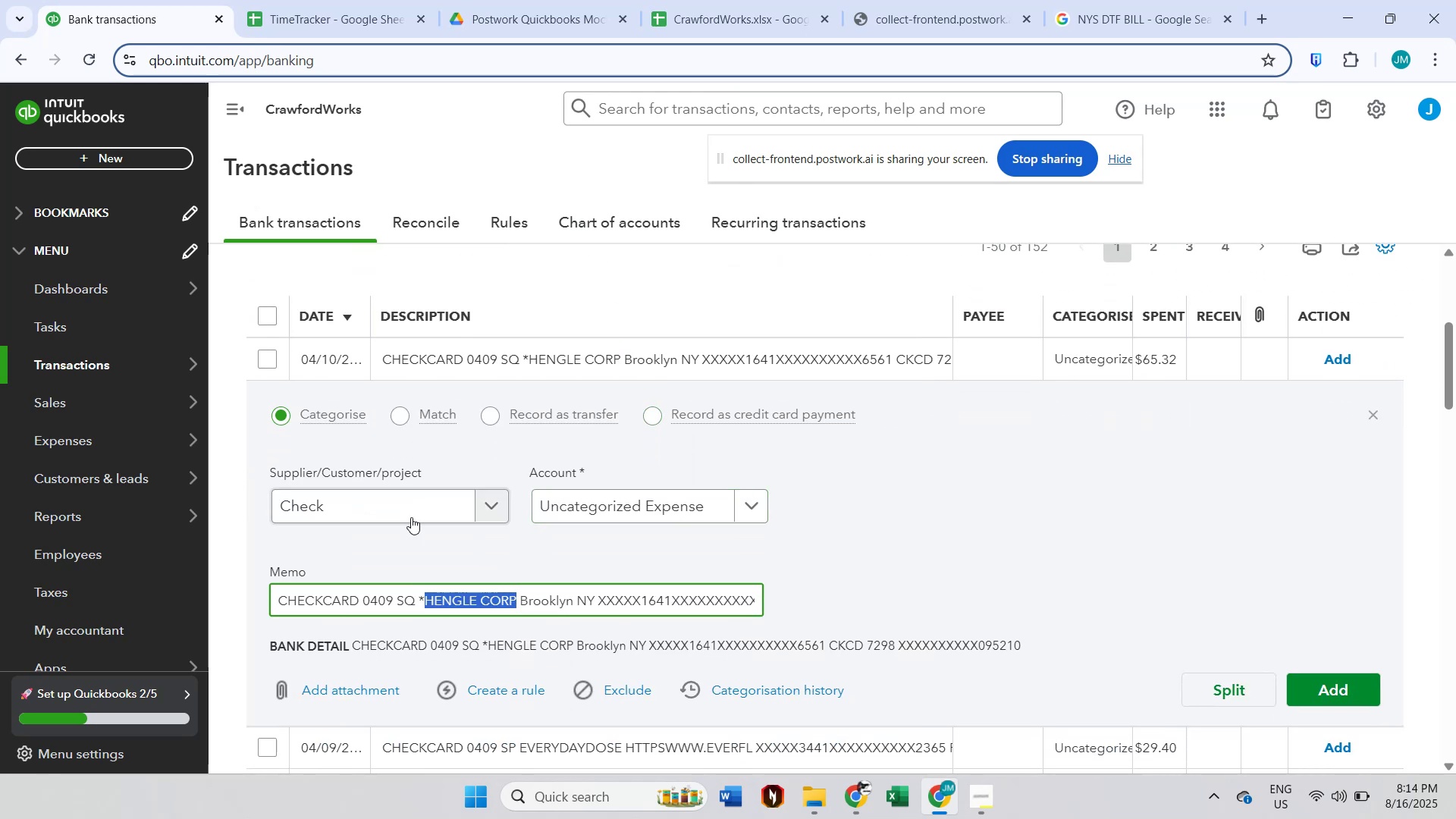 
left_click([402, 510])
 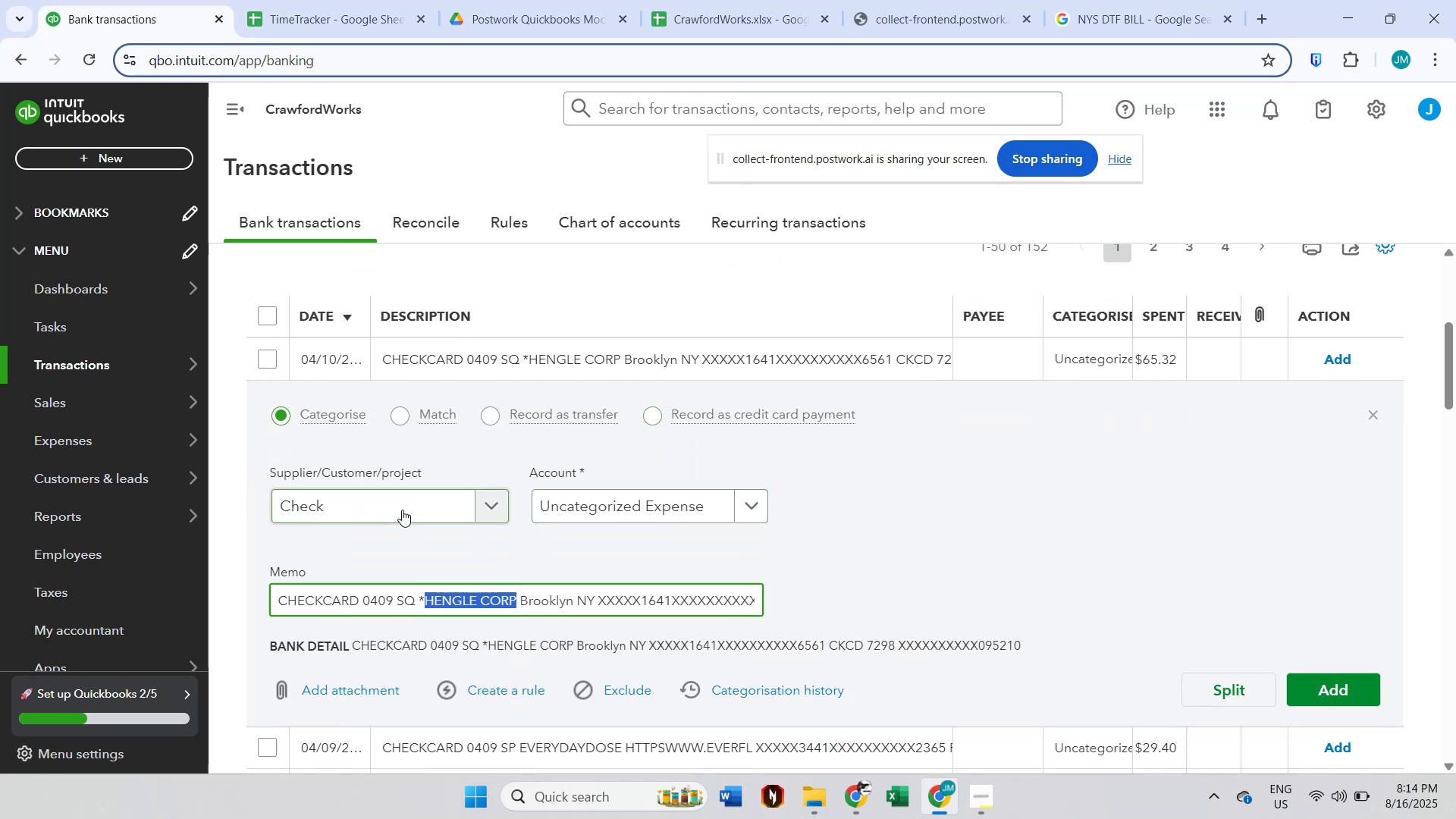 
key(Control+ControlLeft)
 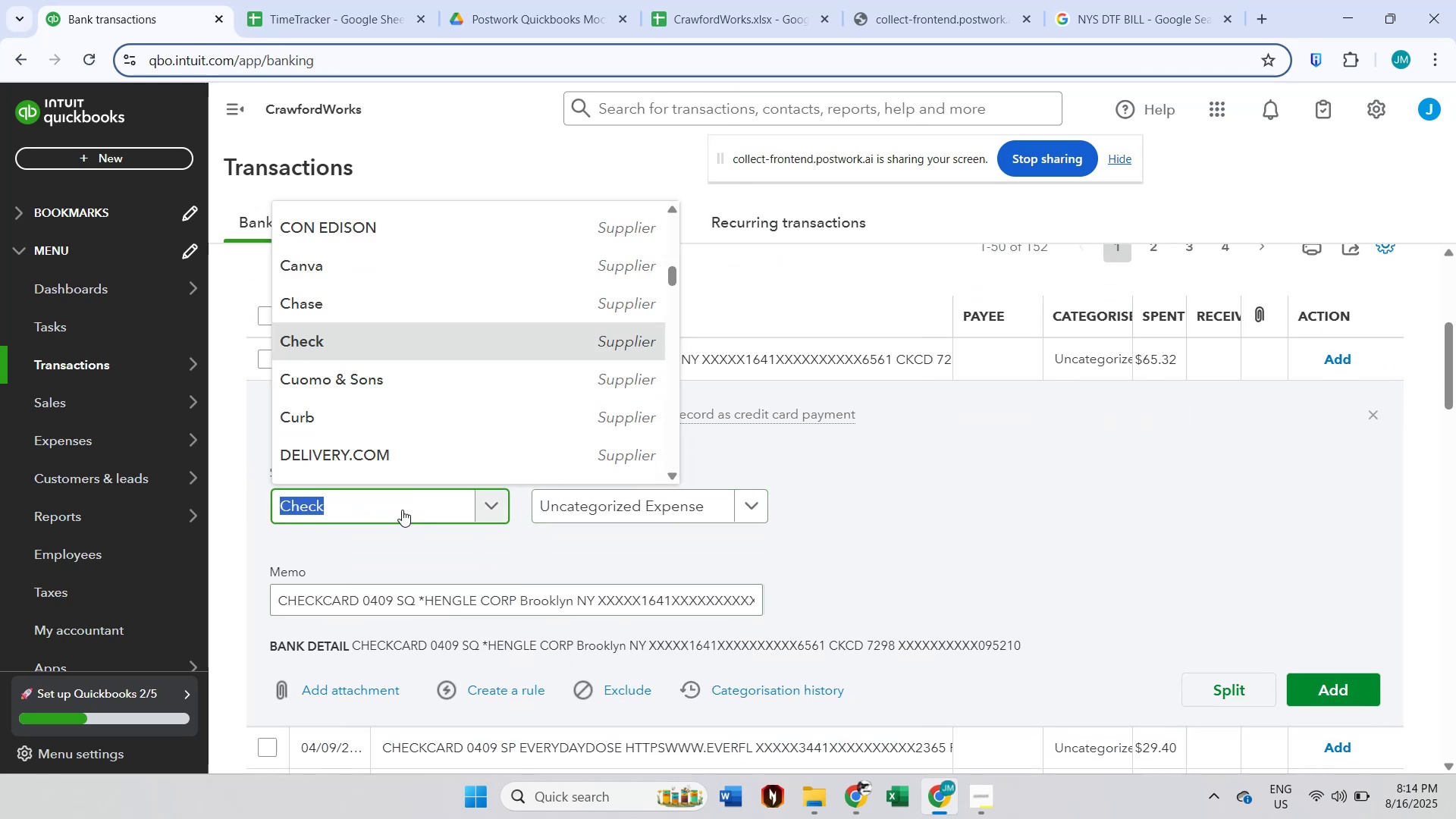 
key(Control+V)
 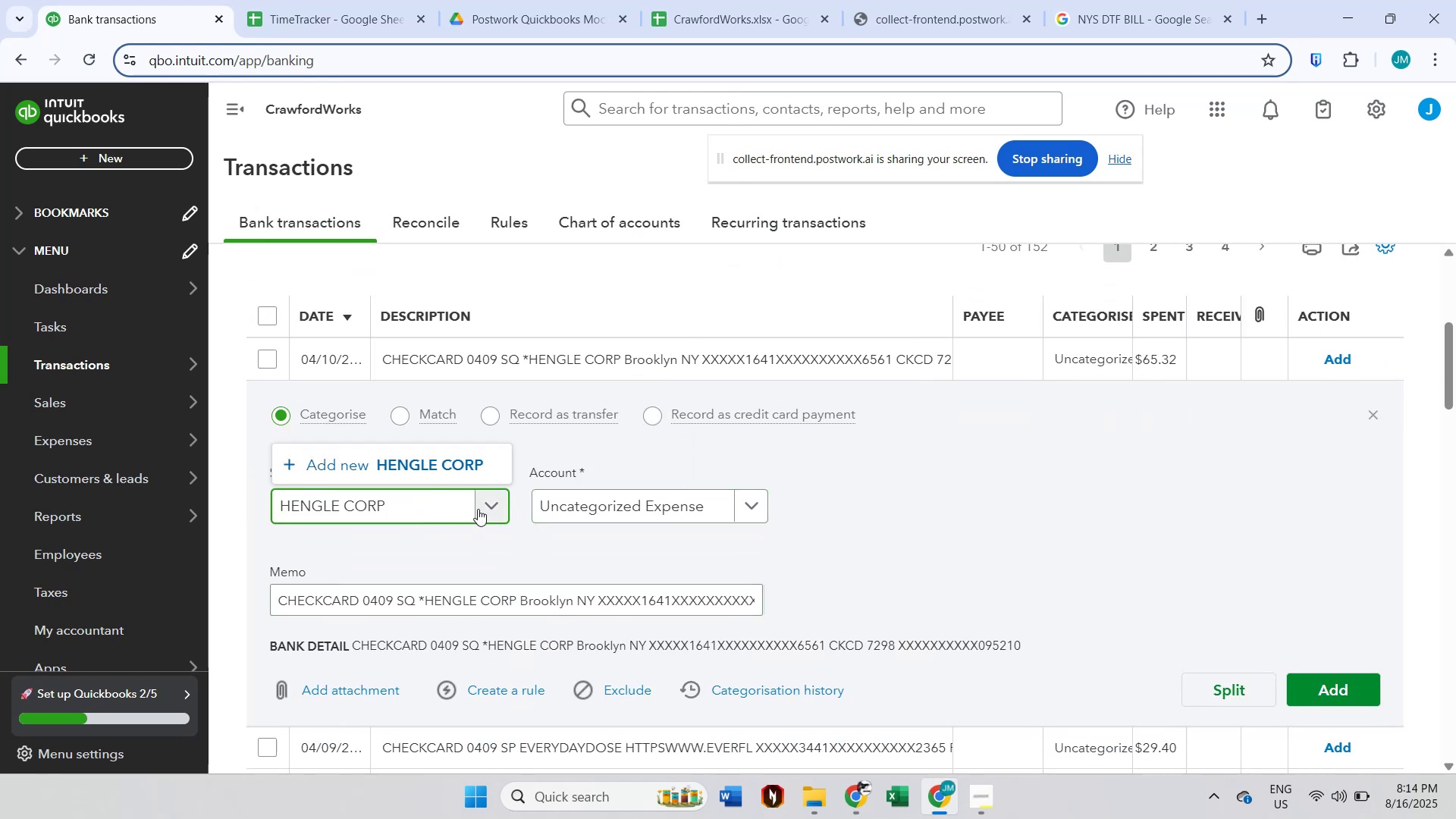 
left_click([477, 470])
 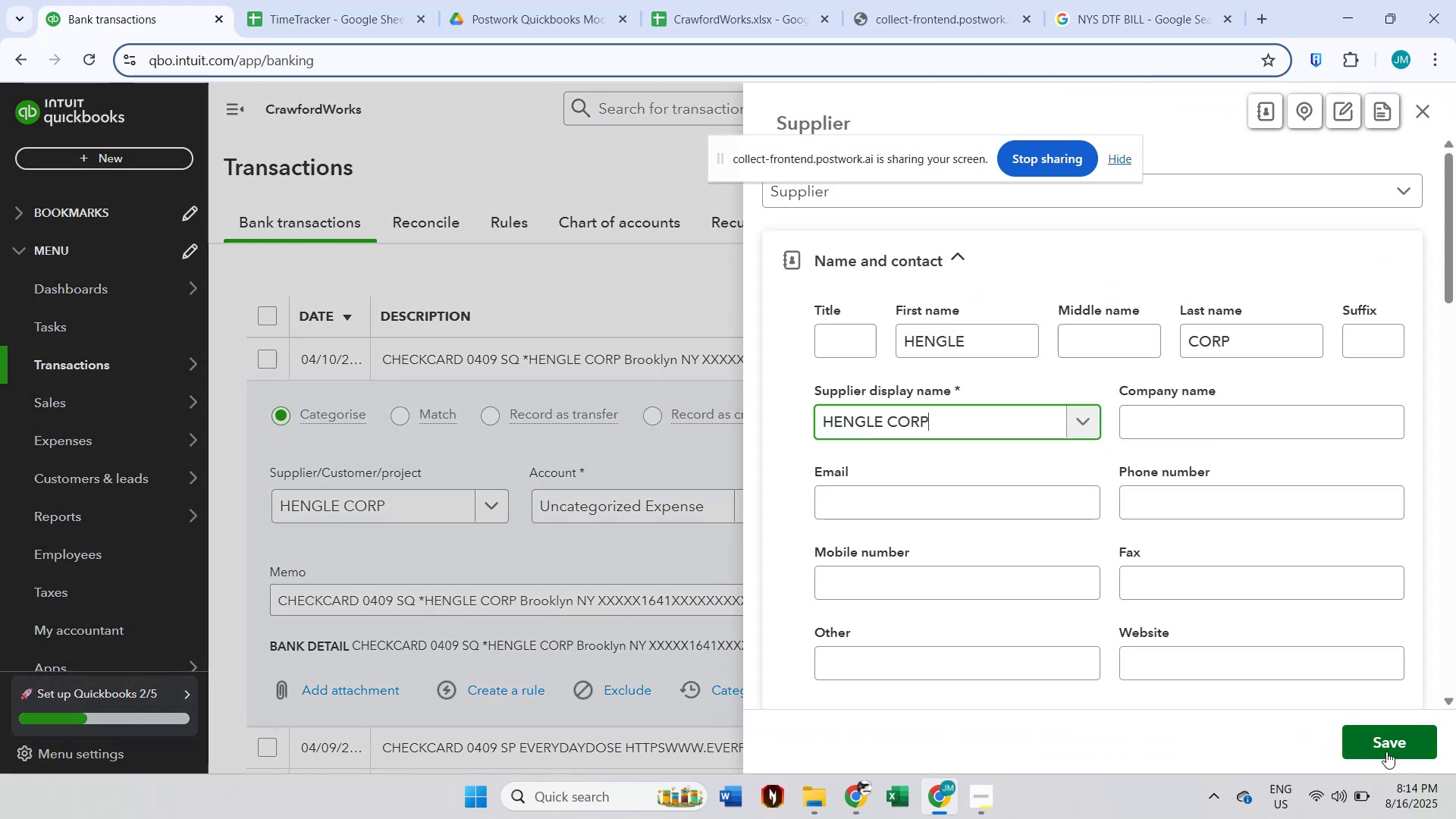 
left_click([1386, 752])
 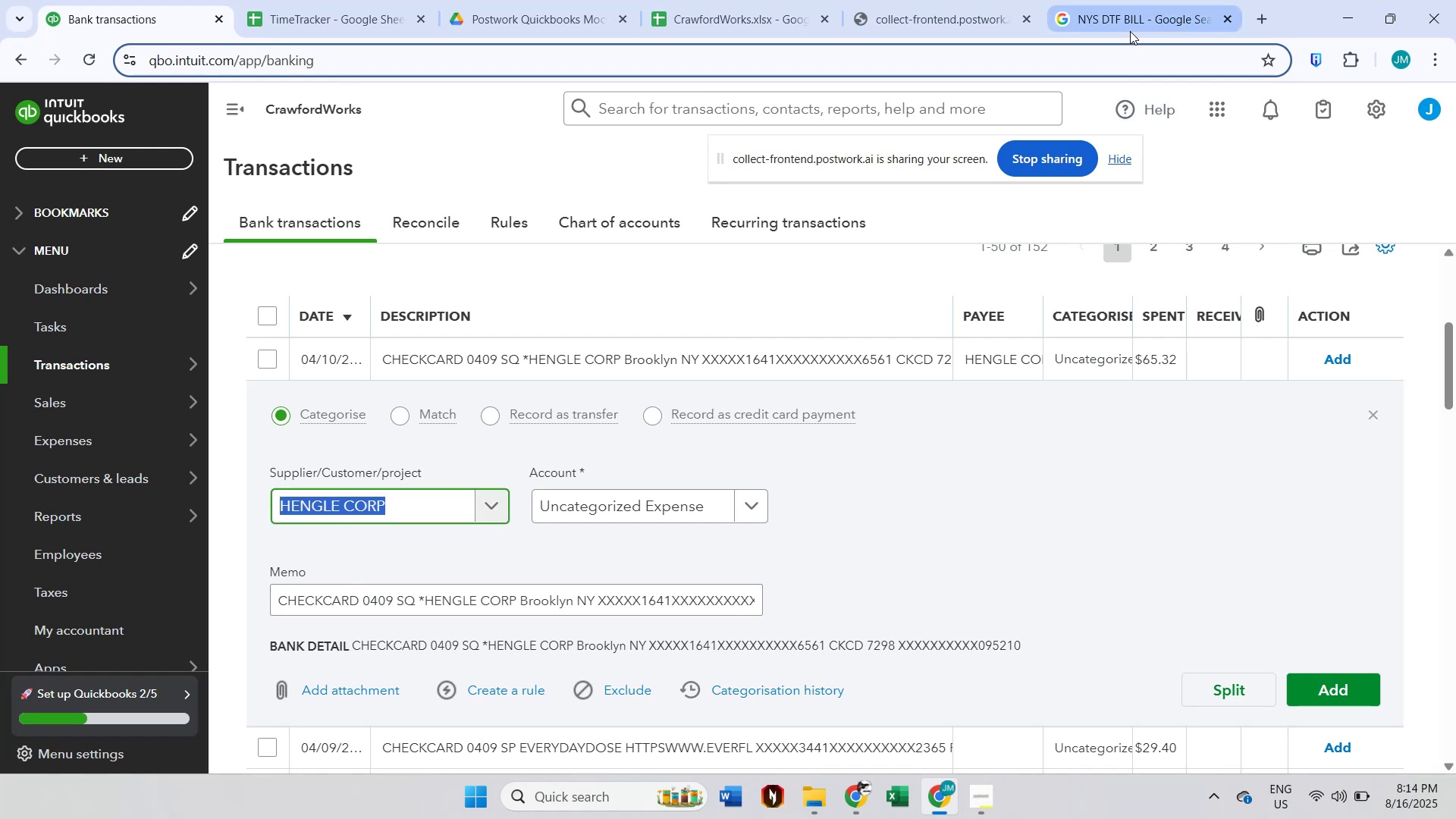 
left_click([1130, 20])
 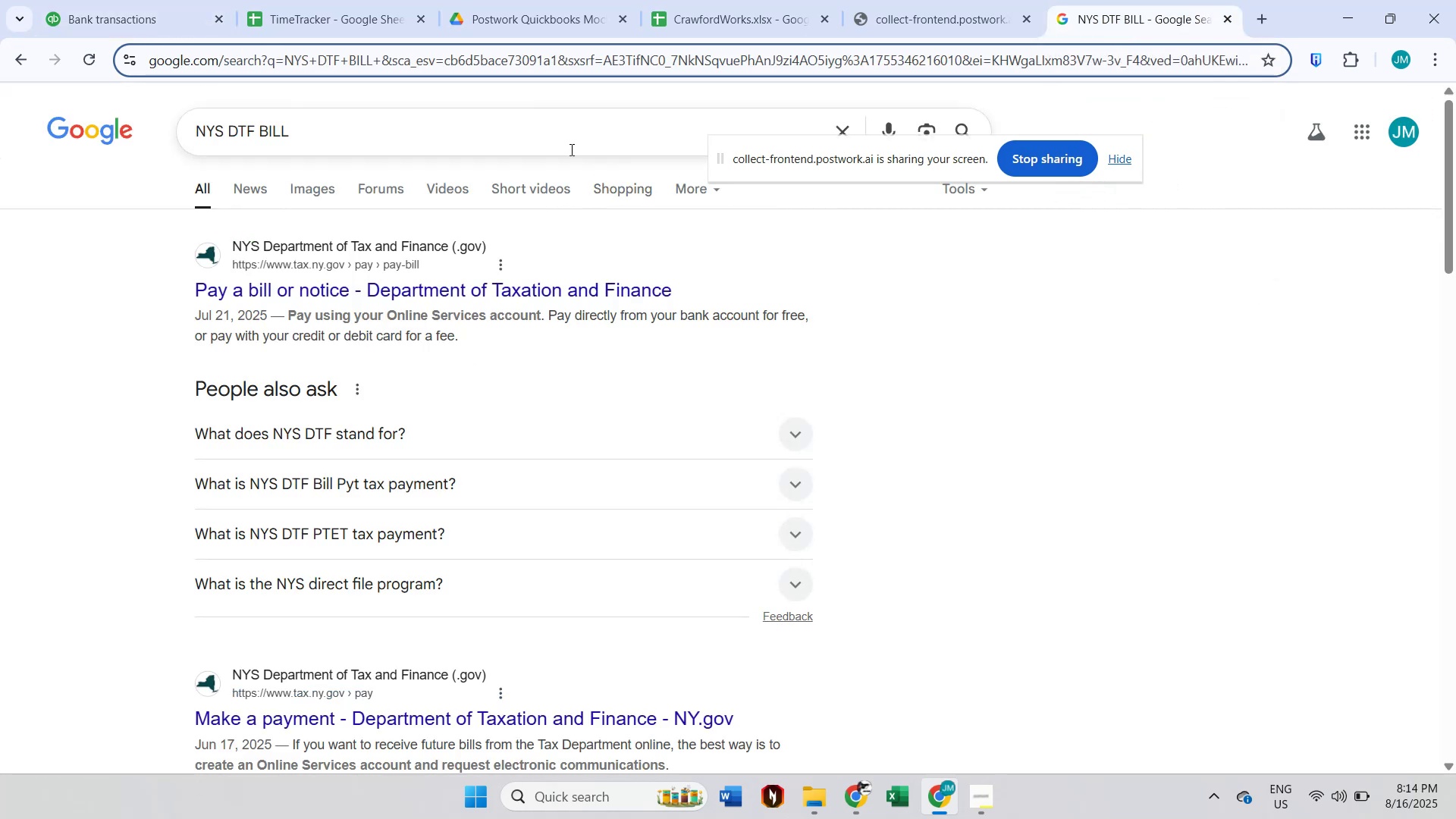 
left_click([579, 126])
 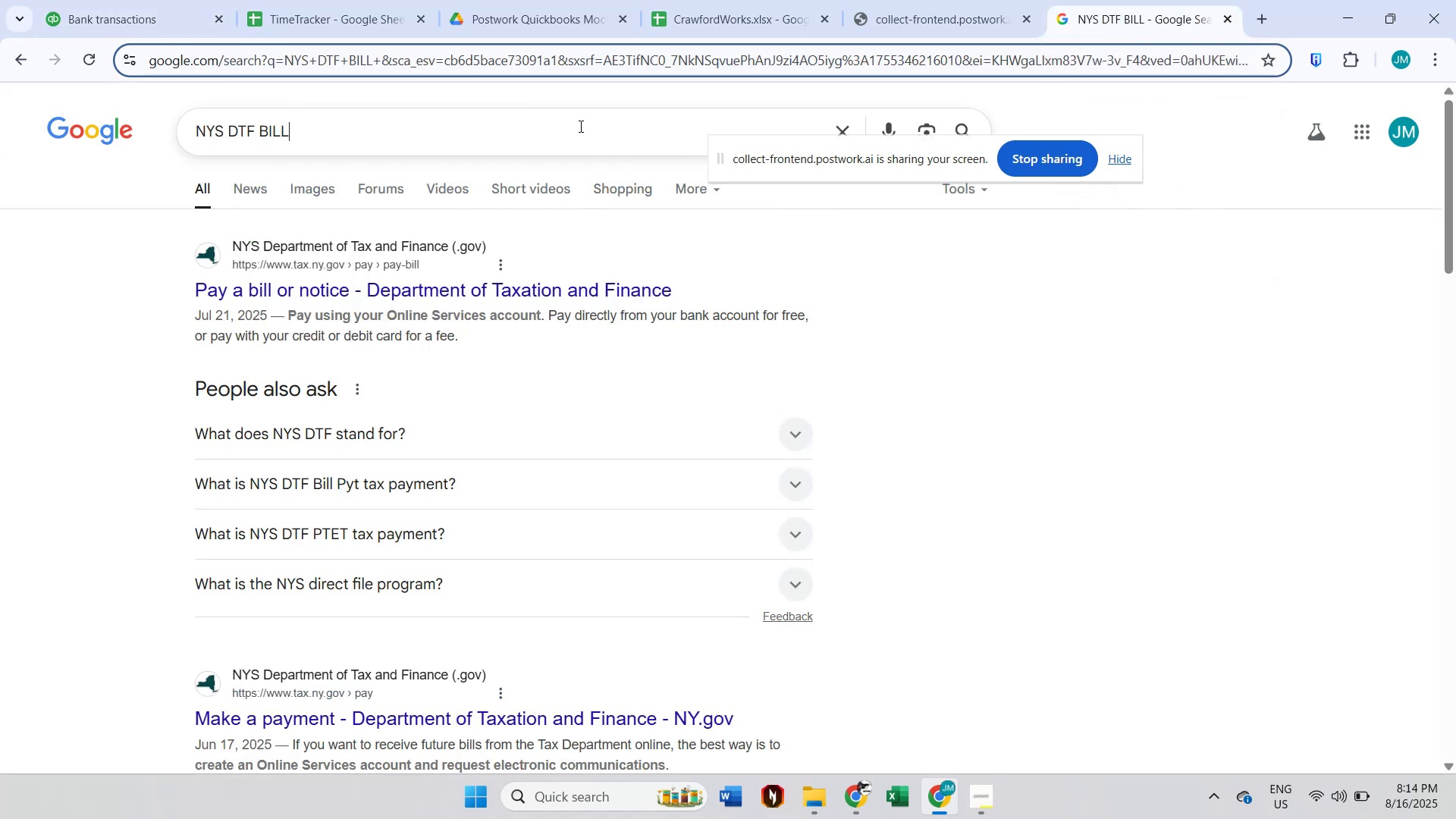 
key(Control+A)
 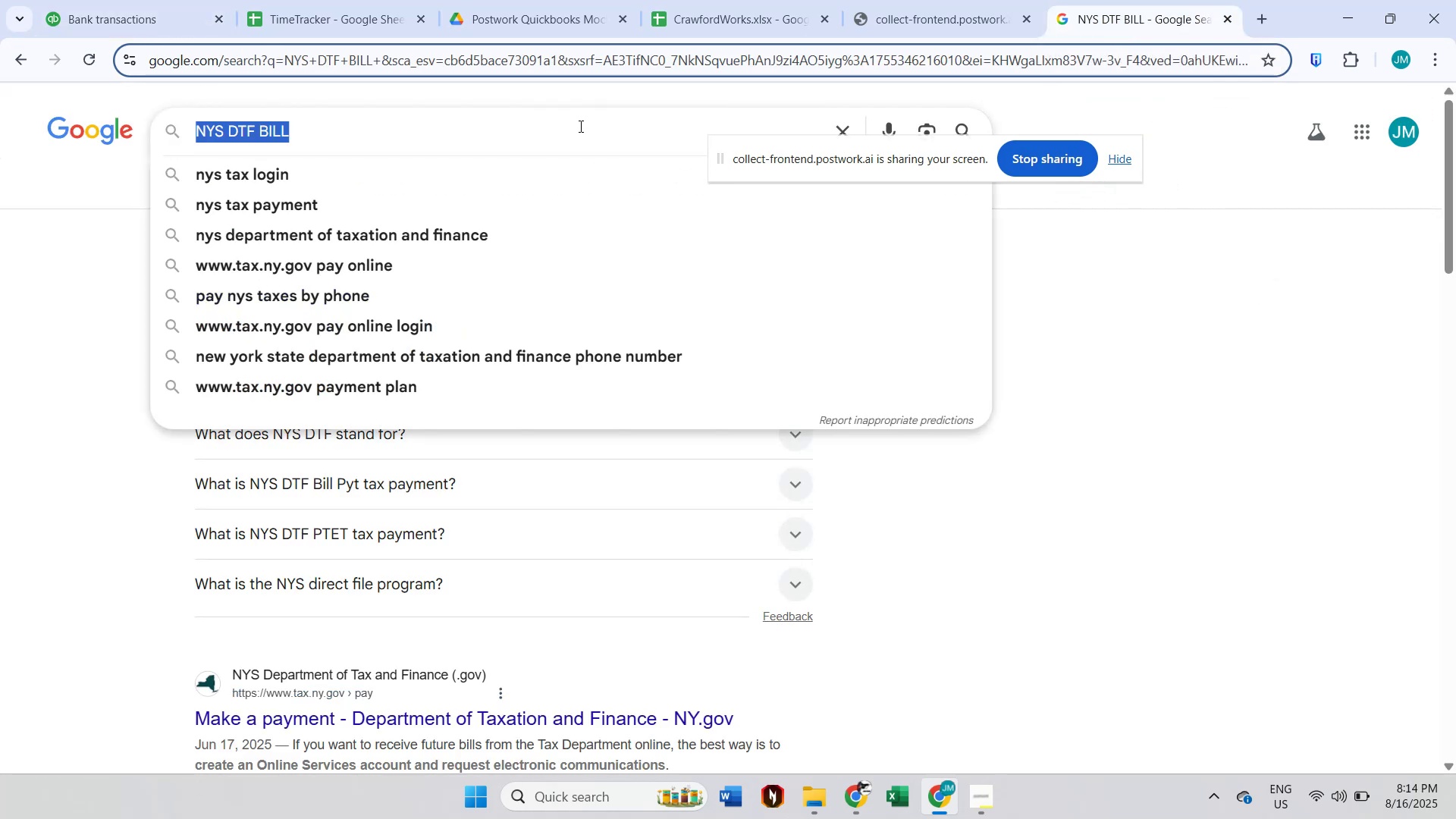 
key(Control+V)
 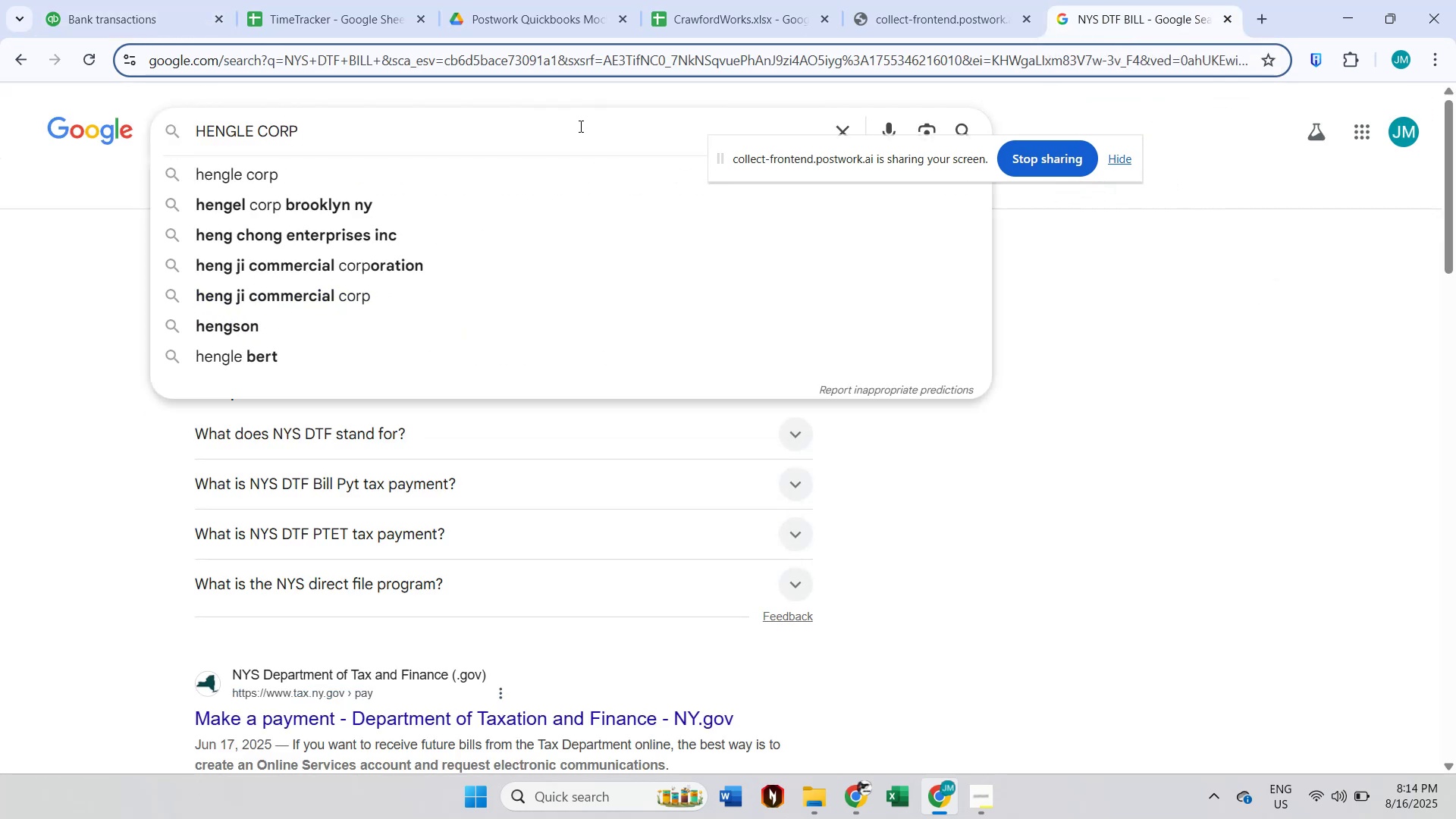 
key(Enter)
 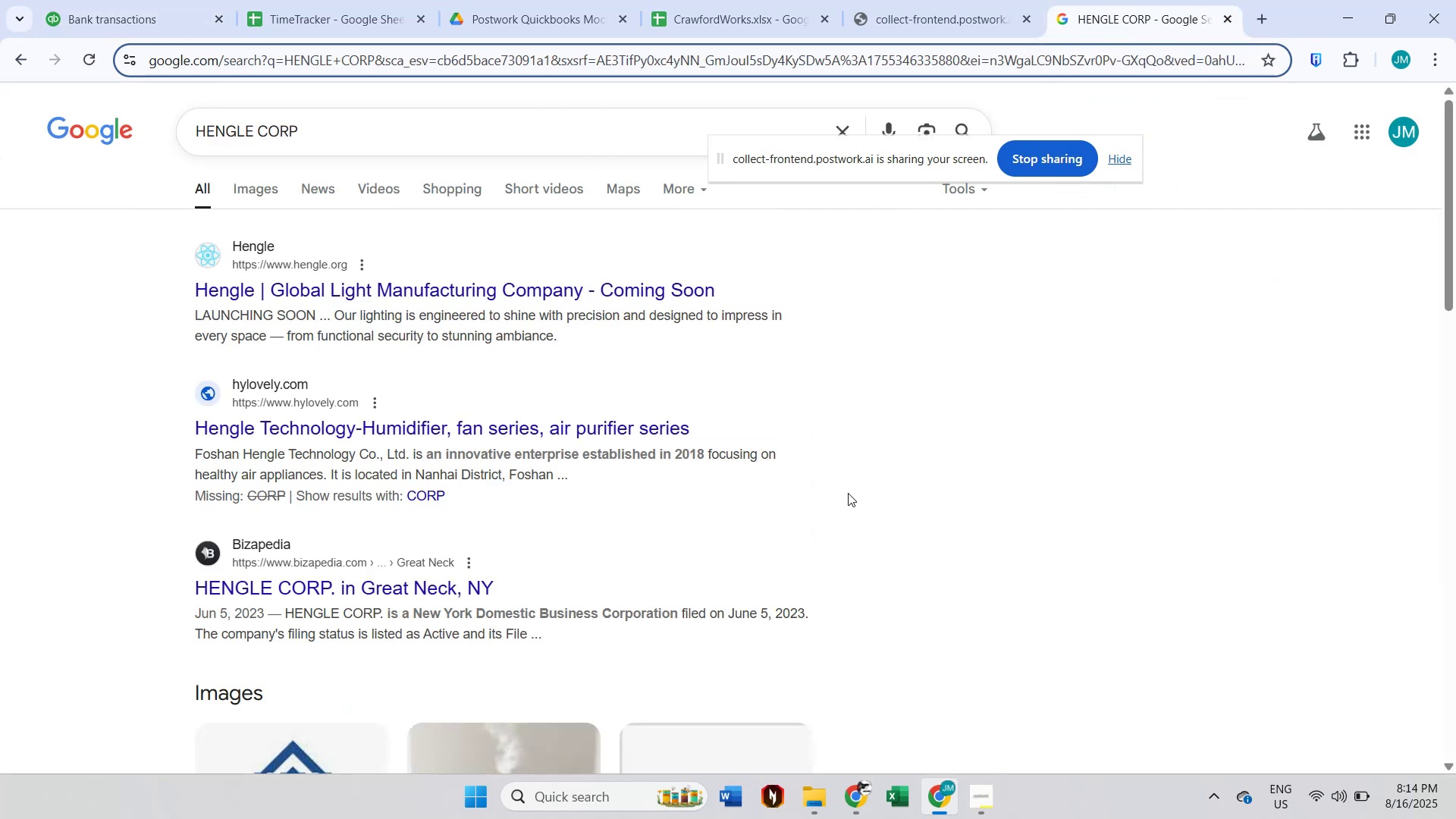 
left_click([161, 0])
 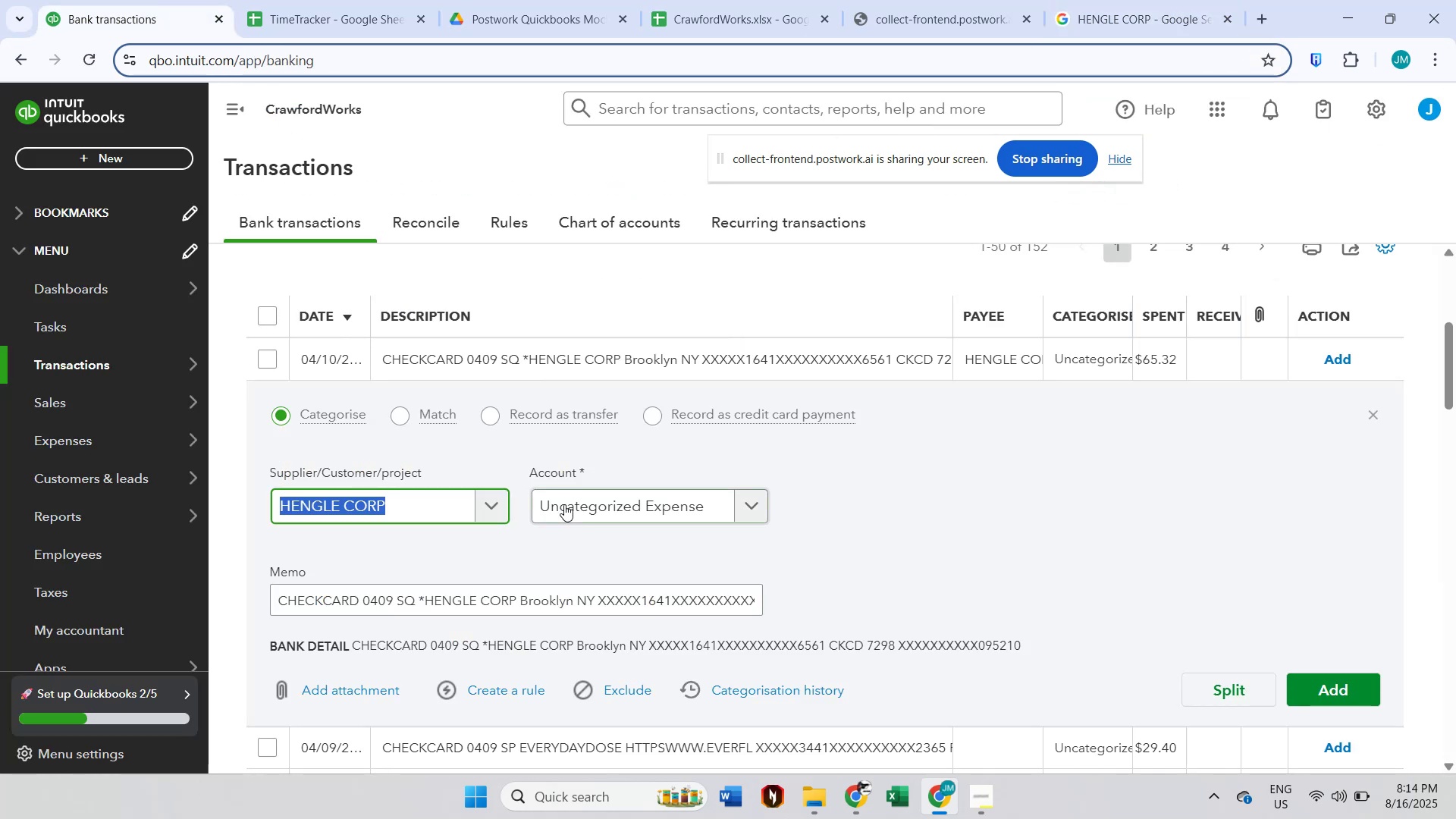 
left_click([599, 507])
 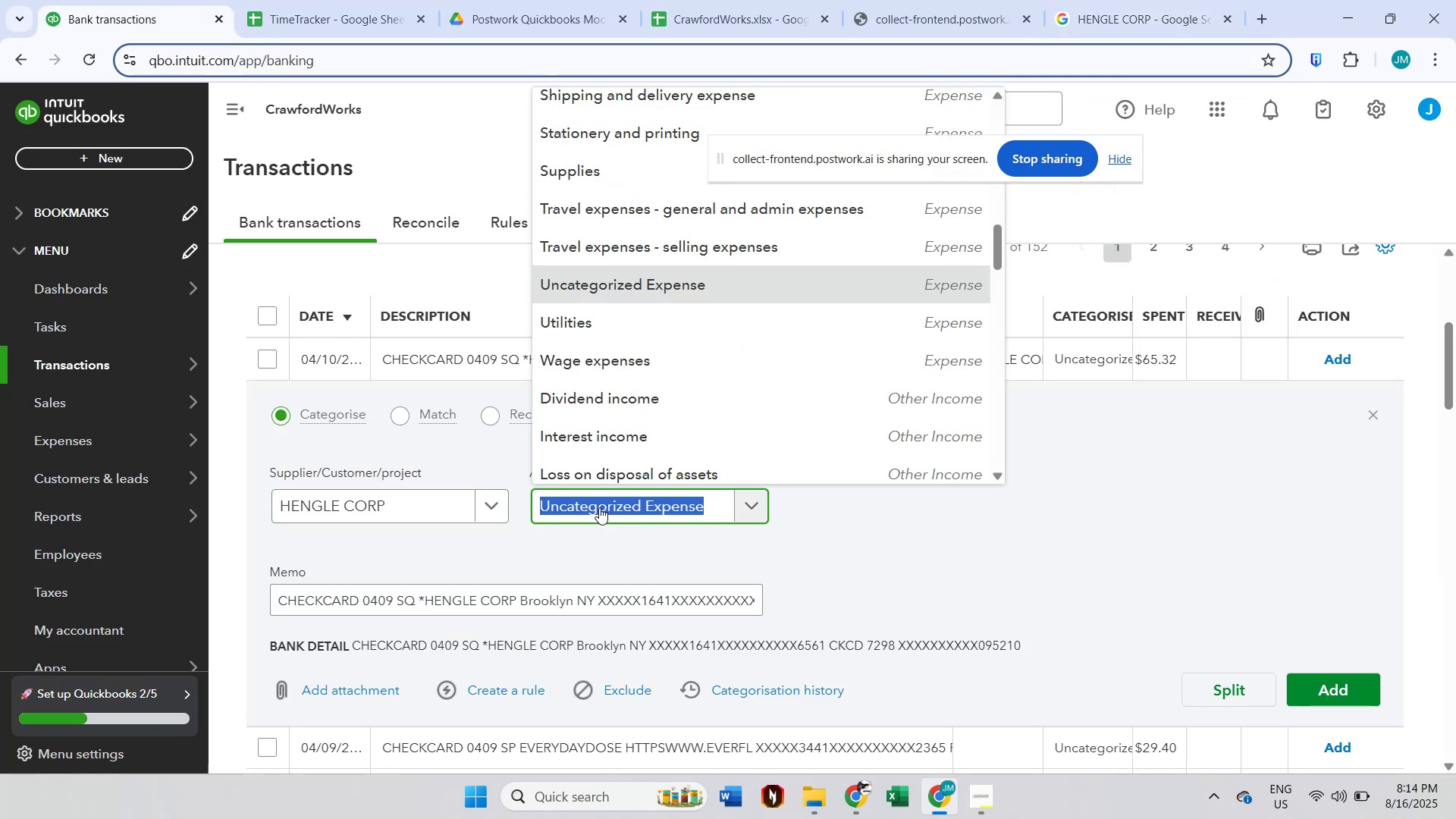 
type(other)
 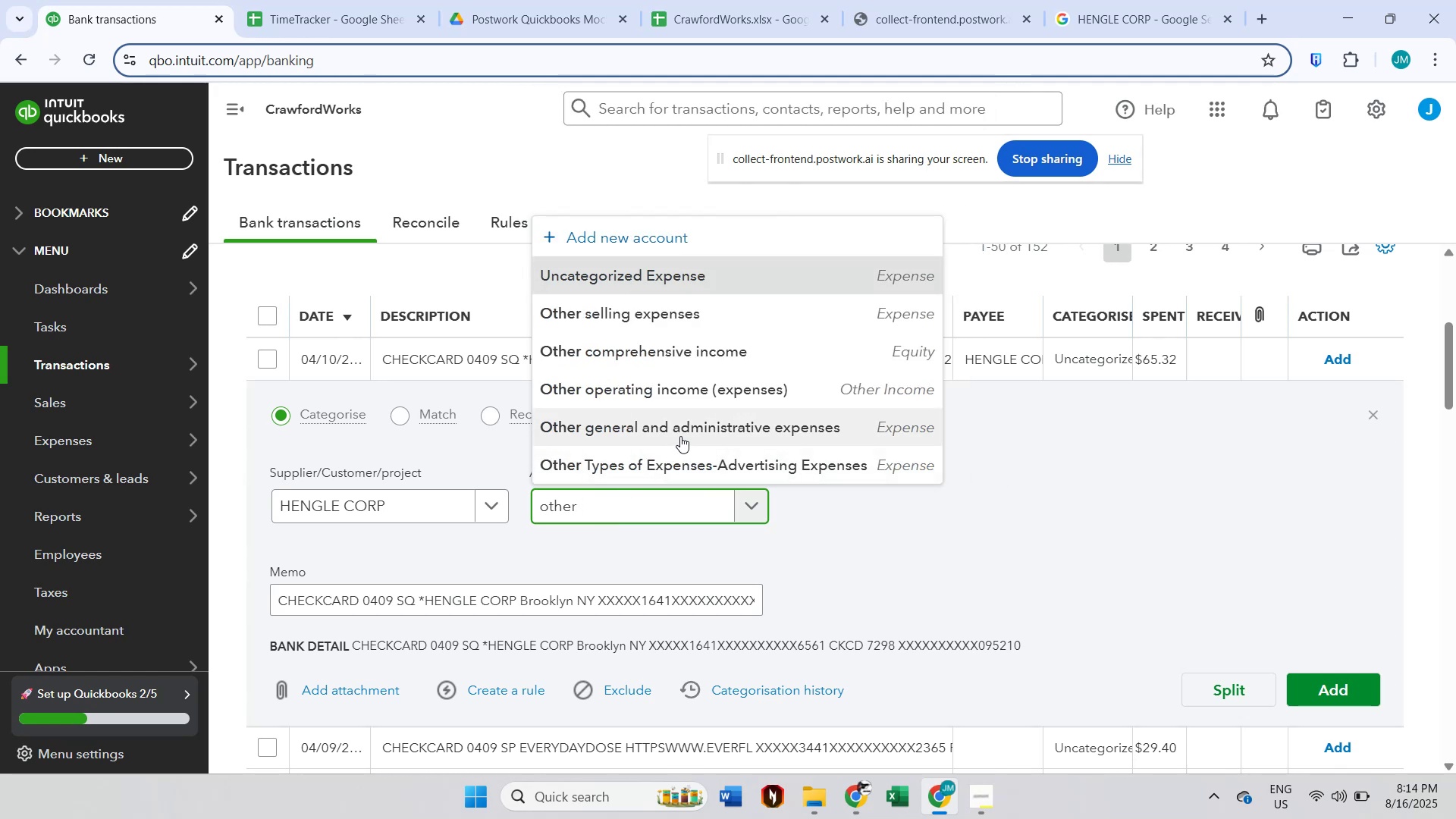 
wait(5.44)
 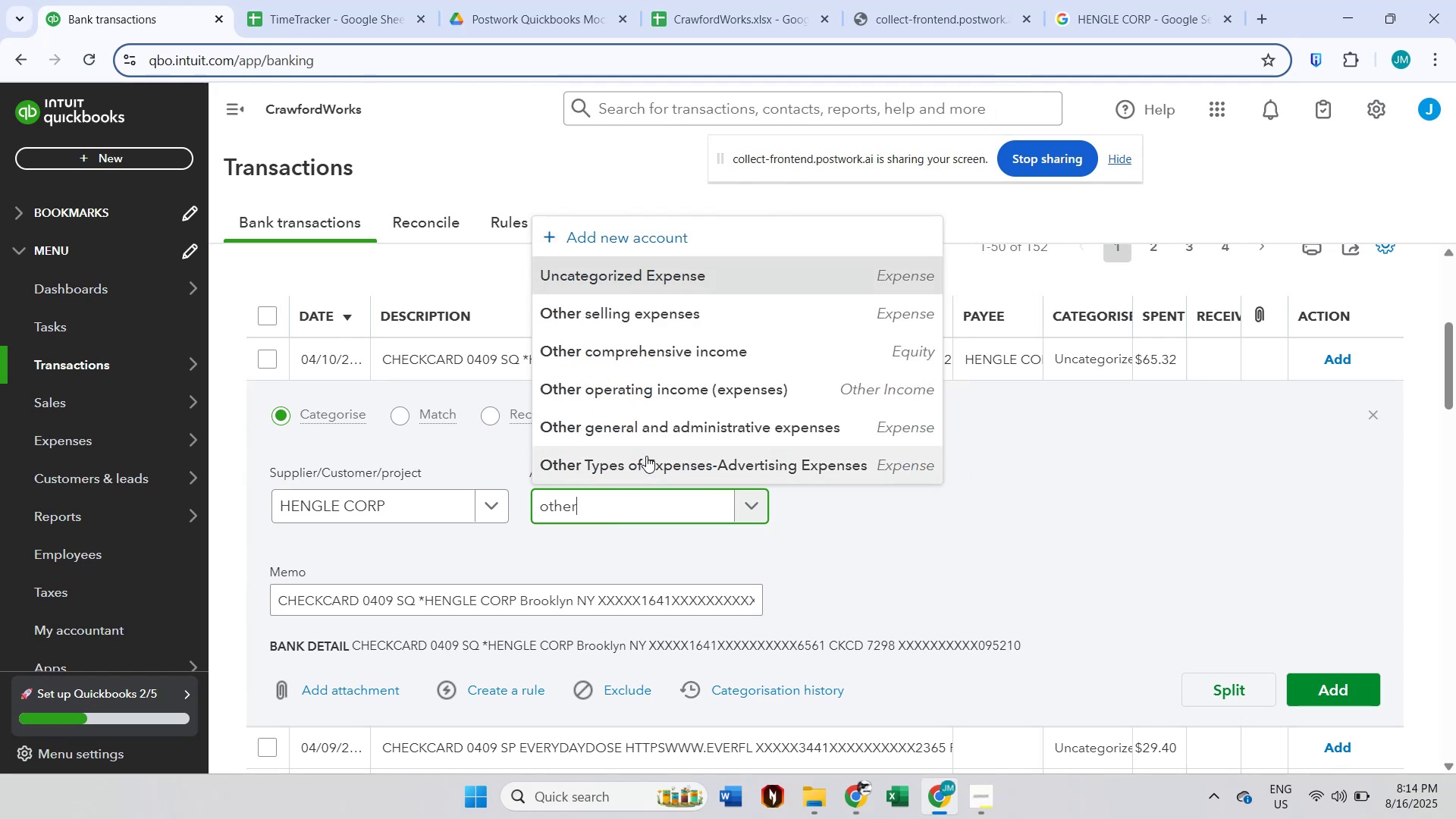 
left_click([1090, 0])
 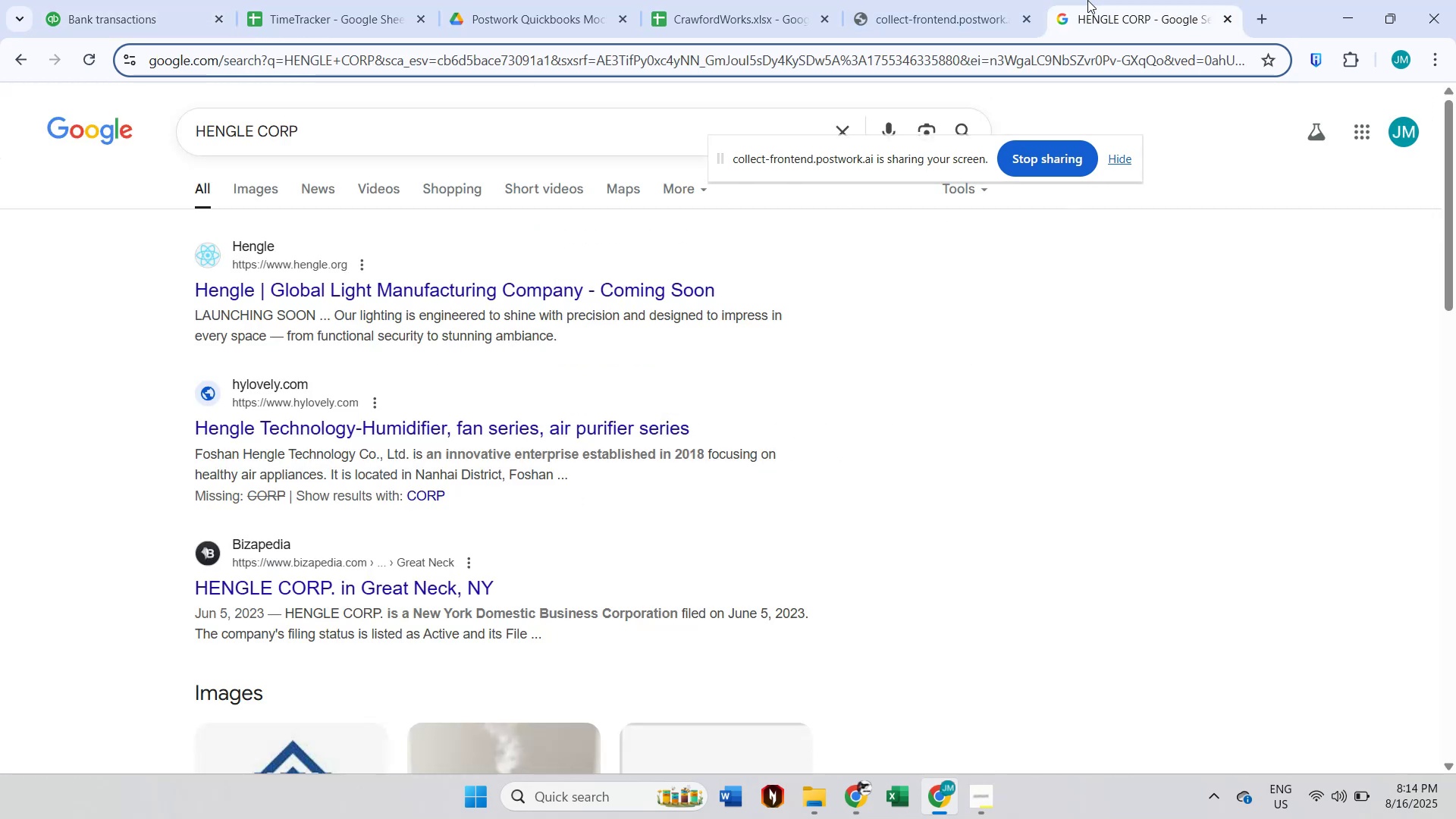 
left_click([99, 2])
 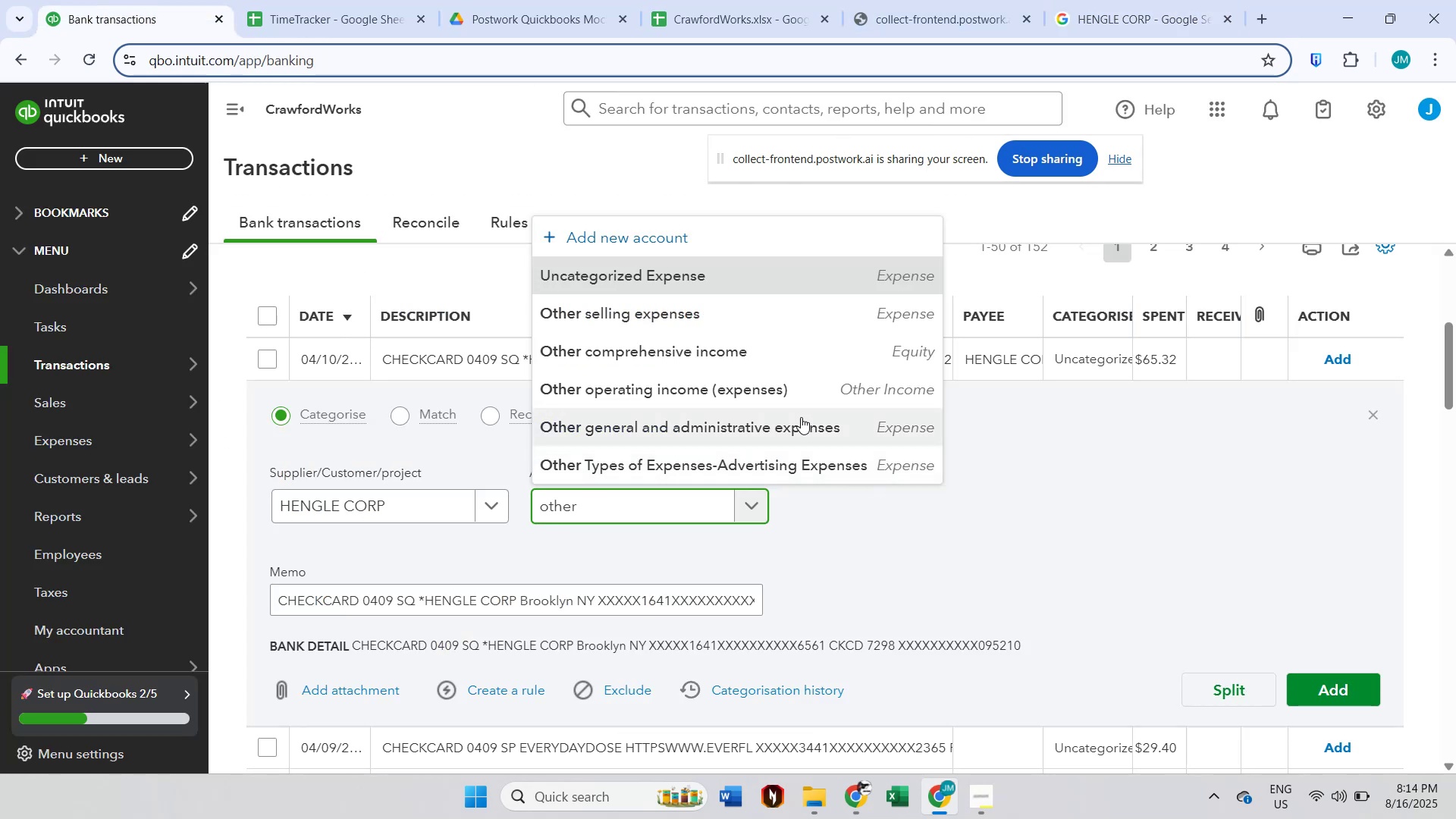 
left_click([801, 417])
 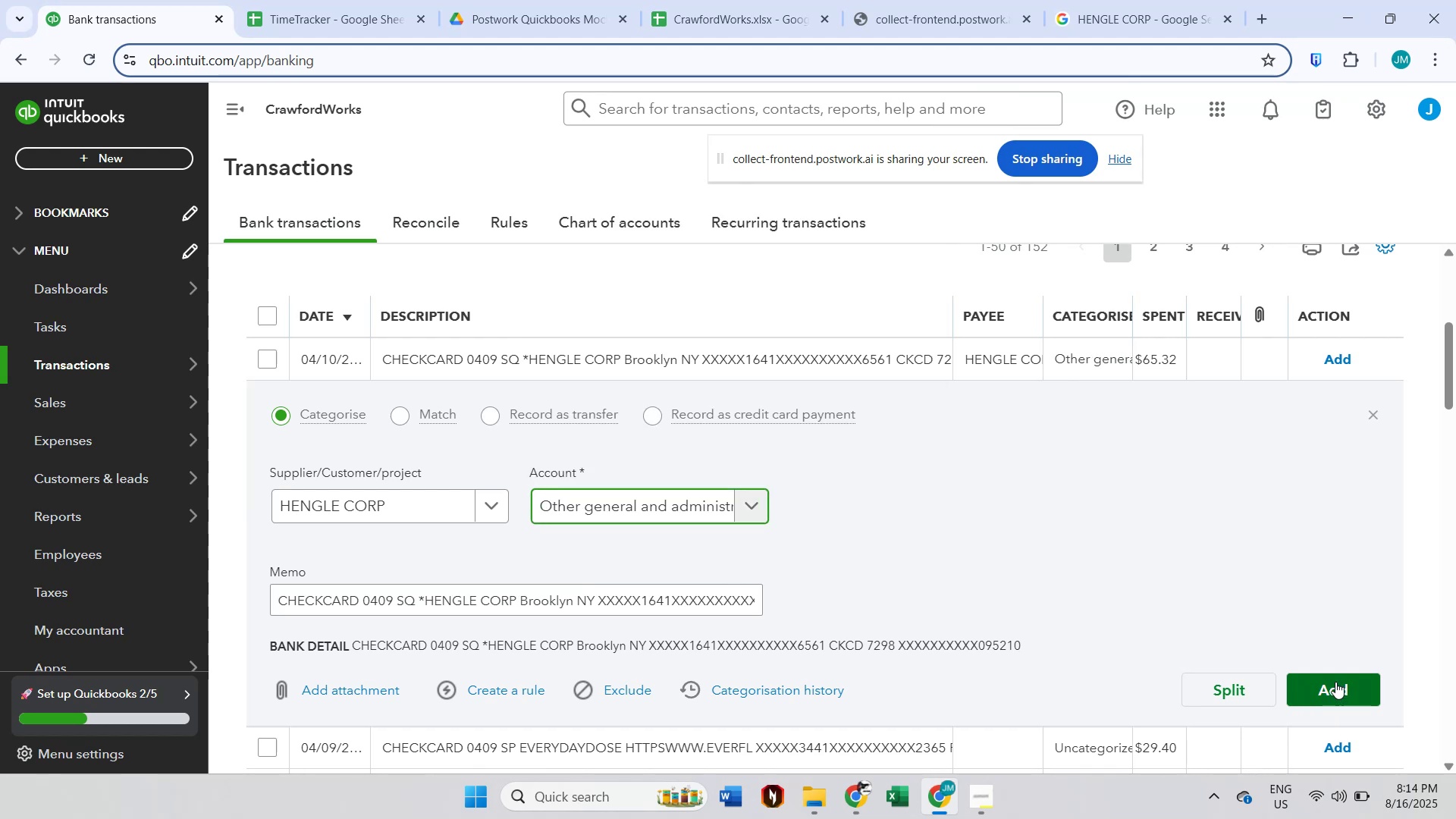 
left_click([1335, 682])
 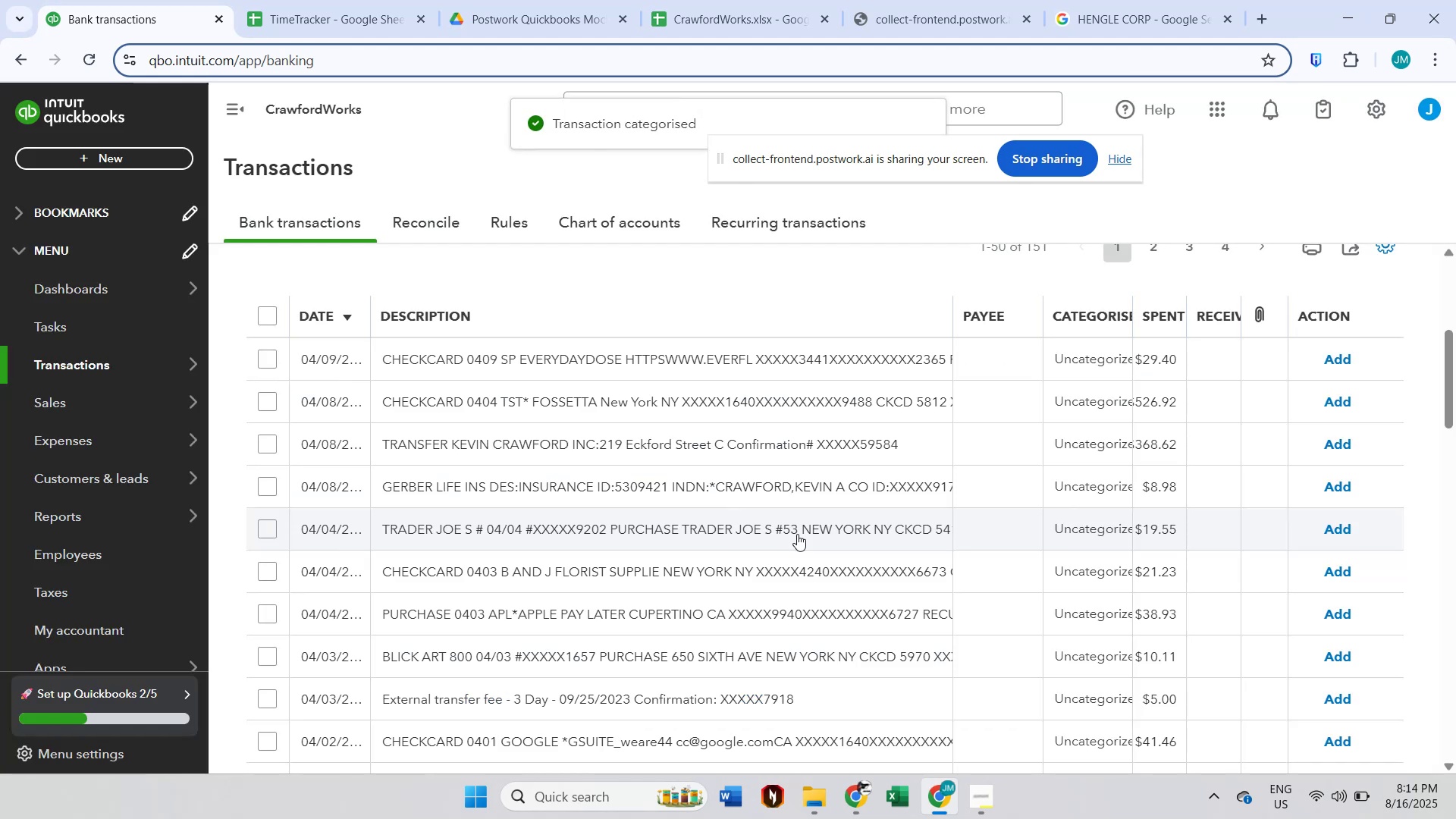 
wait(5.64)
 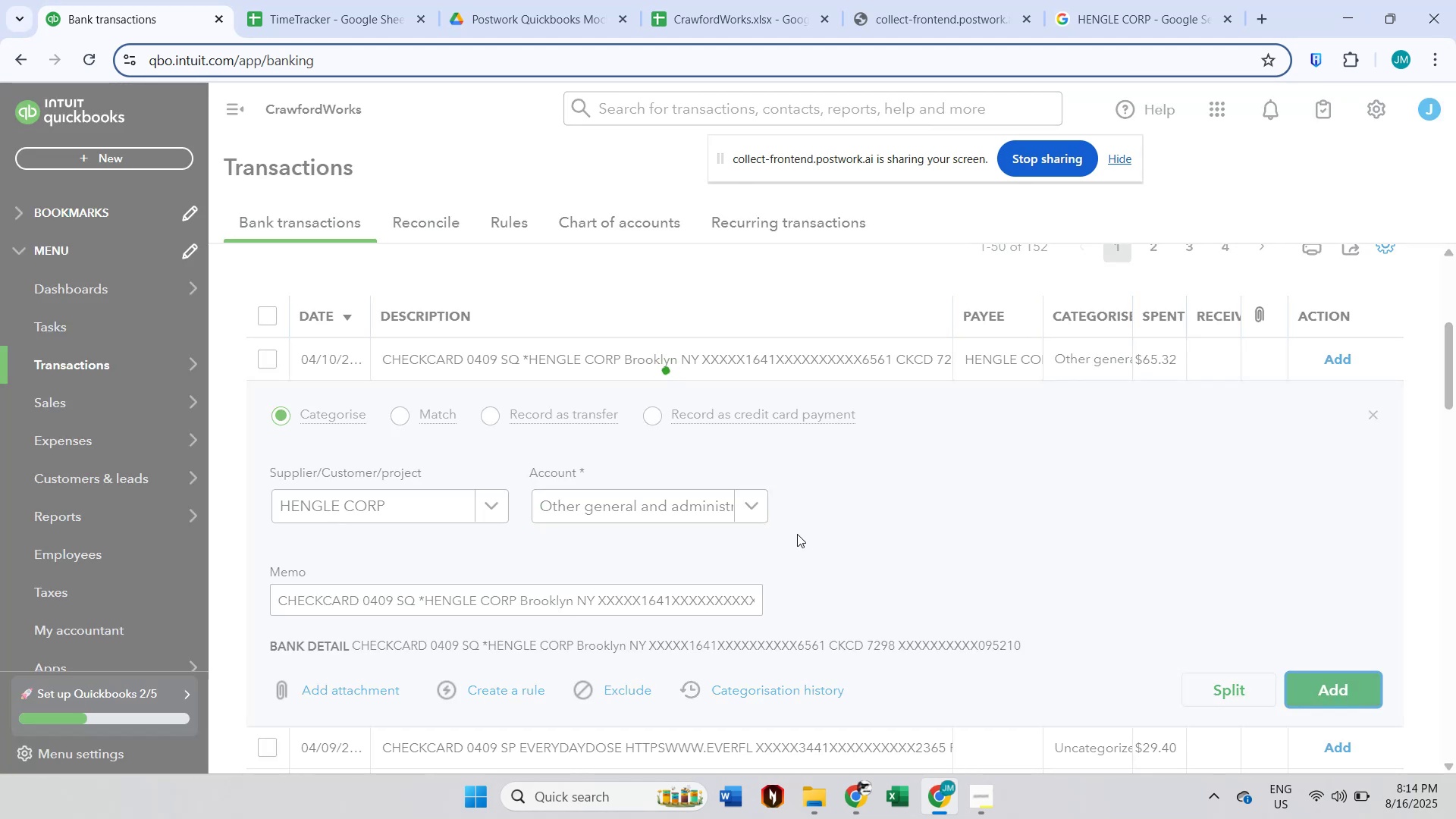 
left_click([760, 1])
 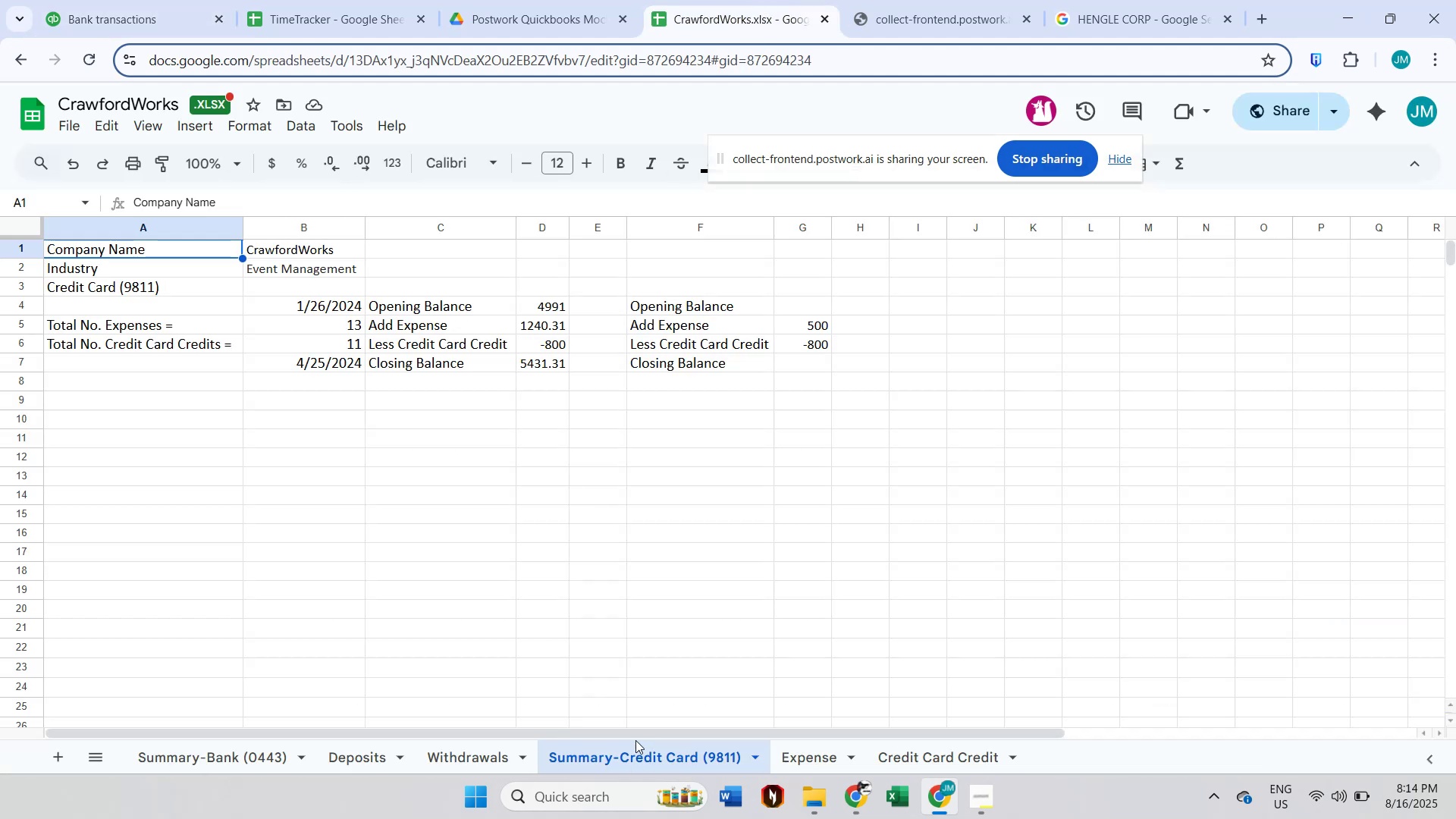 
left_click([271, 757])
 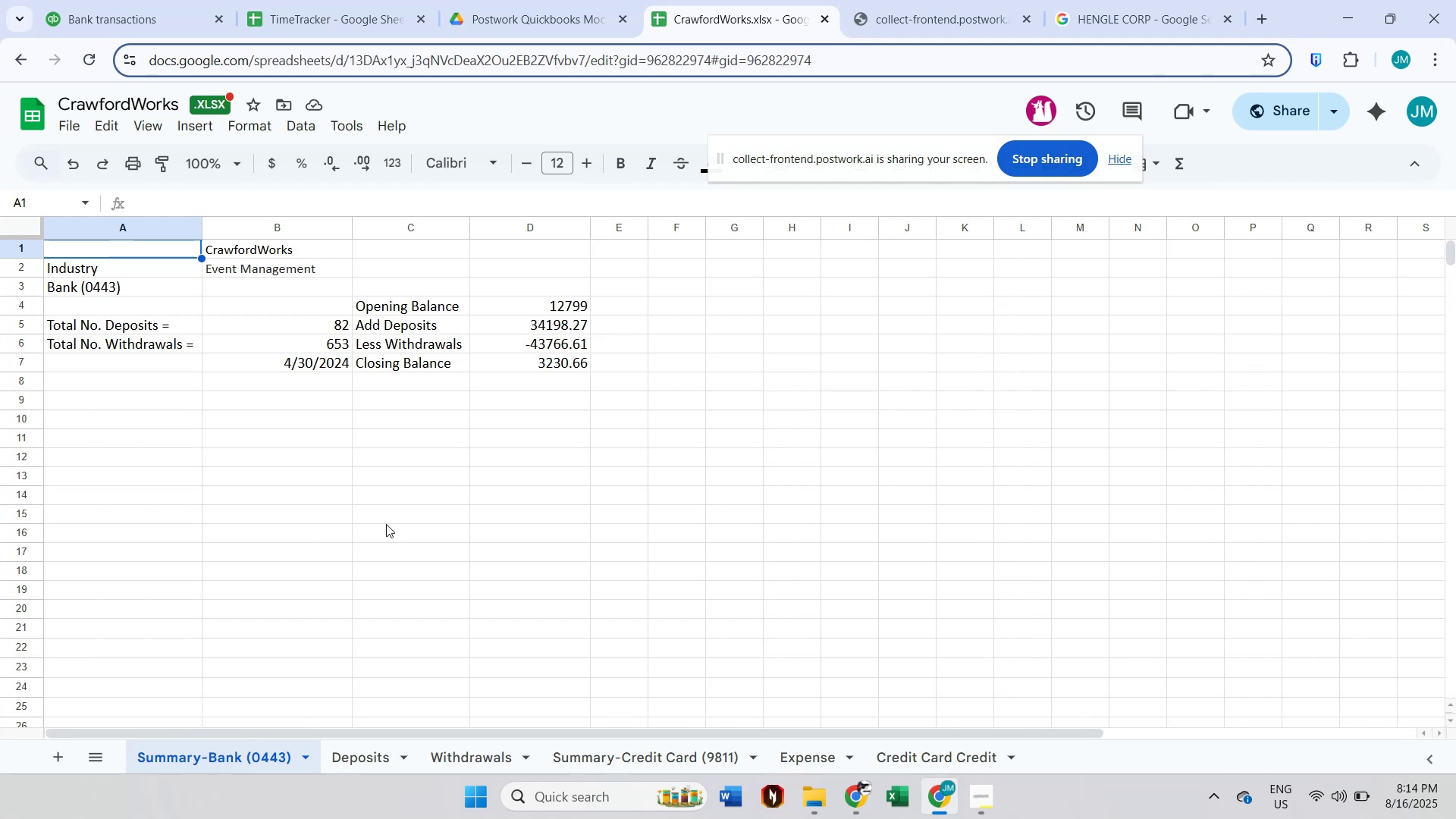 
left_click([149, 0])
 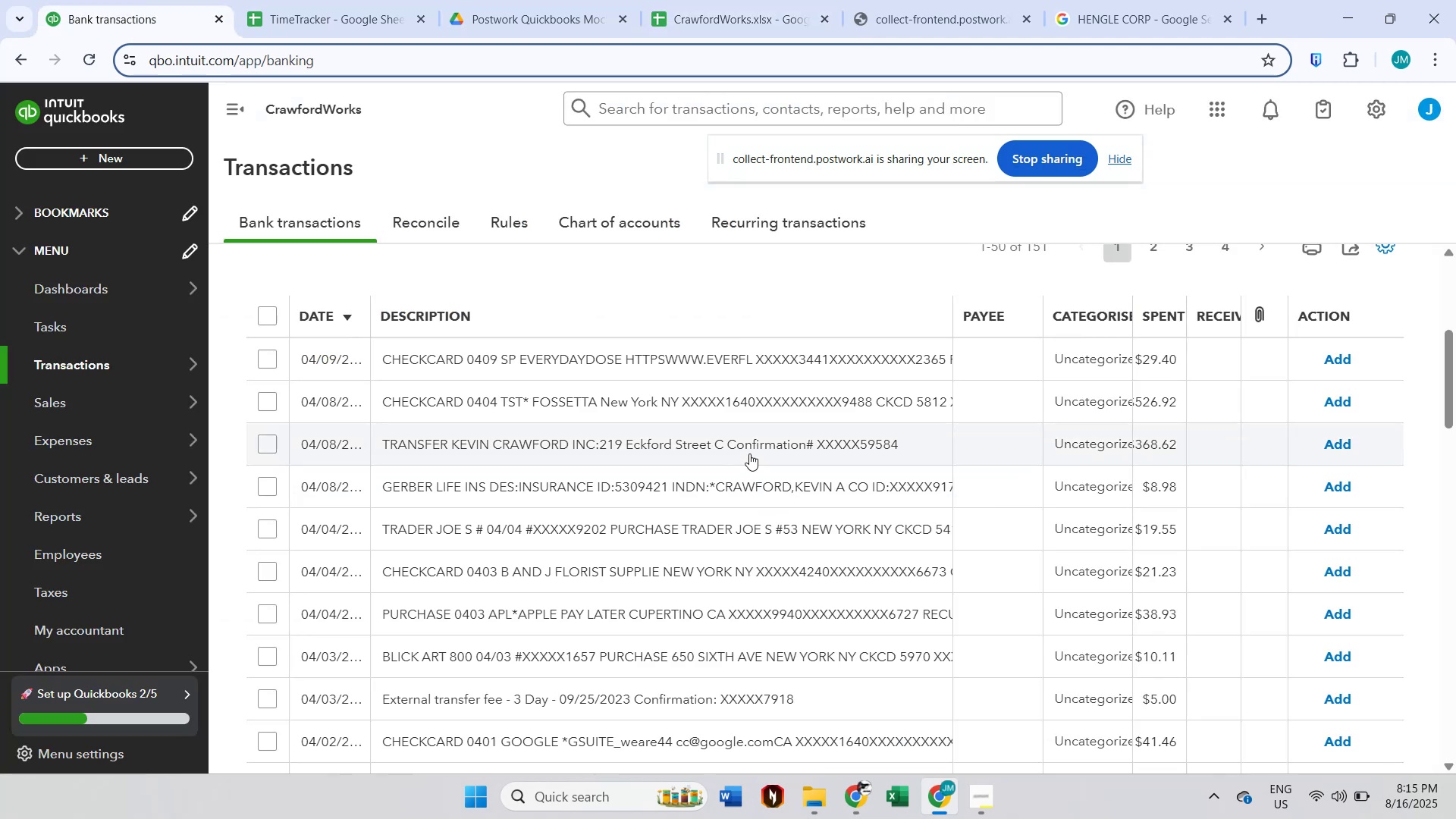 
left_click([749, 453])
 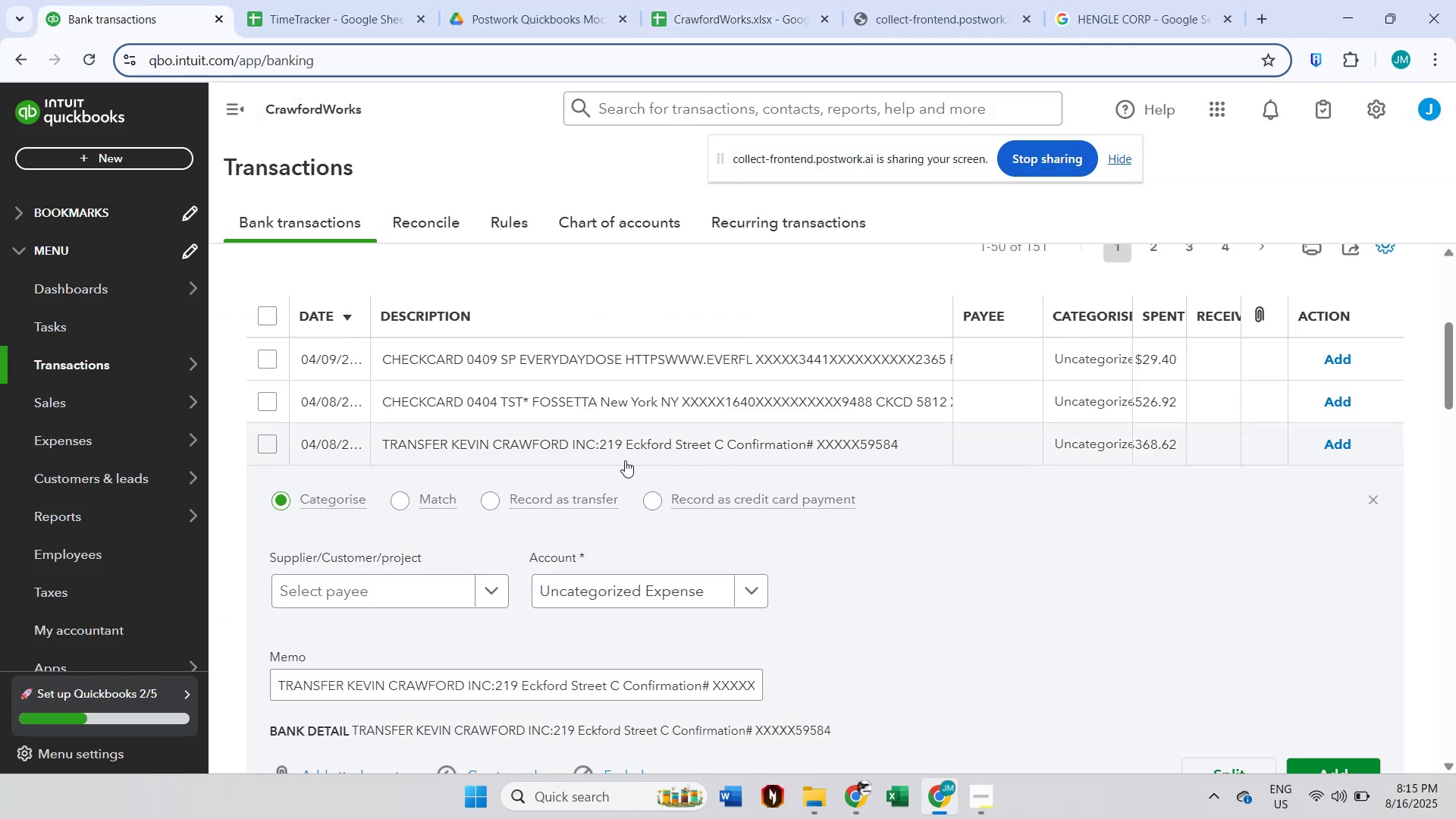 
scroll: coordinate [762, 452], scroll_direction: up, amount: 5.0
 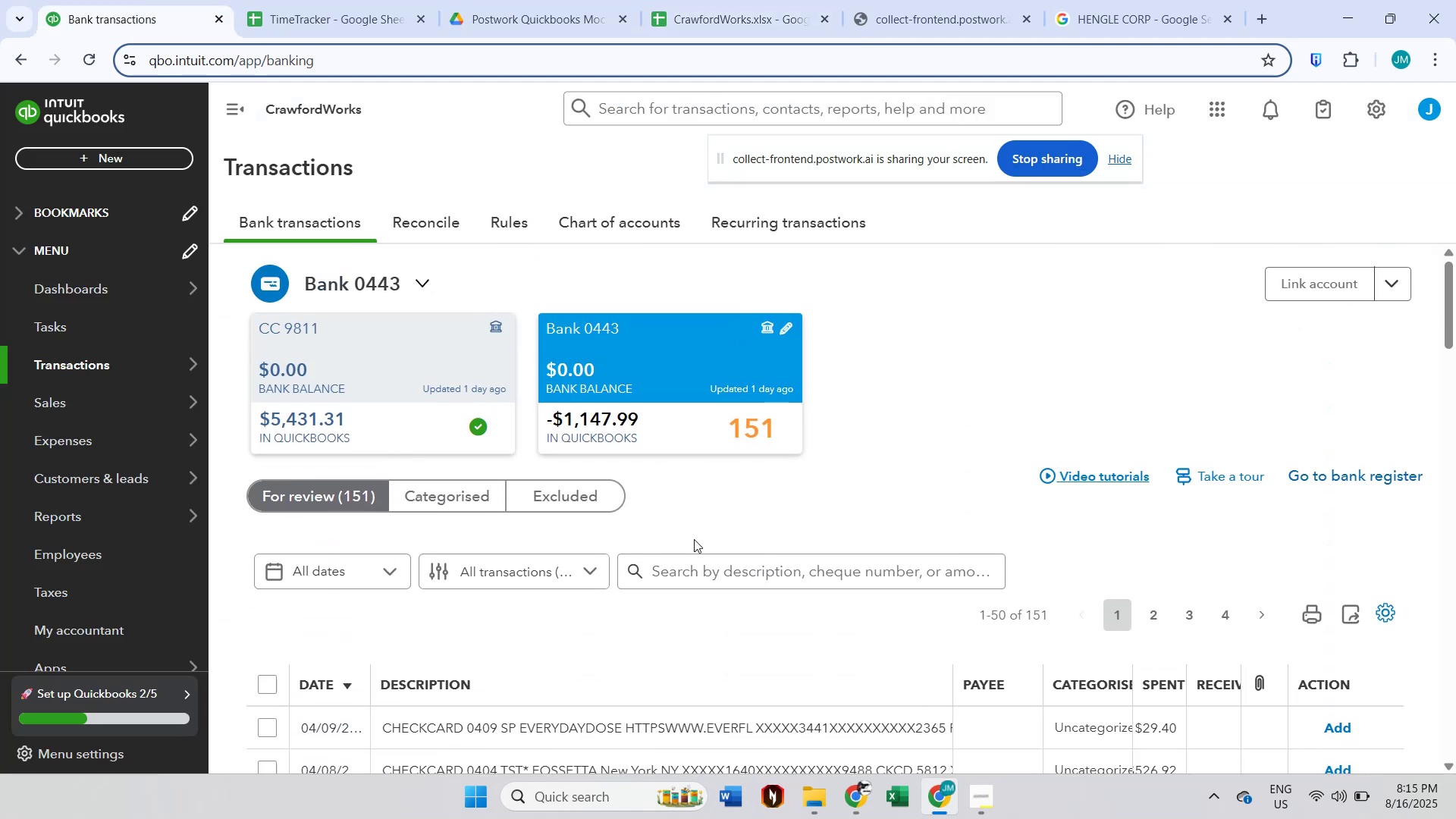 
left_click([694, 574])
 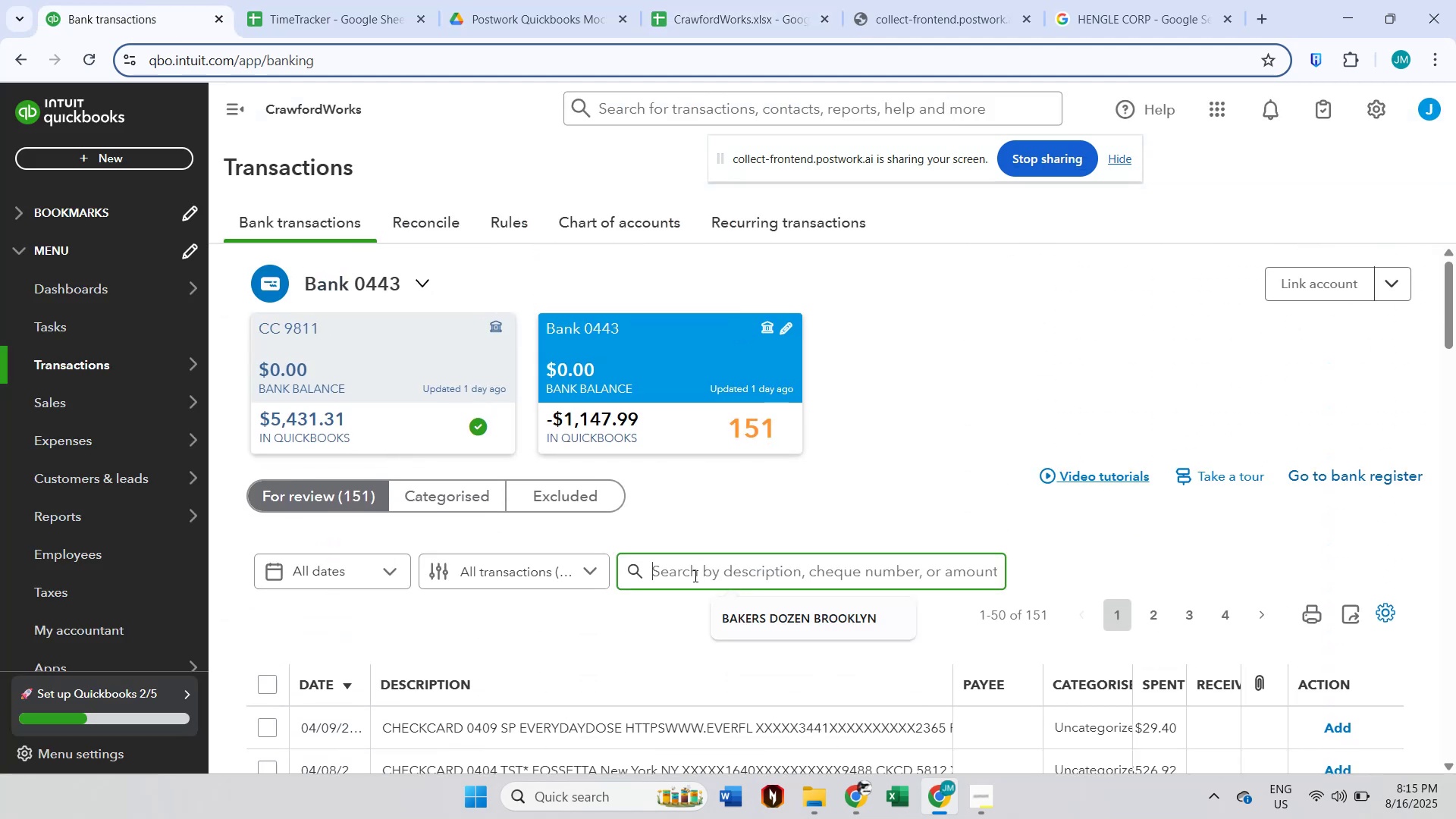 
type(kevin)
 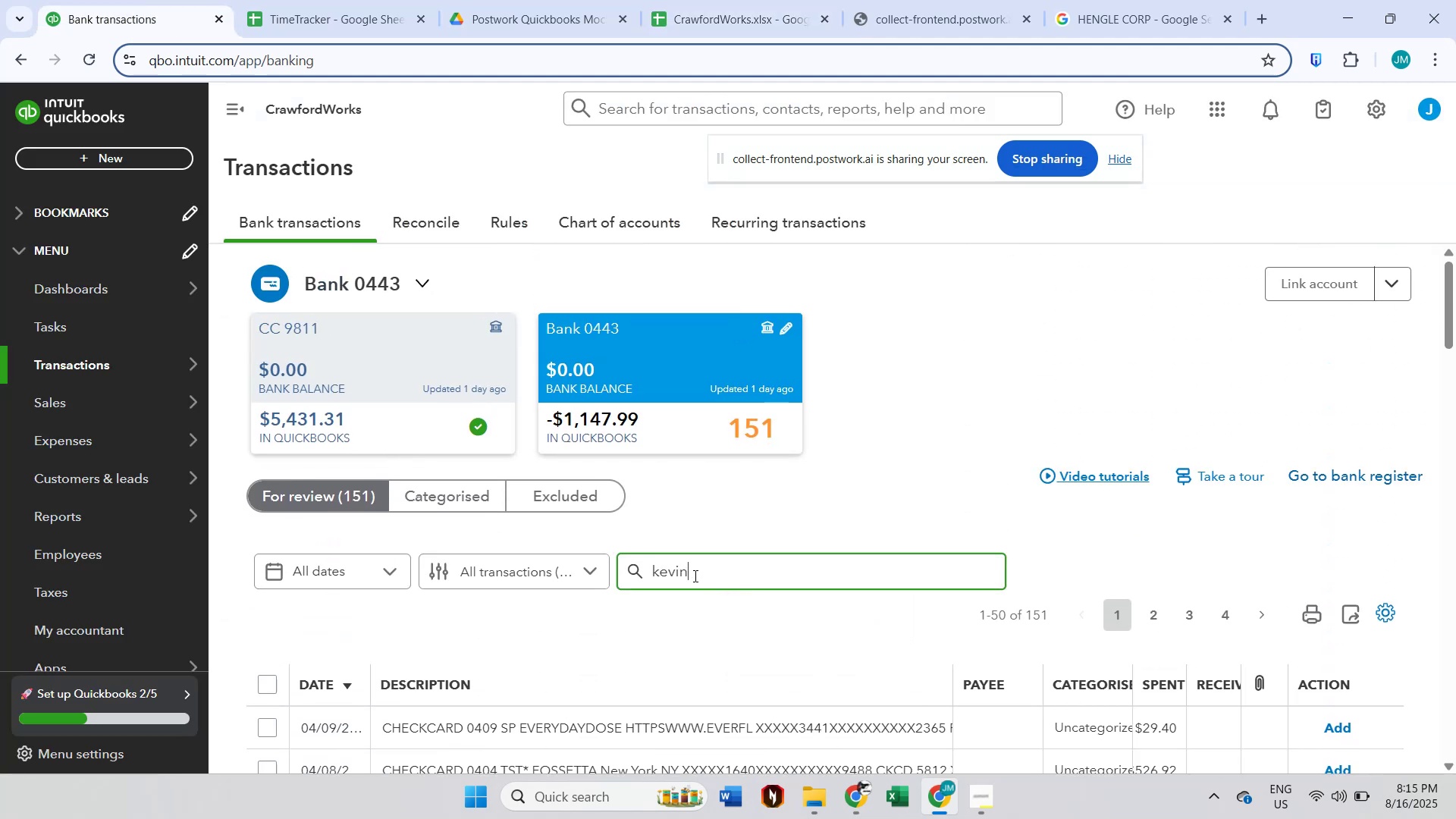 
key(Enter)
 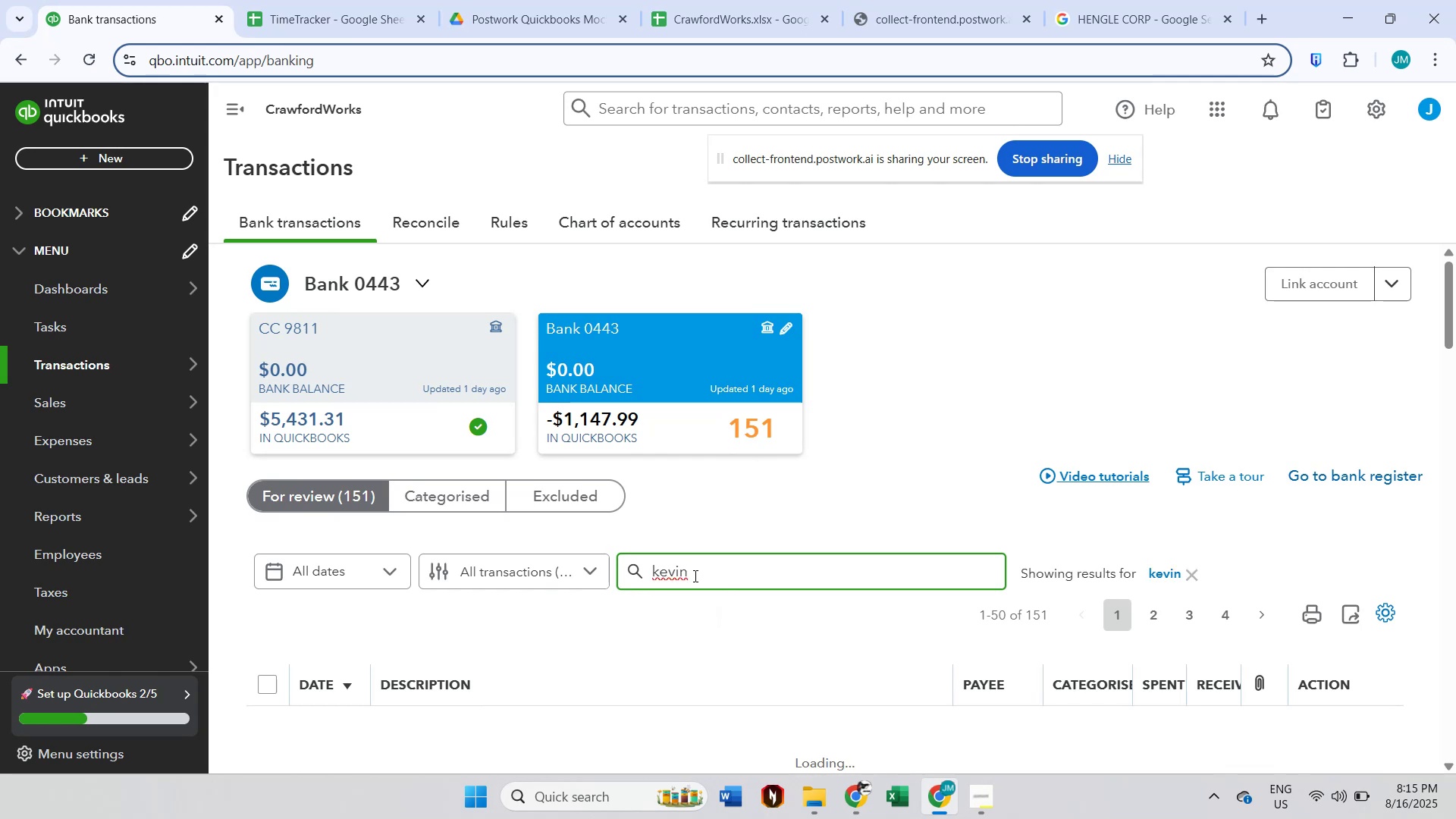 
scroll: coordinate [752, 576], scroll_direction: down, amount: 3.0
 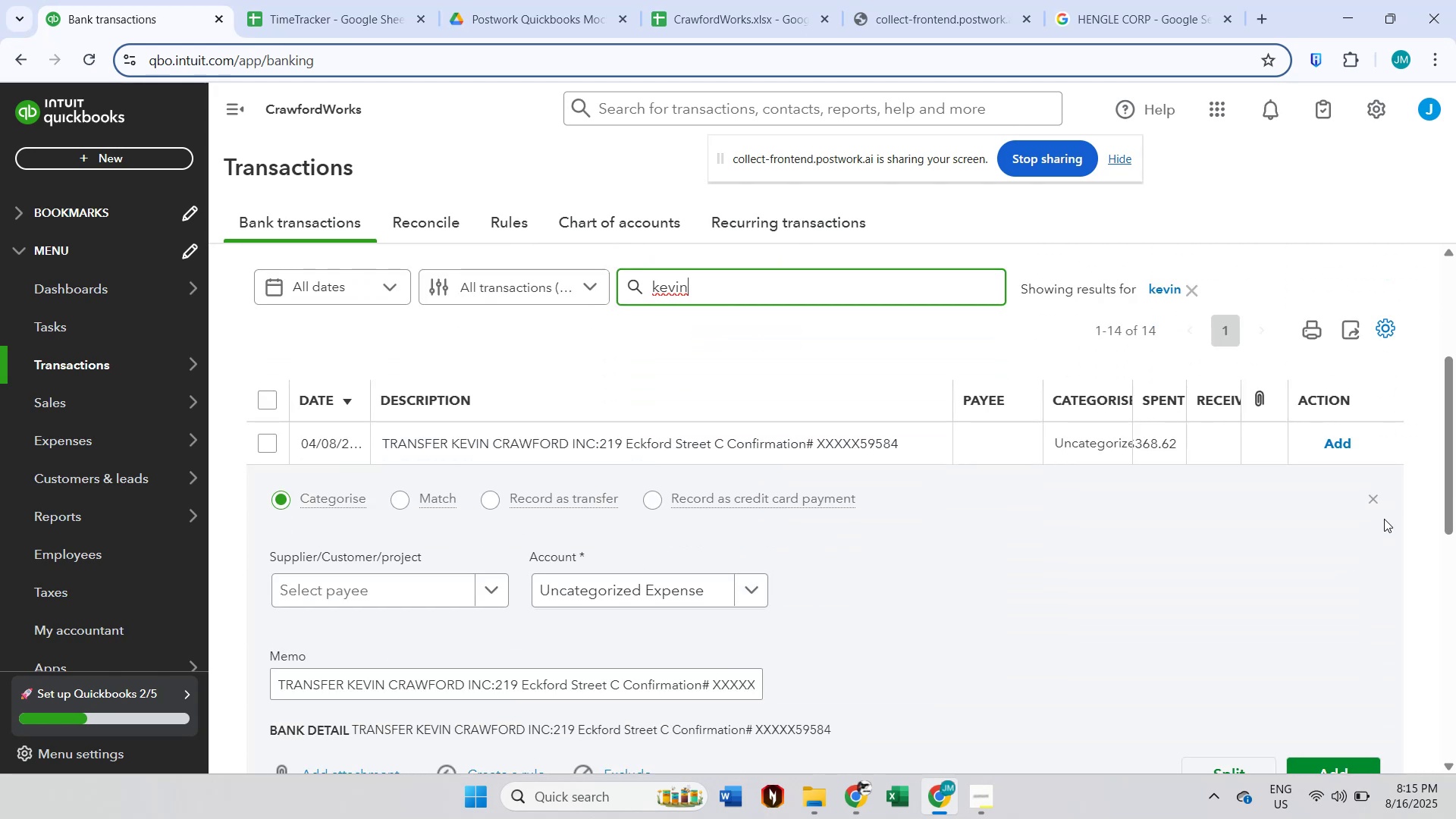 
left_click([1379, 498])
 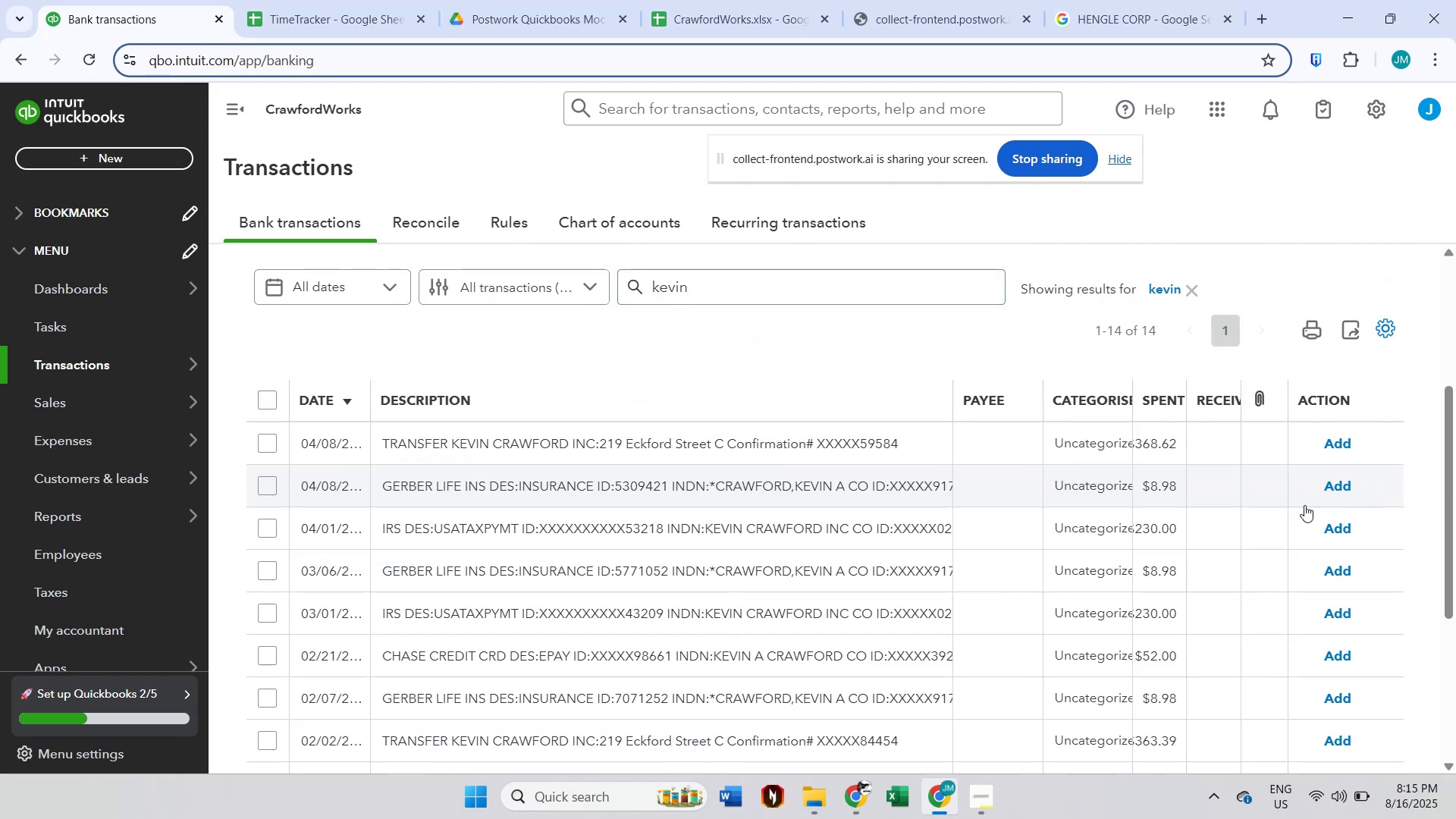 
scroll: coordinate [1046, 522], scroll_direction: down, amount: 4.0
 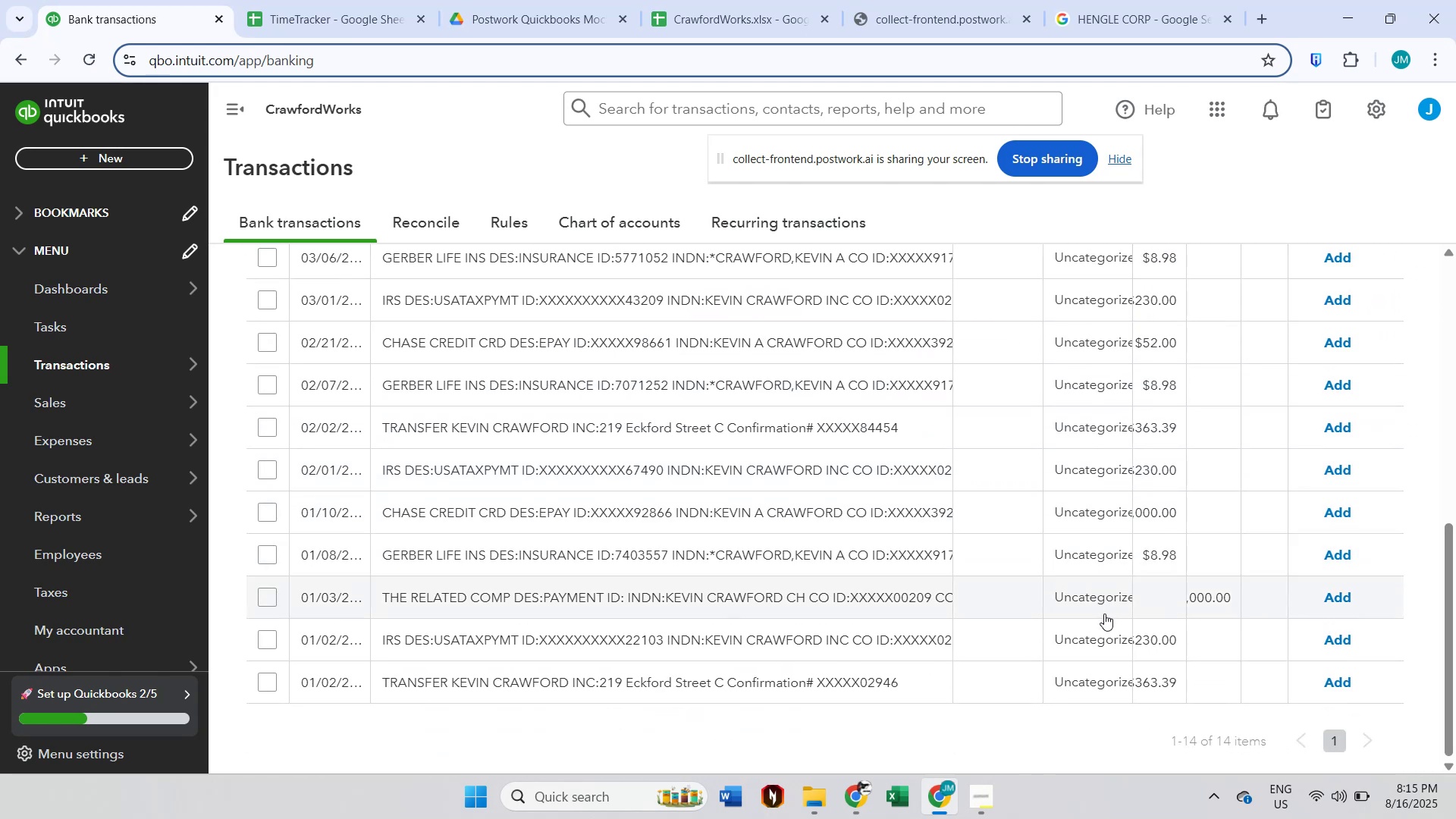 
wait(5.98)
 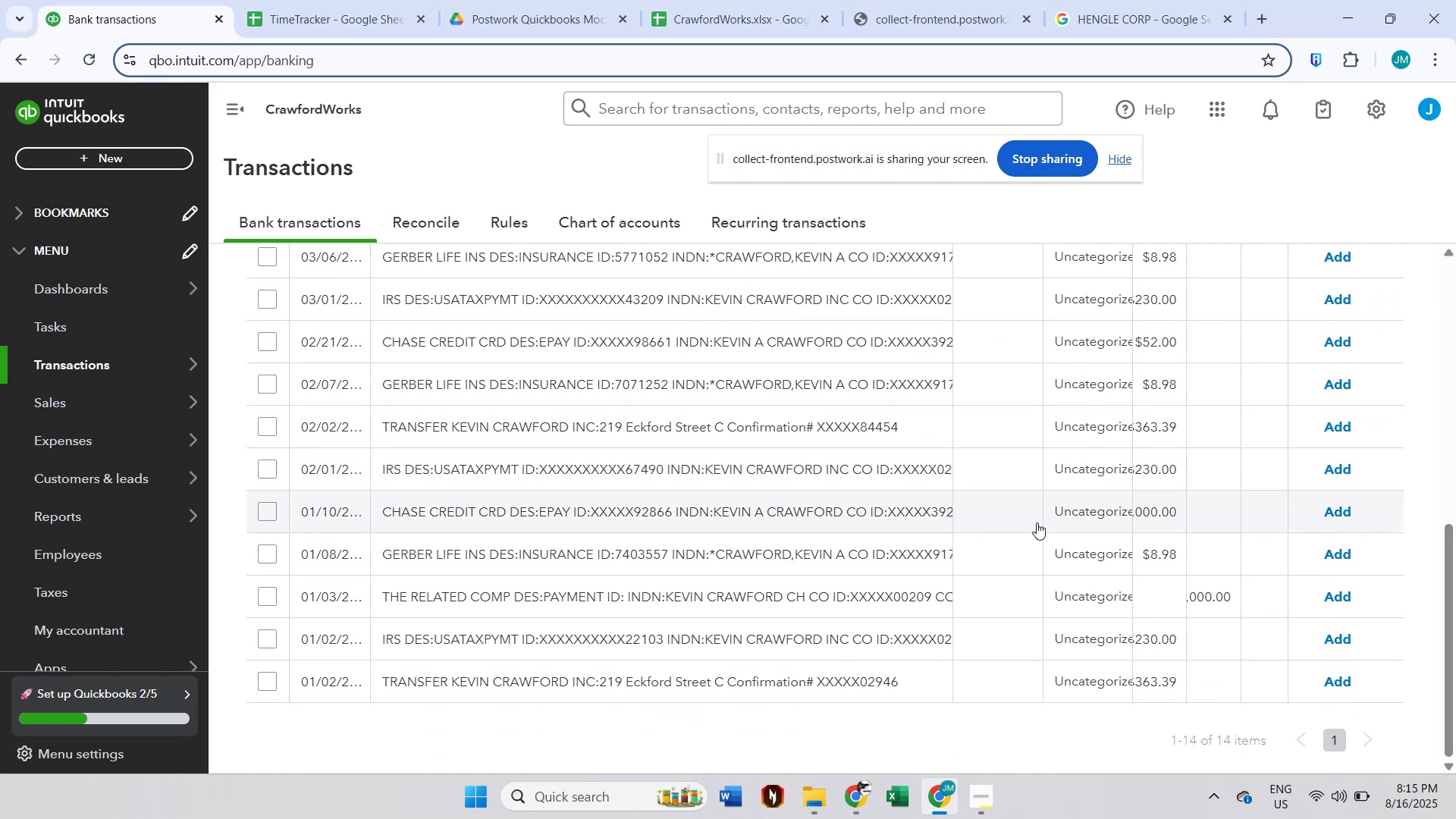 
scroll: coordinate [1288, 586], scroll_direction: up, amount: 5.0
 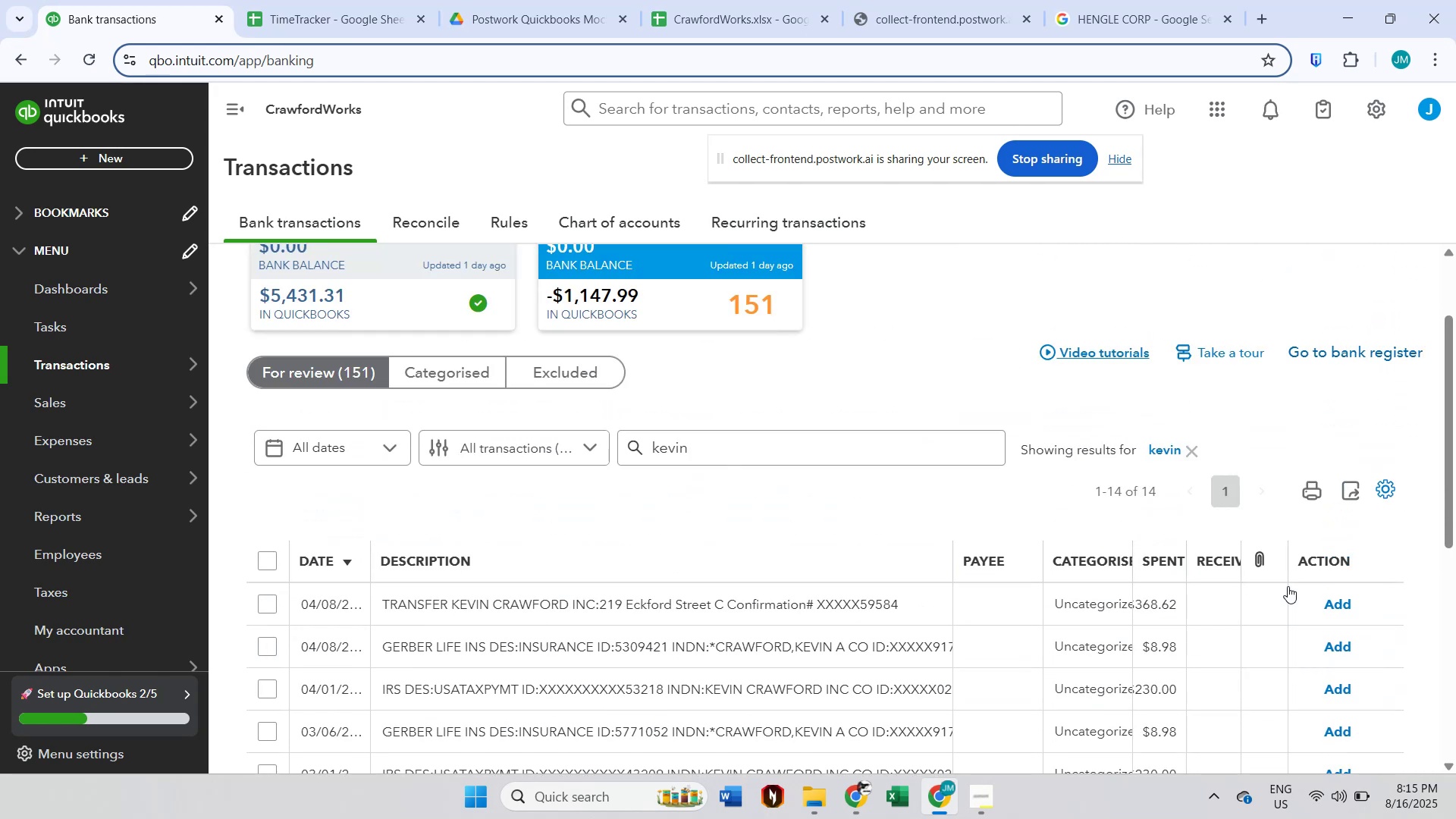 
scroll: coordinate [745, 661], scroll_direction: down, amount: 5.0
 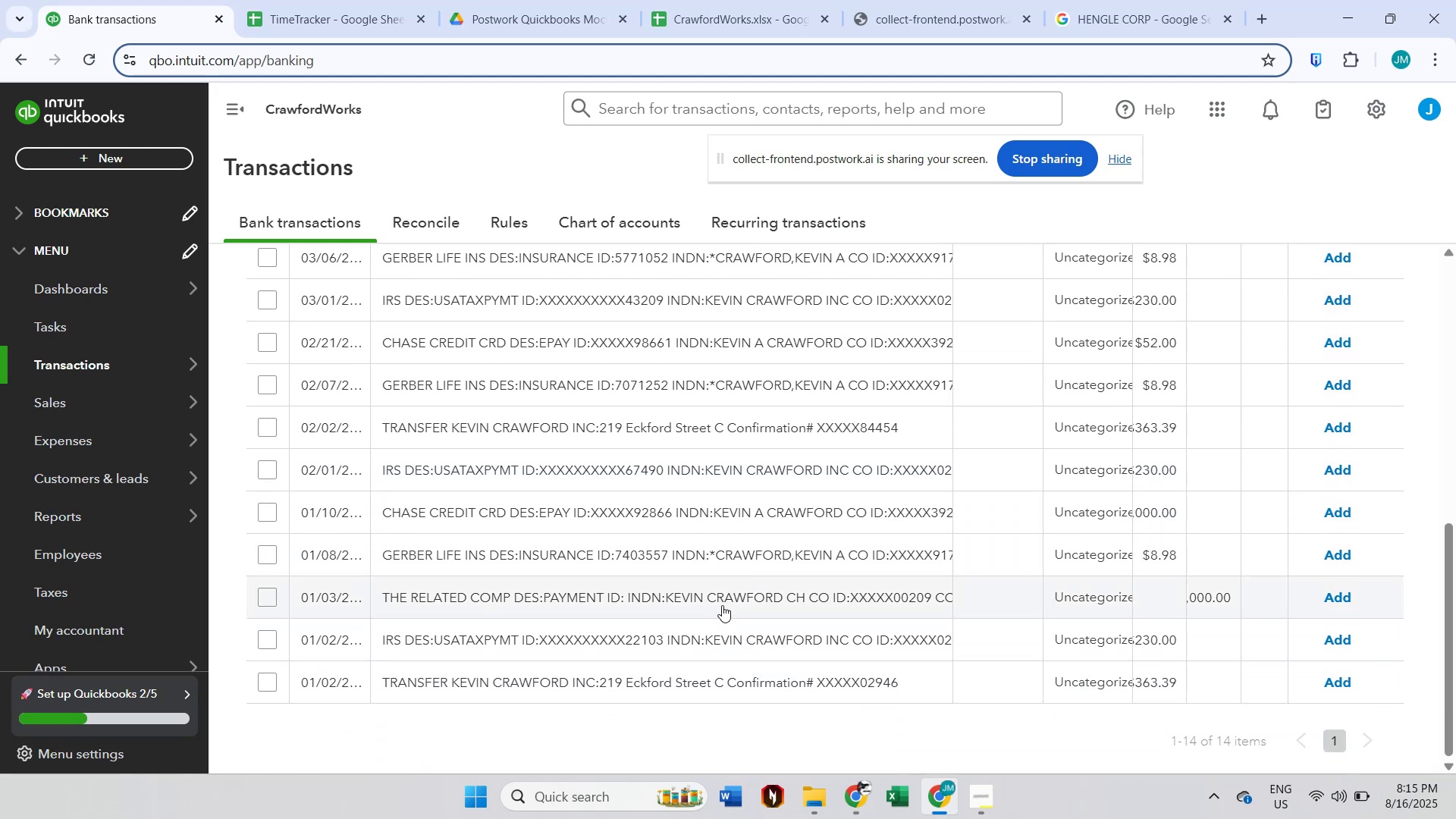 
left_click([722, 605])
 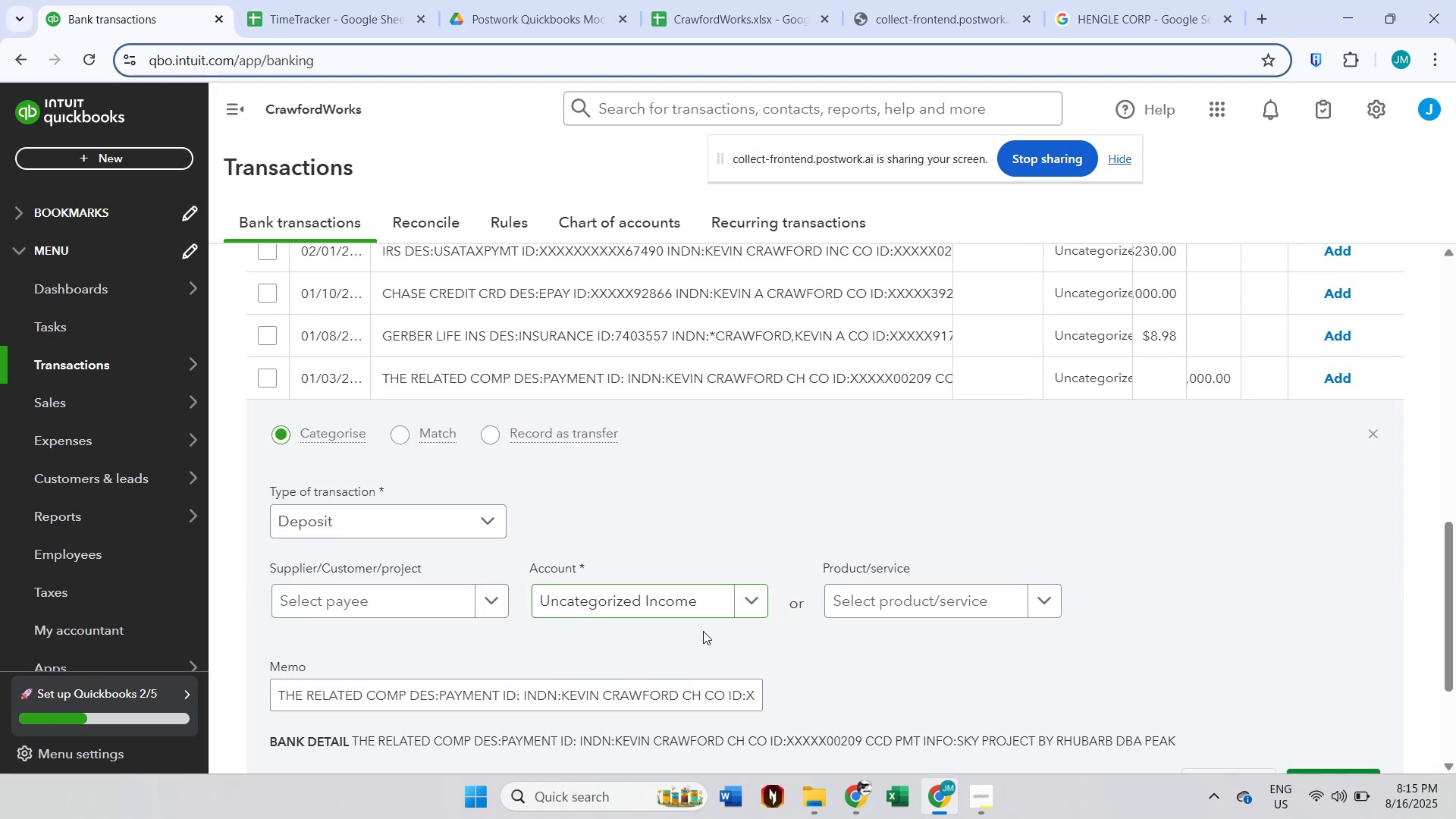 
scroll: coordinate [691, 635], scroll_direction: down, amount: 1.0
 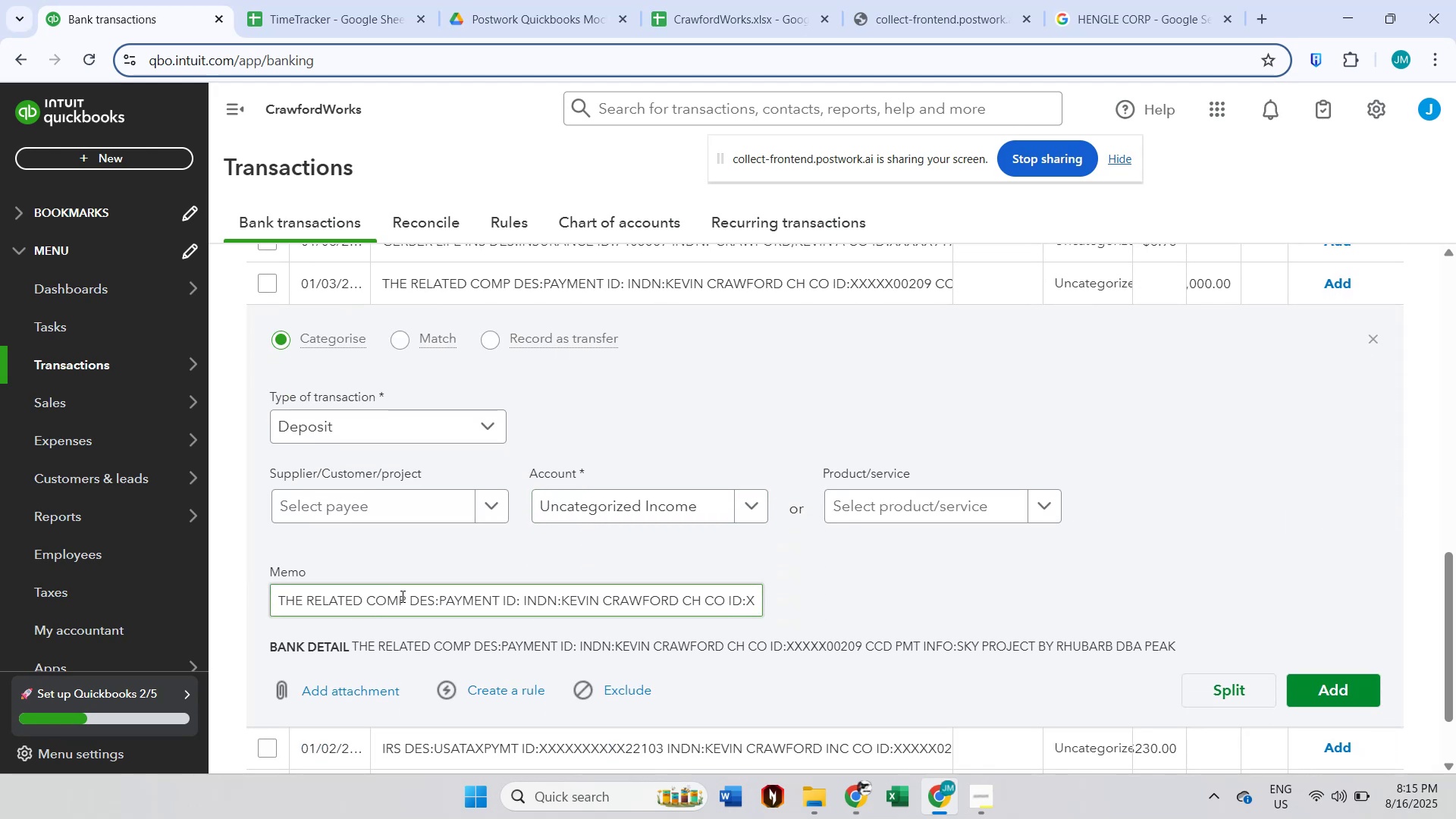 
left_click_drag(start_coordinate=[406, 600], to_coordinate=[246, 599])
 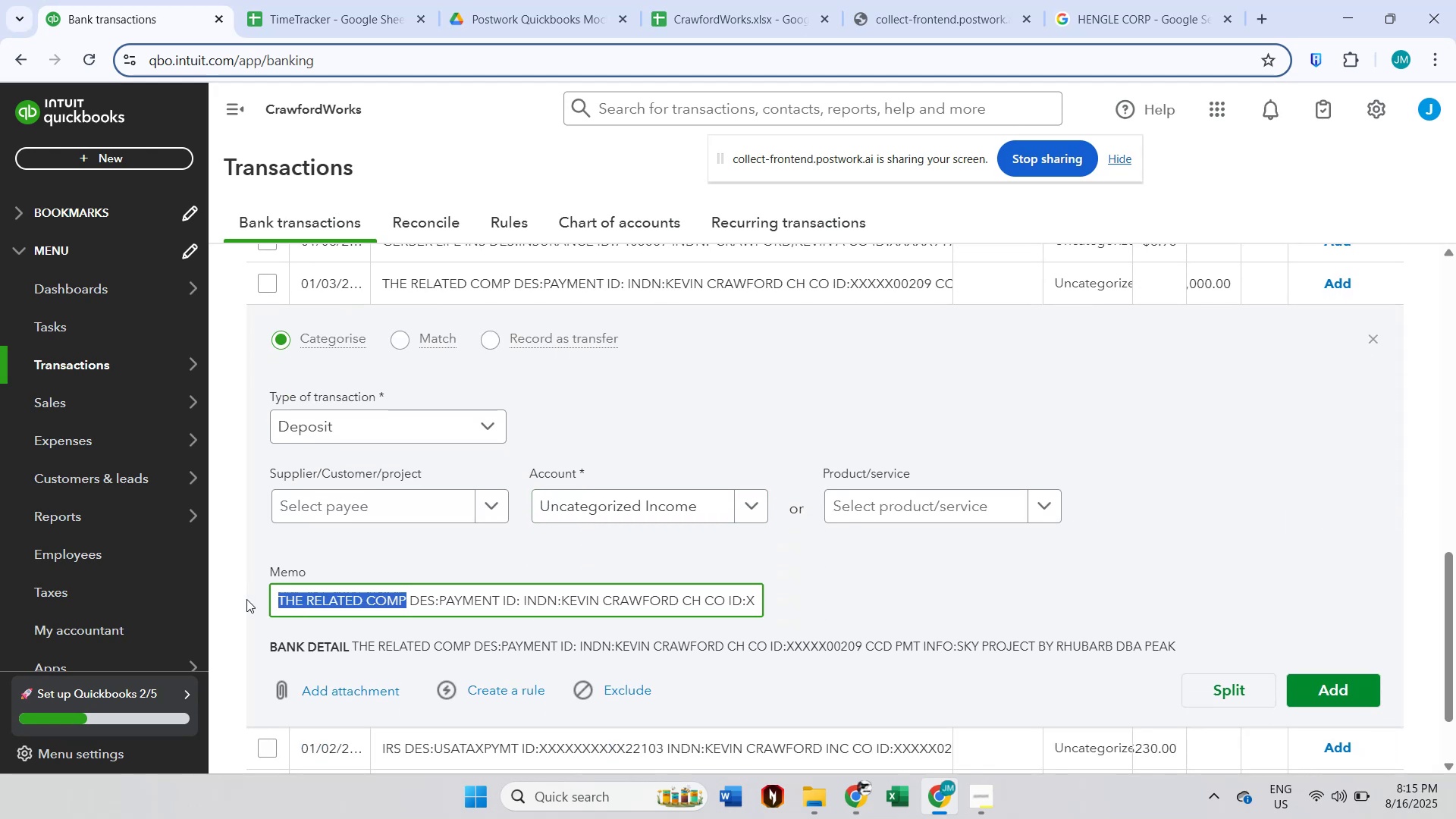 
key(Control+ControlLeft)
 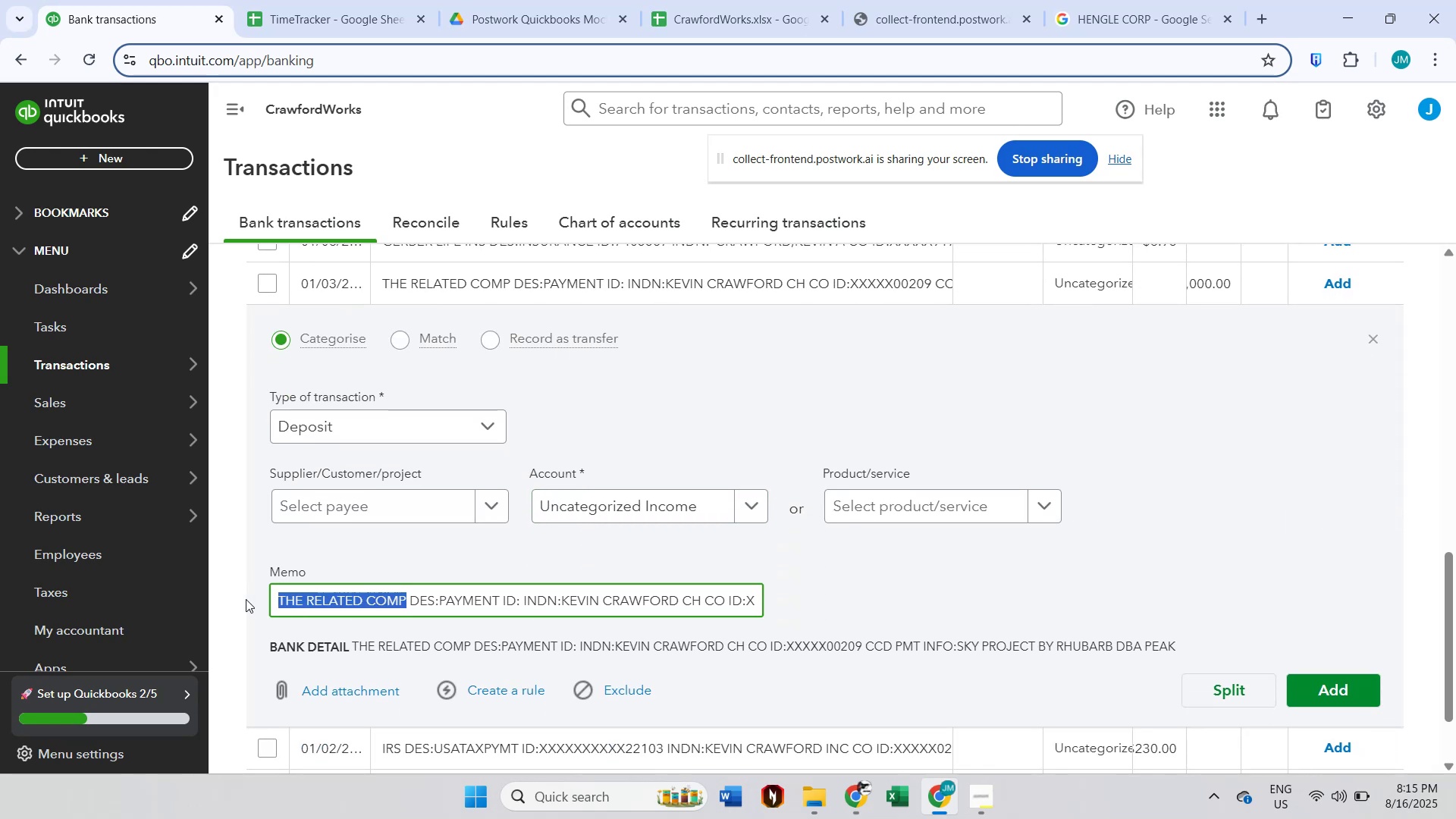 
key(Control+C)
 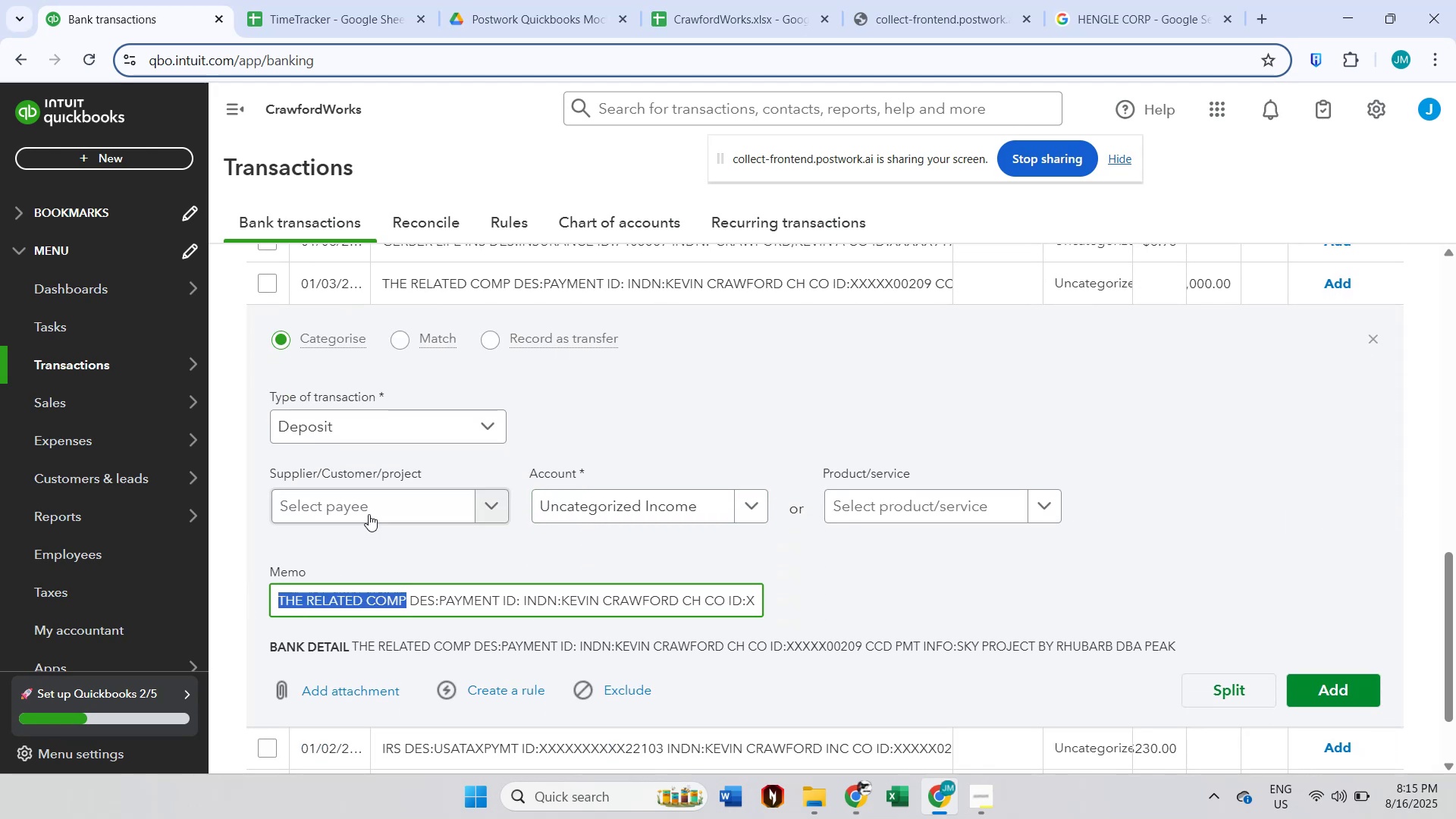 
left_click([372, 505])
 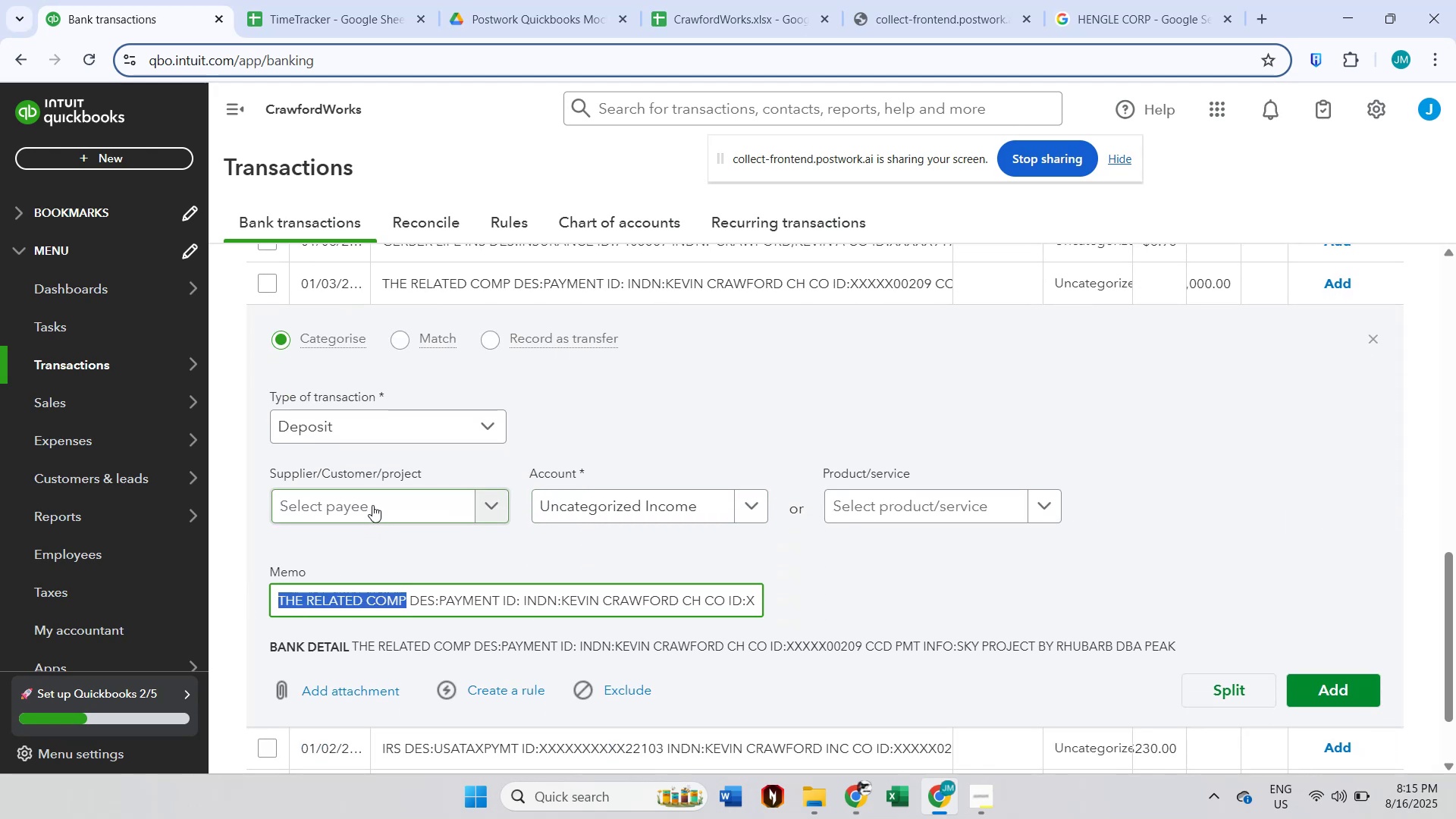 
key(Control+ControlLeft)
 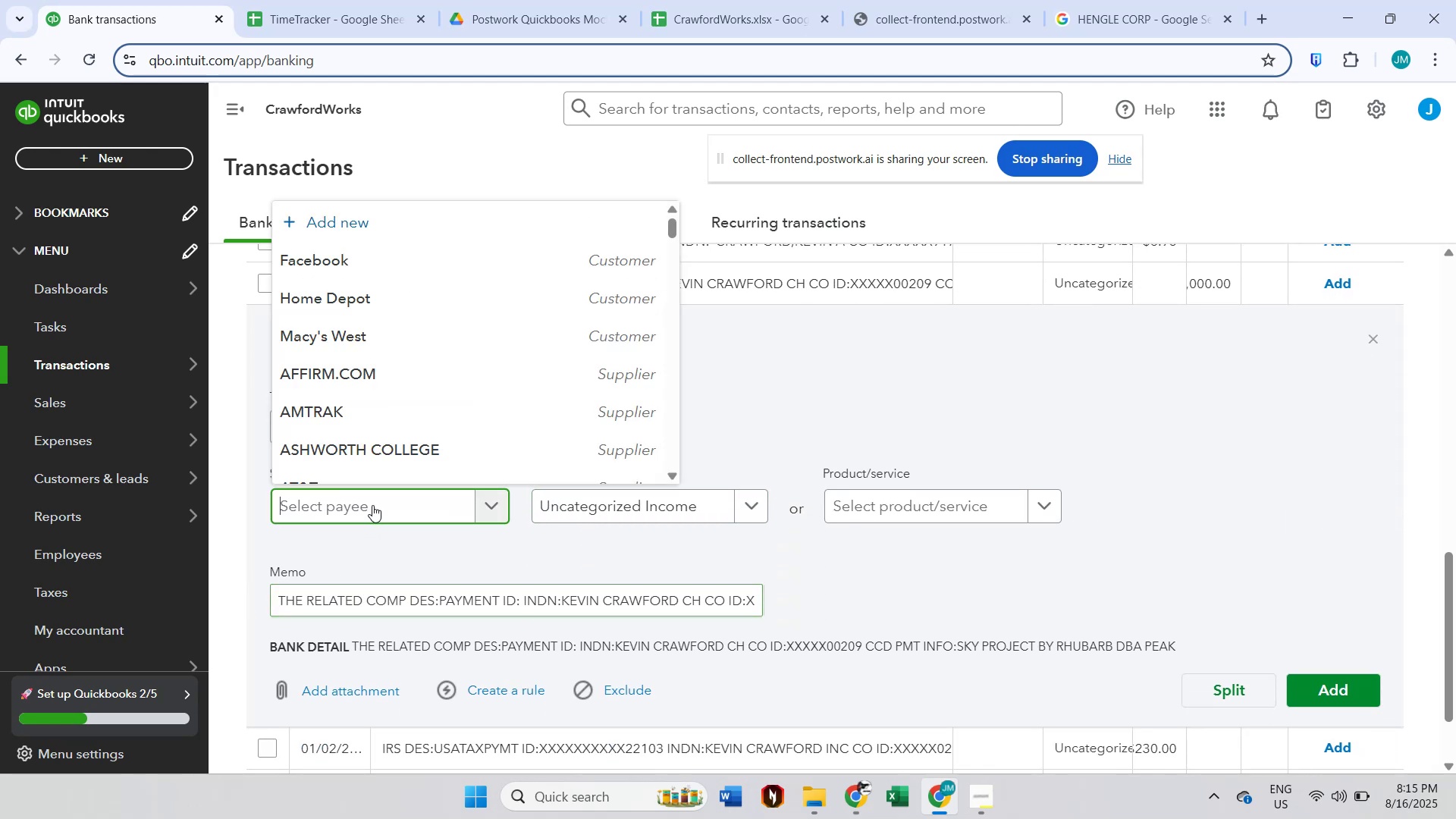 
key(Control+V)
 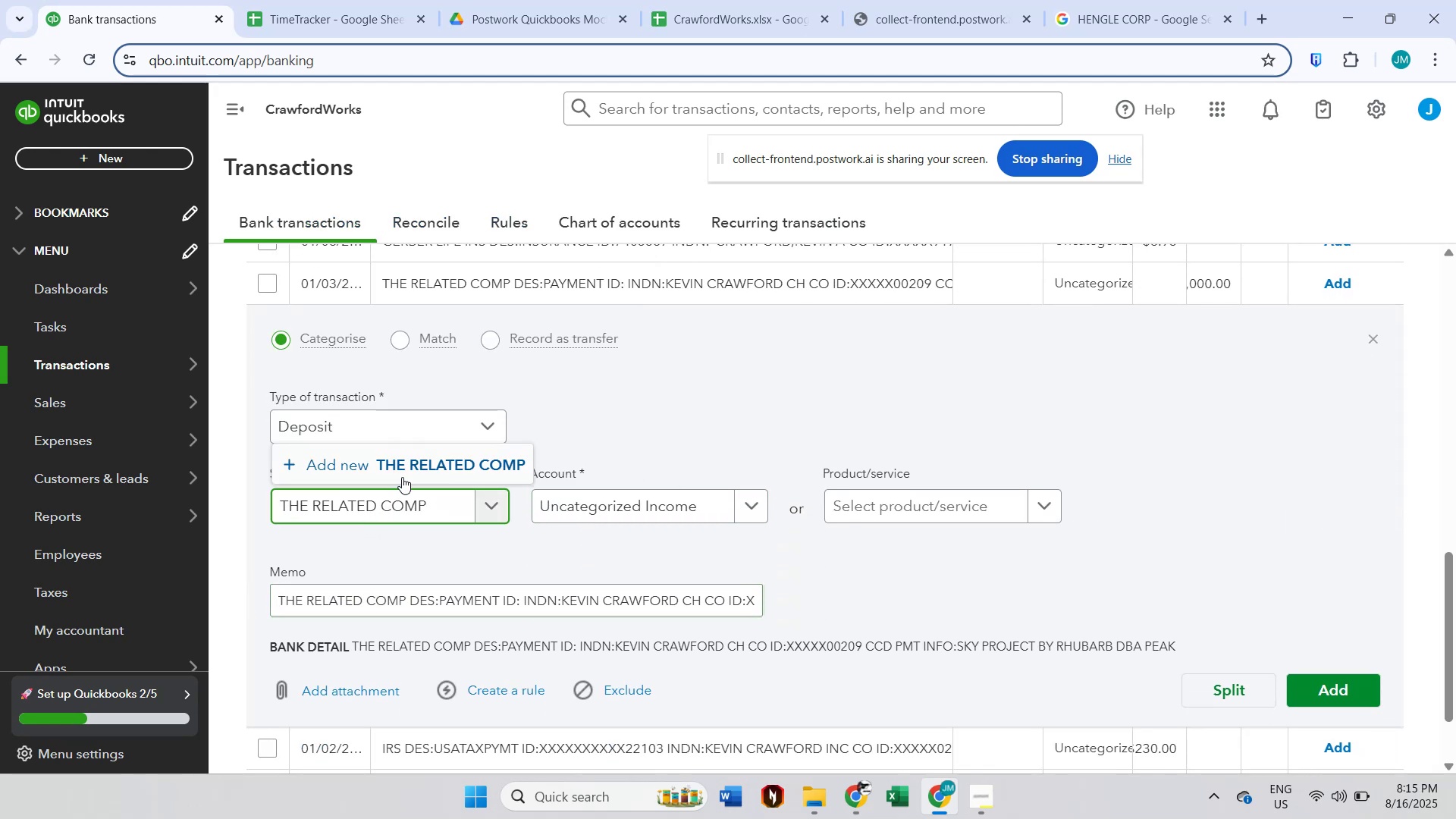 
left_click([409, 466])
 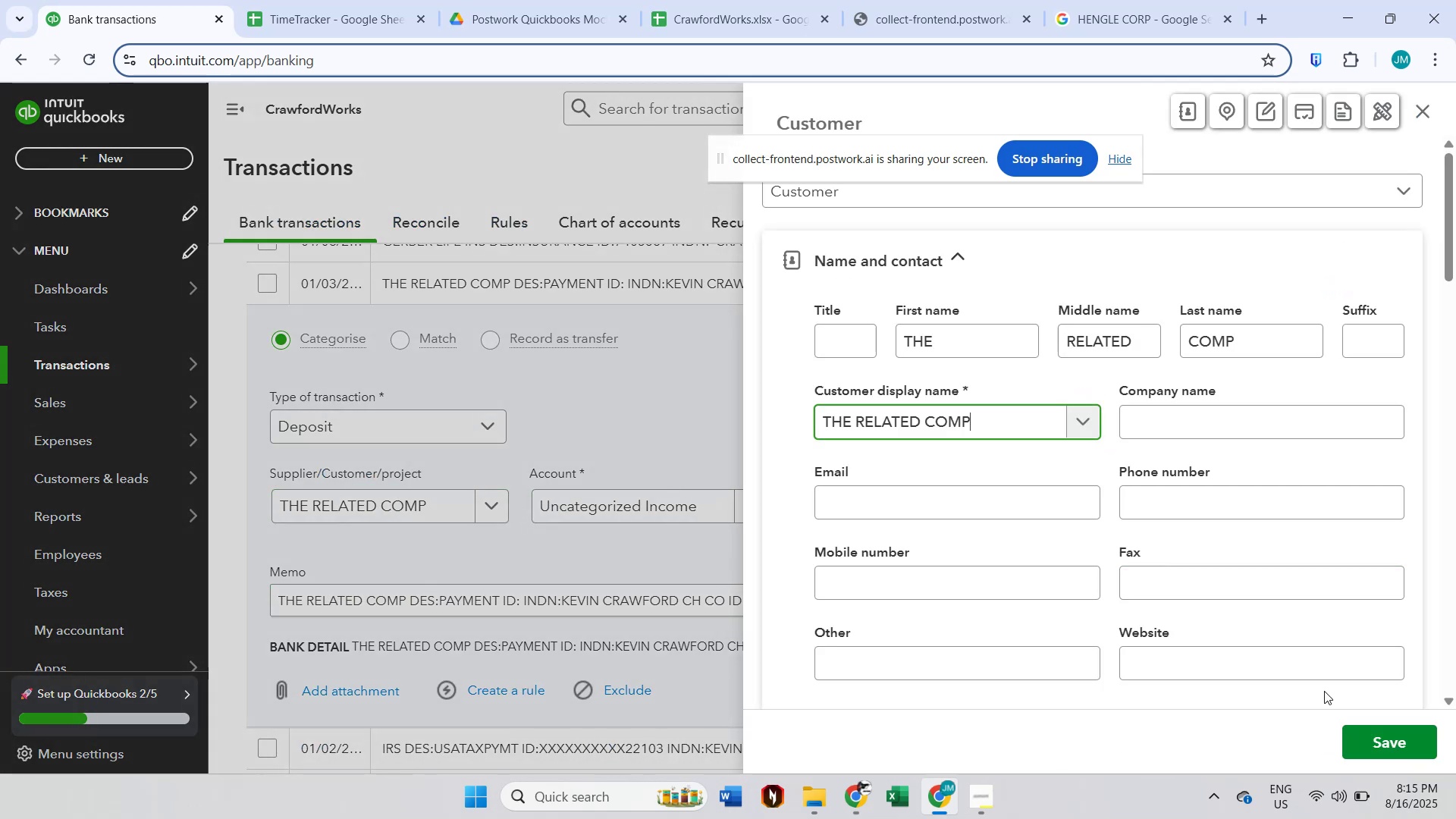 
left_click([1386, 736])
 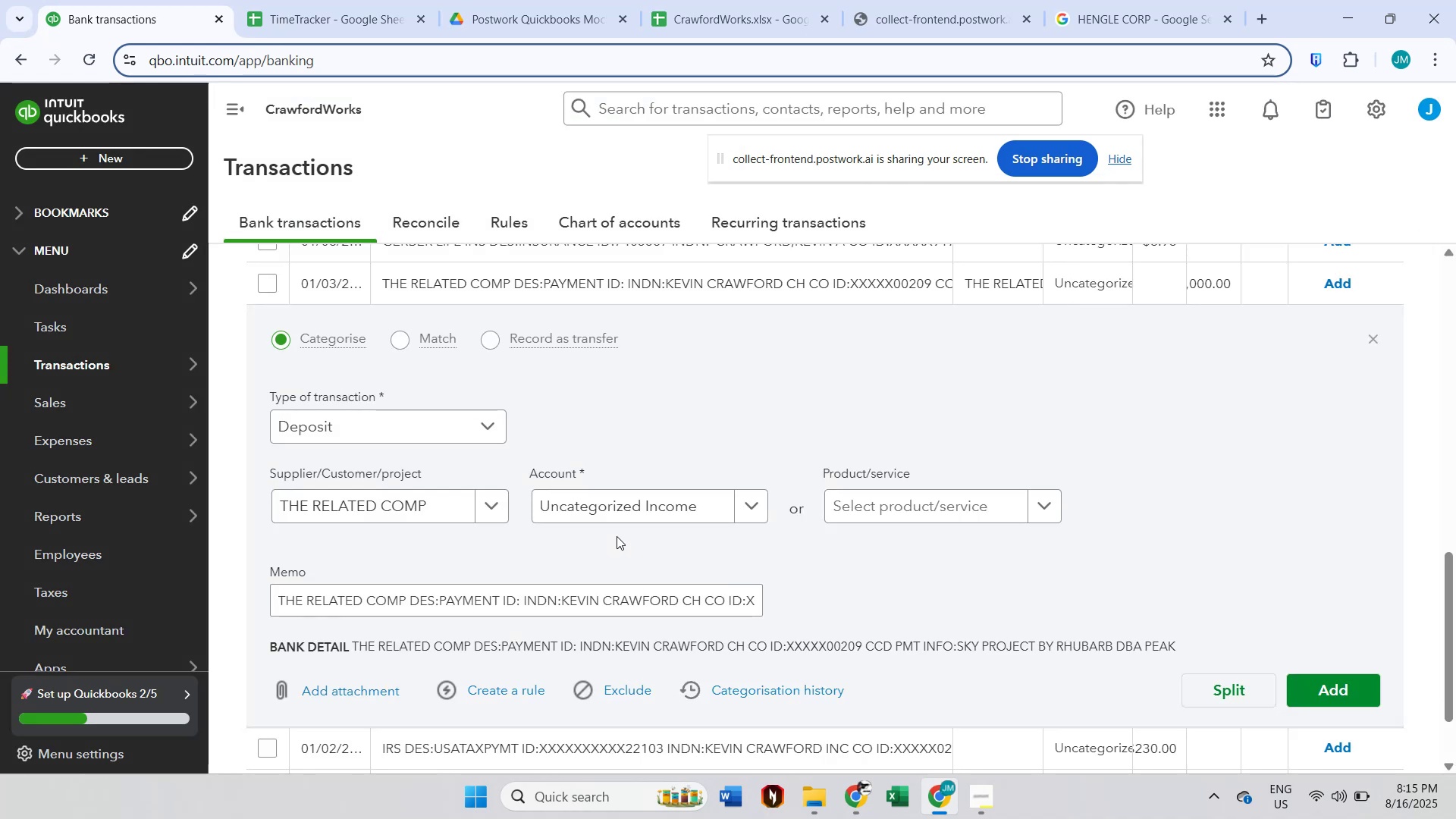 
left_click([624, 516])
 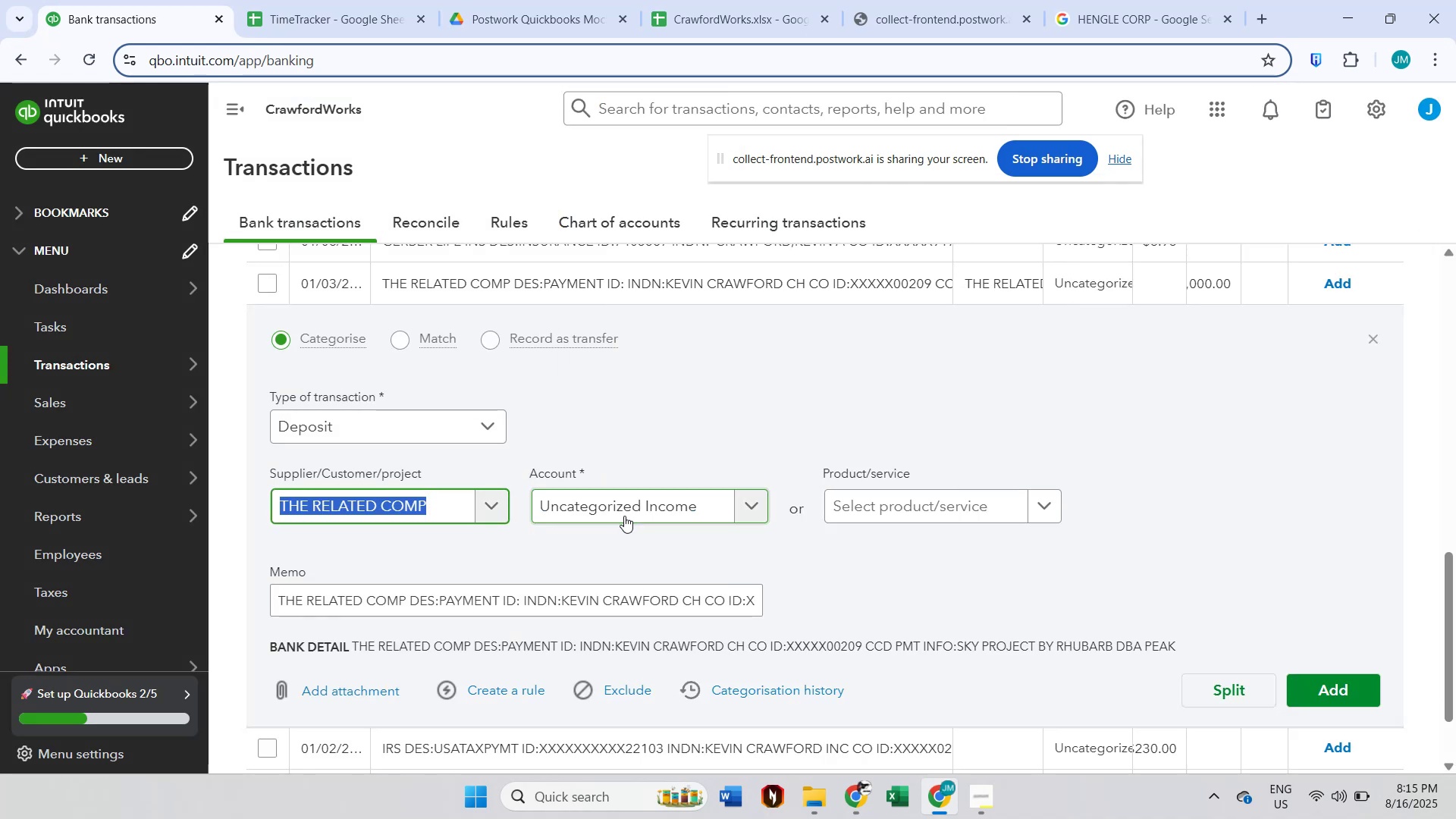 
type(rev)
key(Escape)
 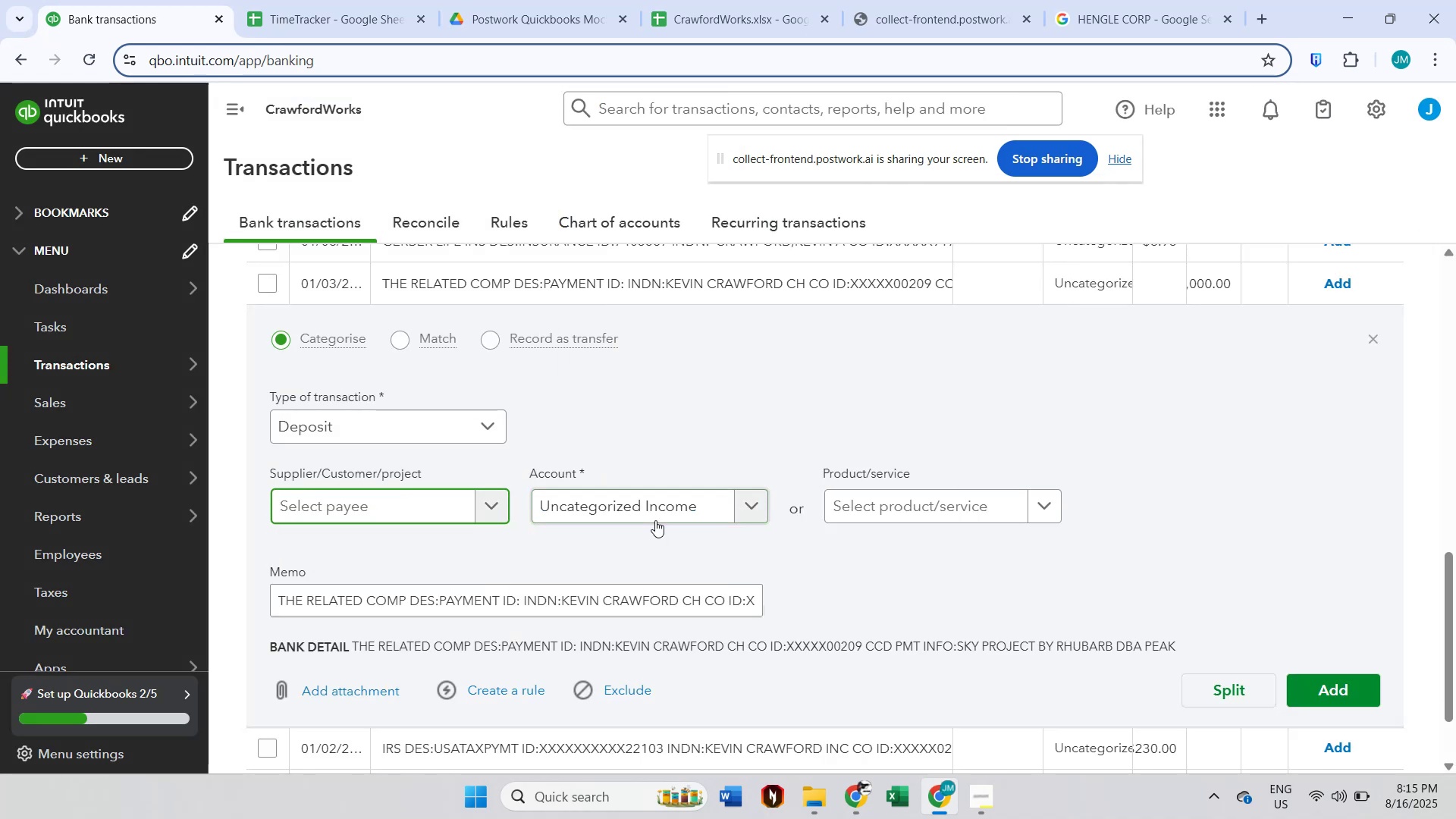 
left_click([655, 520])
 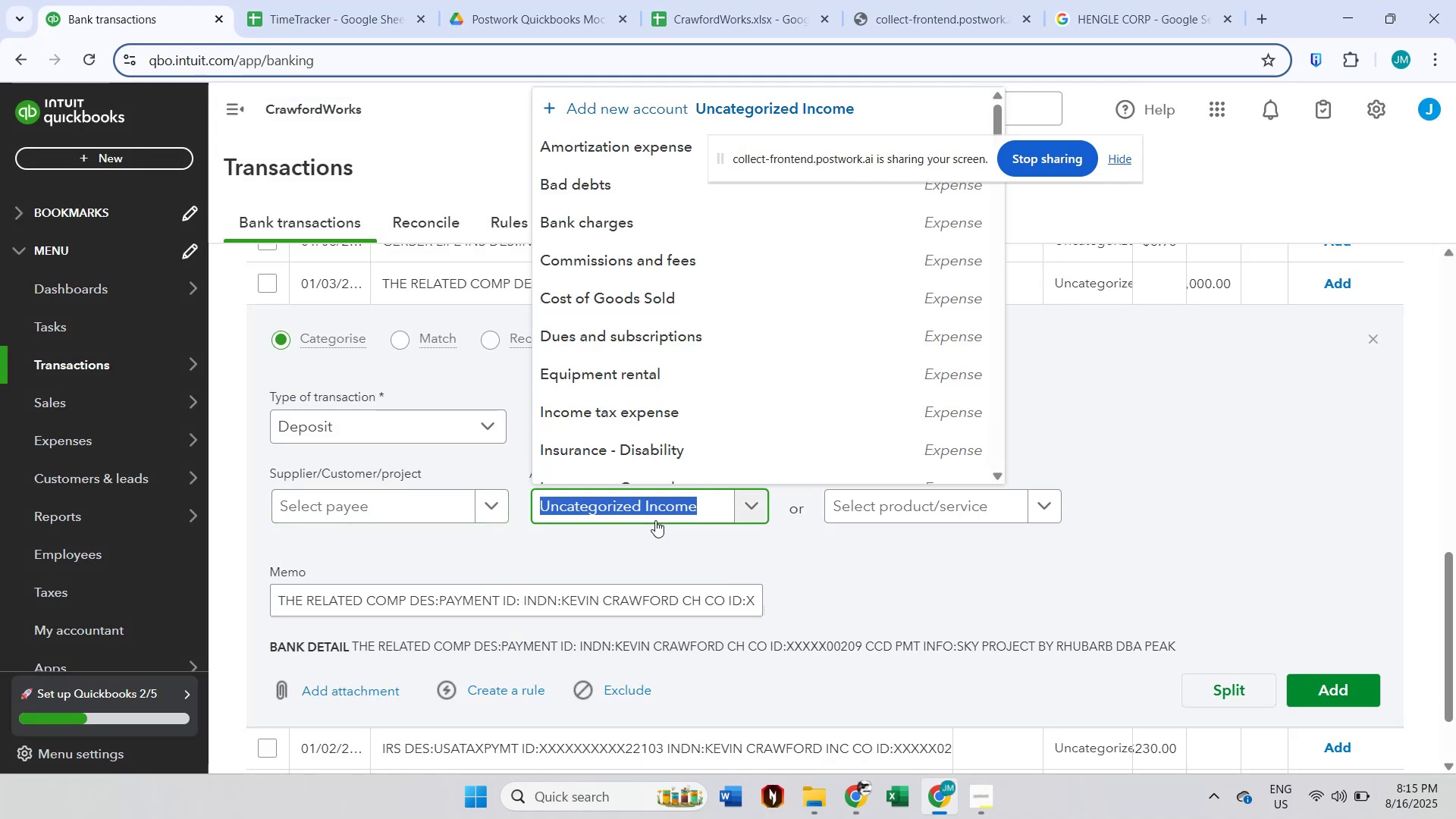 
type(rev)
 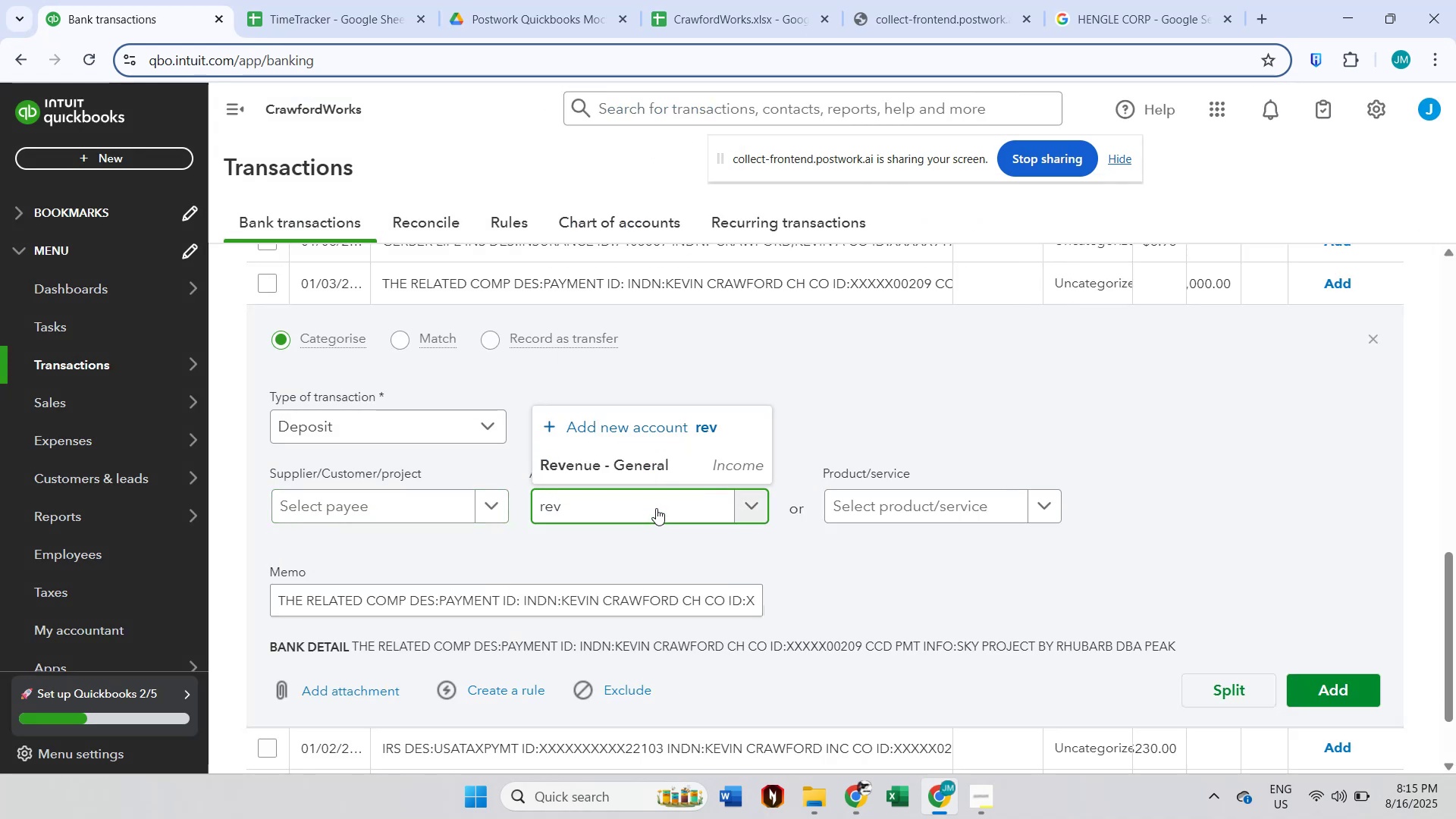 
left_click([661, 466])
 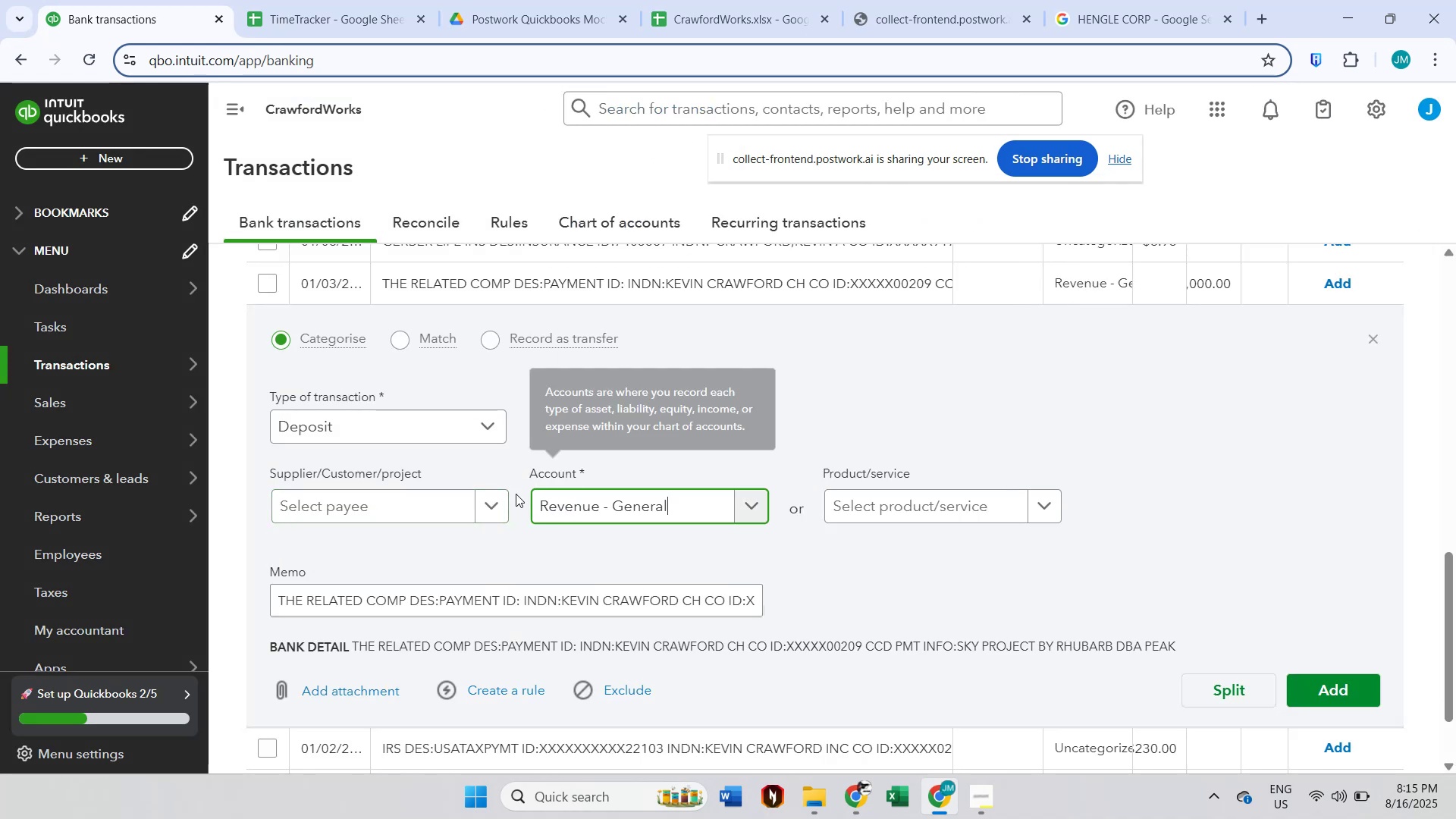 
left_click([401, 501])
 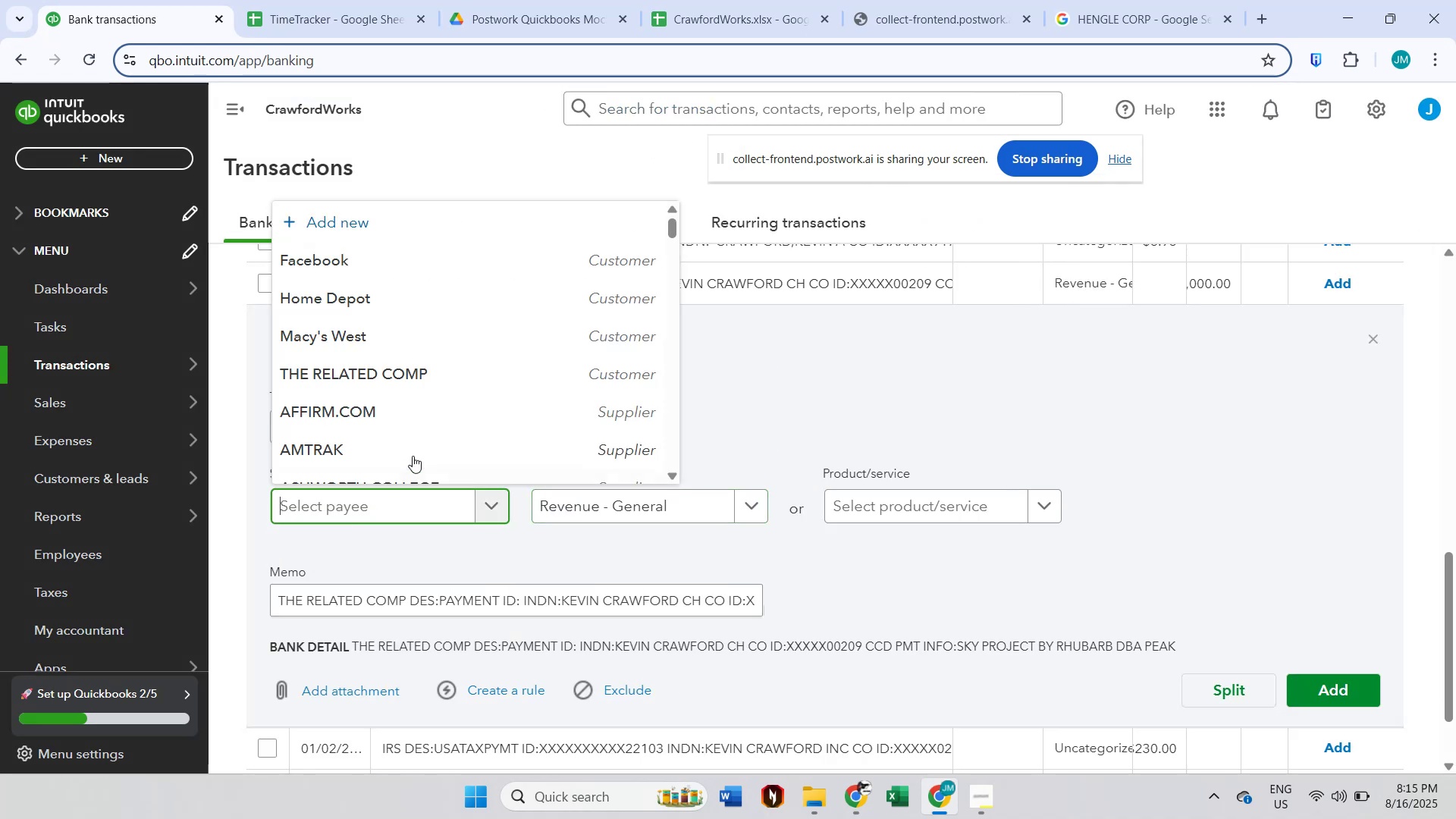 
left_click([423, 378])
 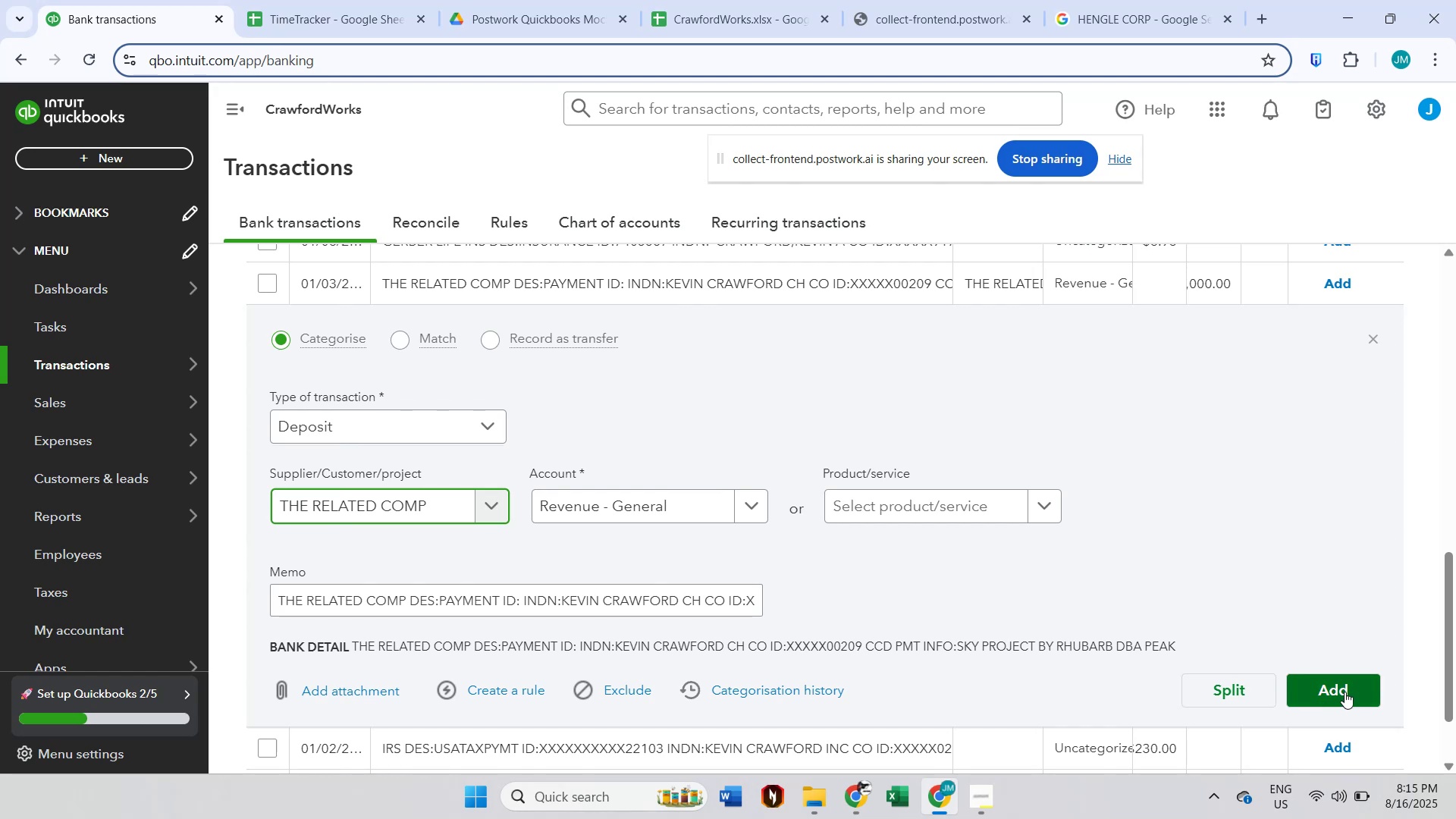 
left_click([1345, 692])
 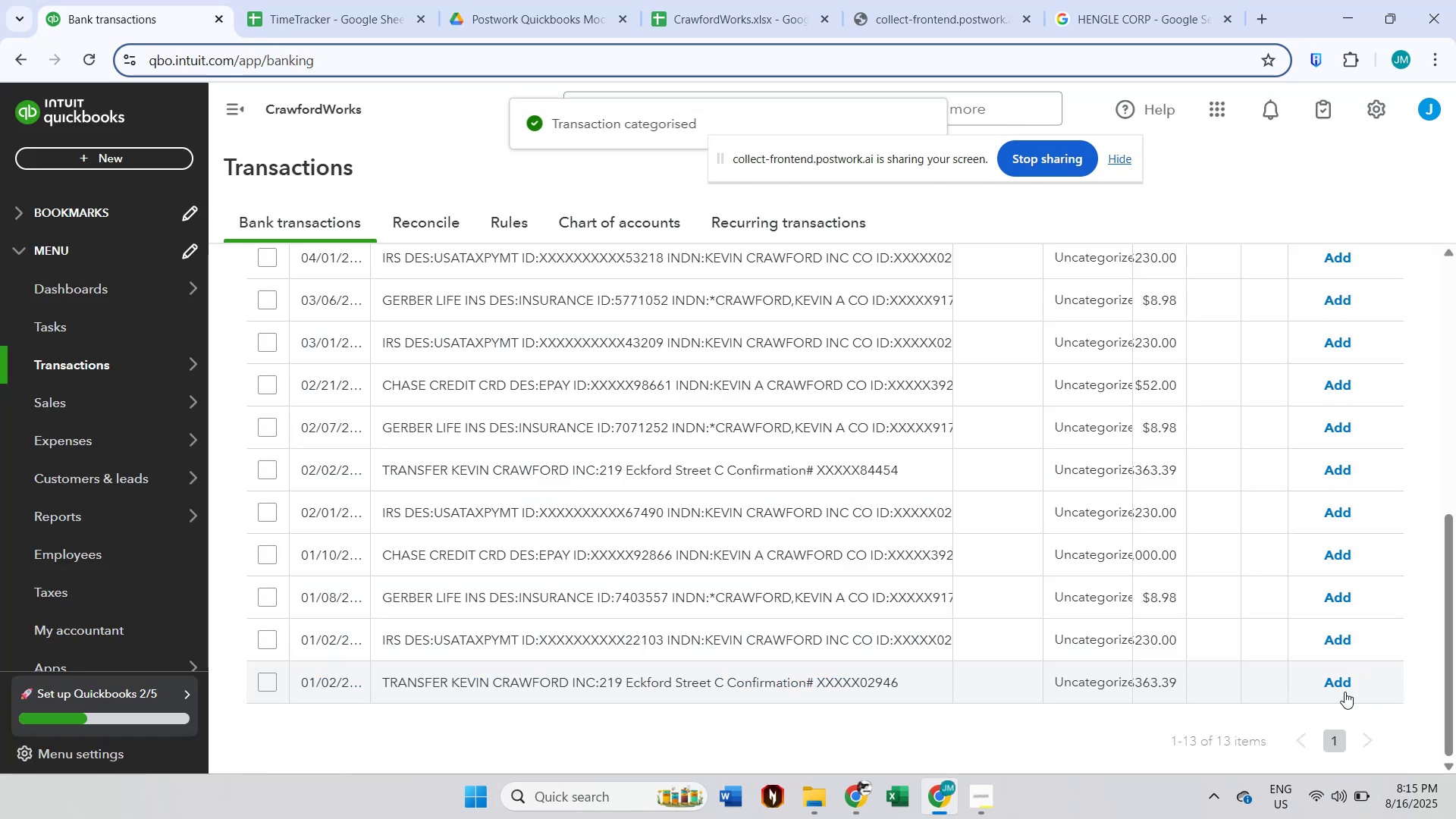 
scroll: coordinate [1345, 692], scroll_direction: down, amount: 7.0
 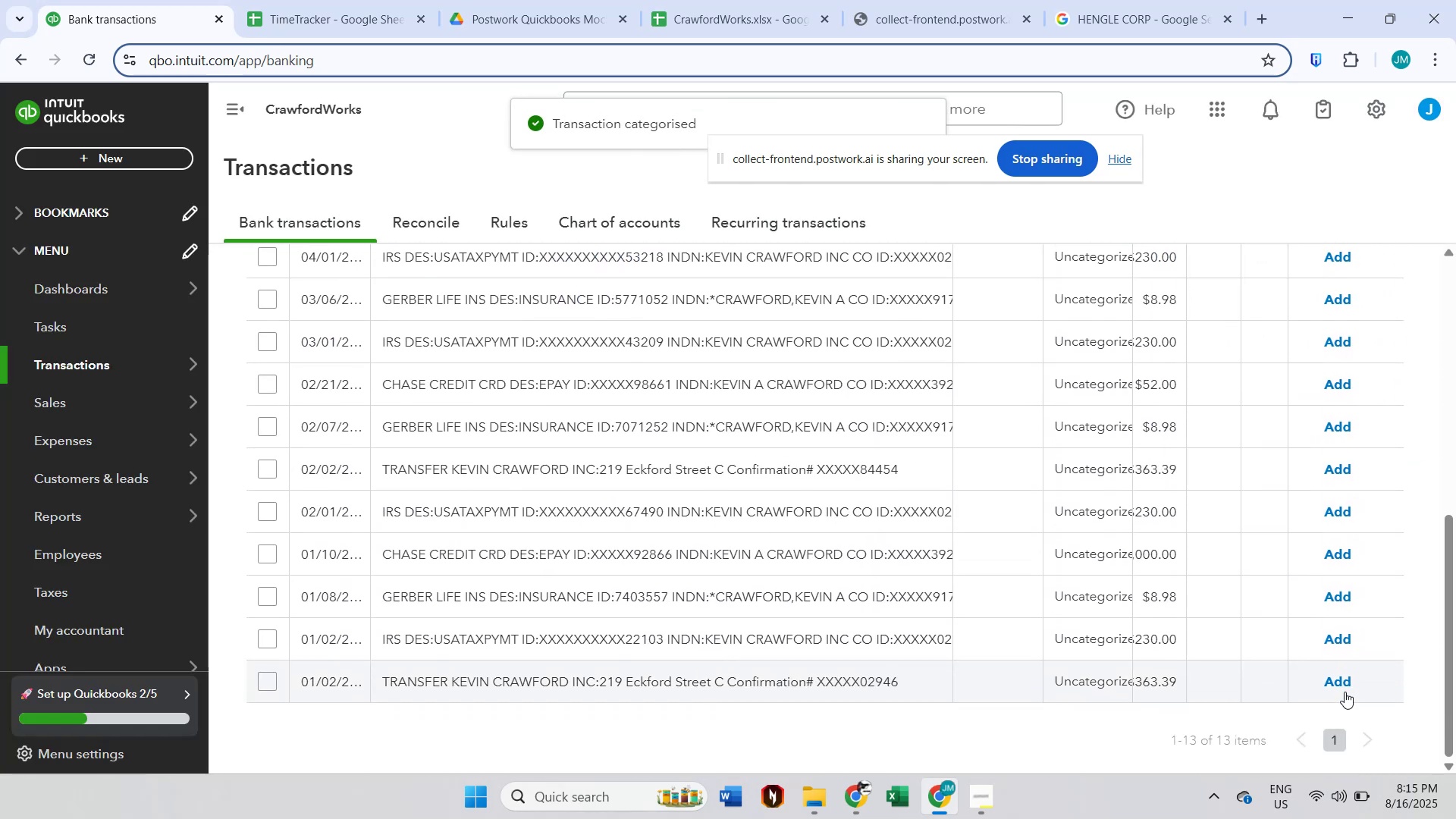 
scroll: coordinate [1345, 692], scroll_direction: up, amount: 8.0
 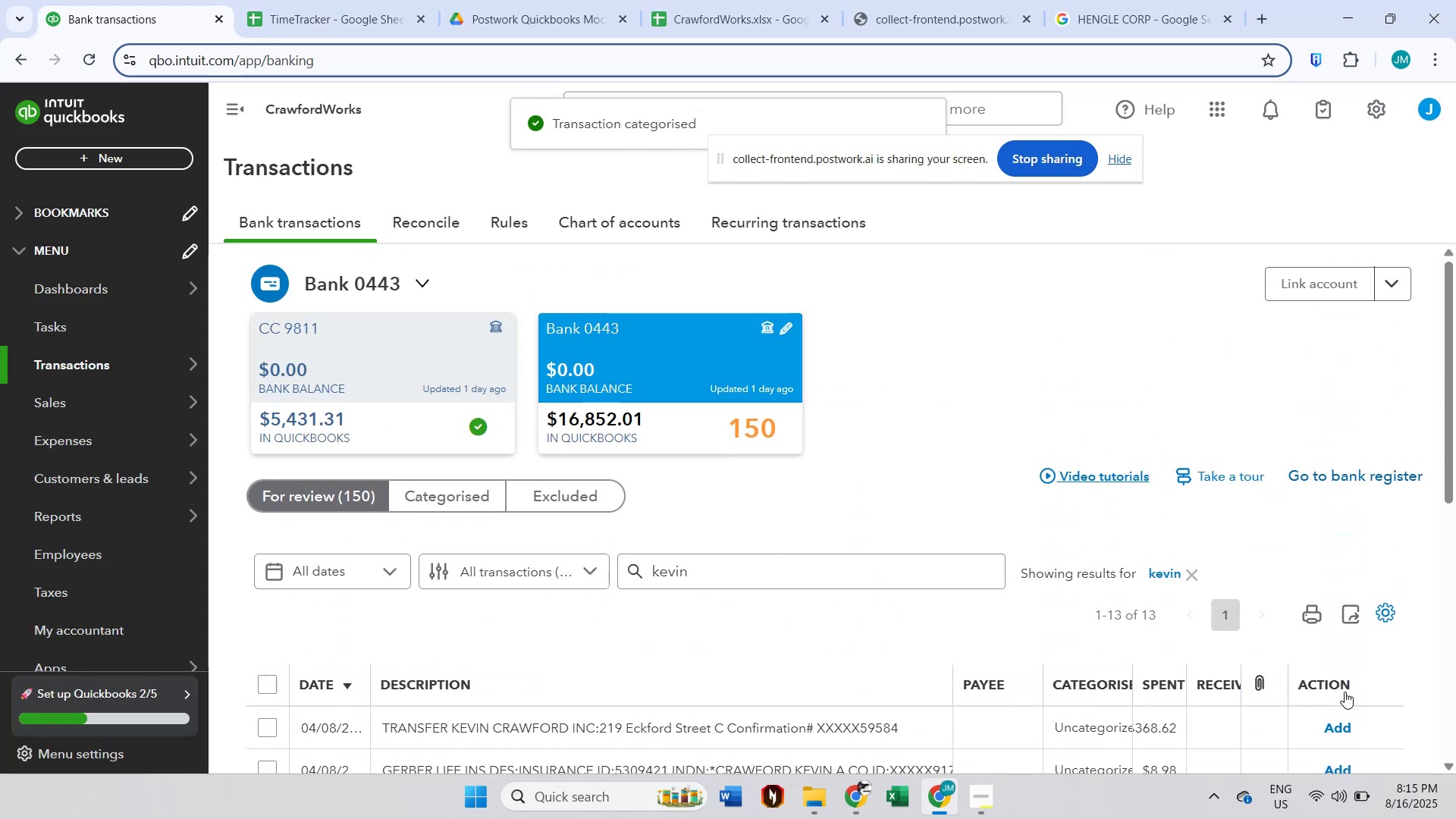 
scroll: coordinate [1345, 692], scroll_direction: down, amount: 8.0
 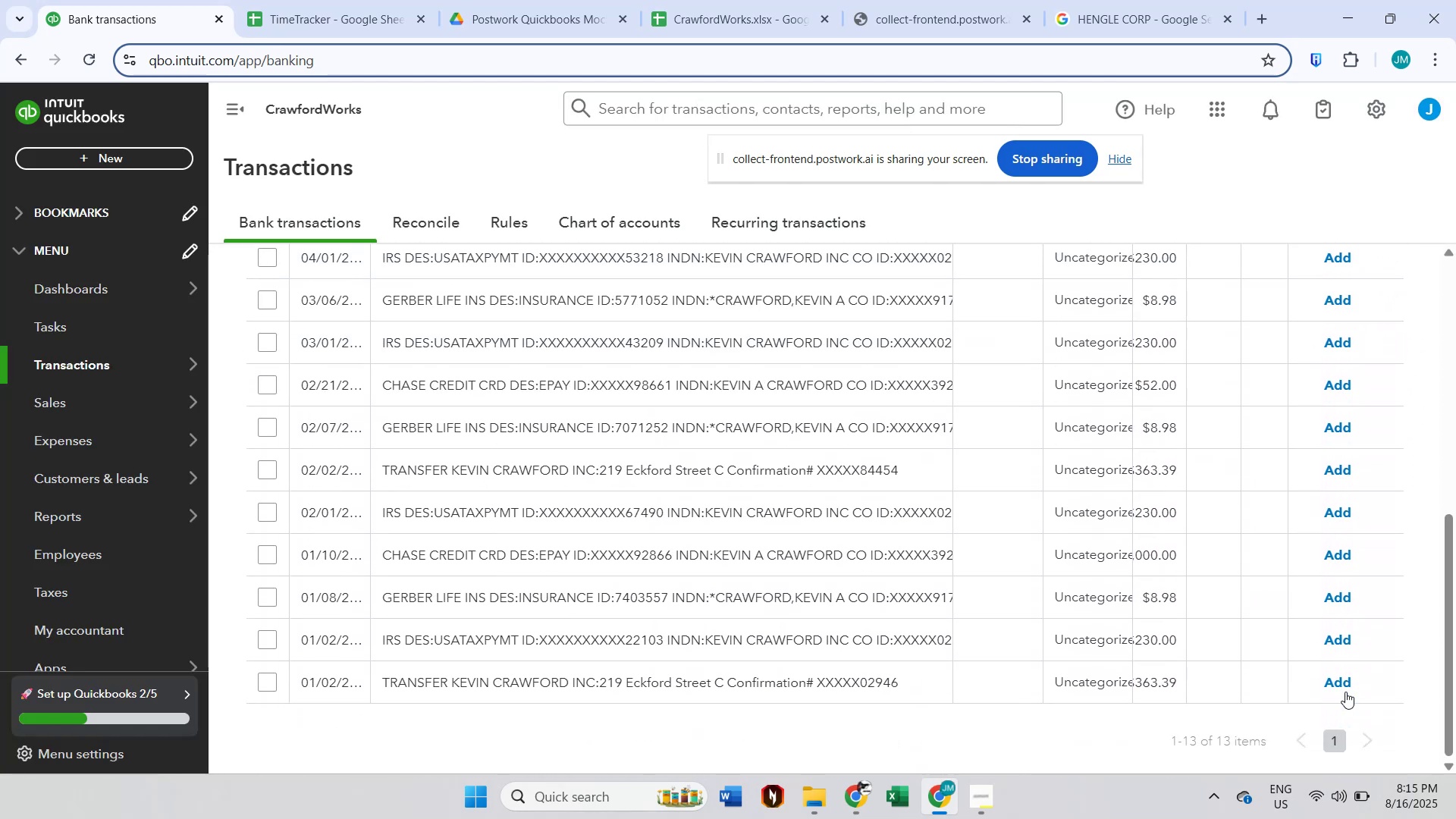 
scroll: coordinate [1345, 692], scroll_direction: up, amount: 1.0
 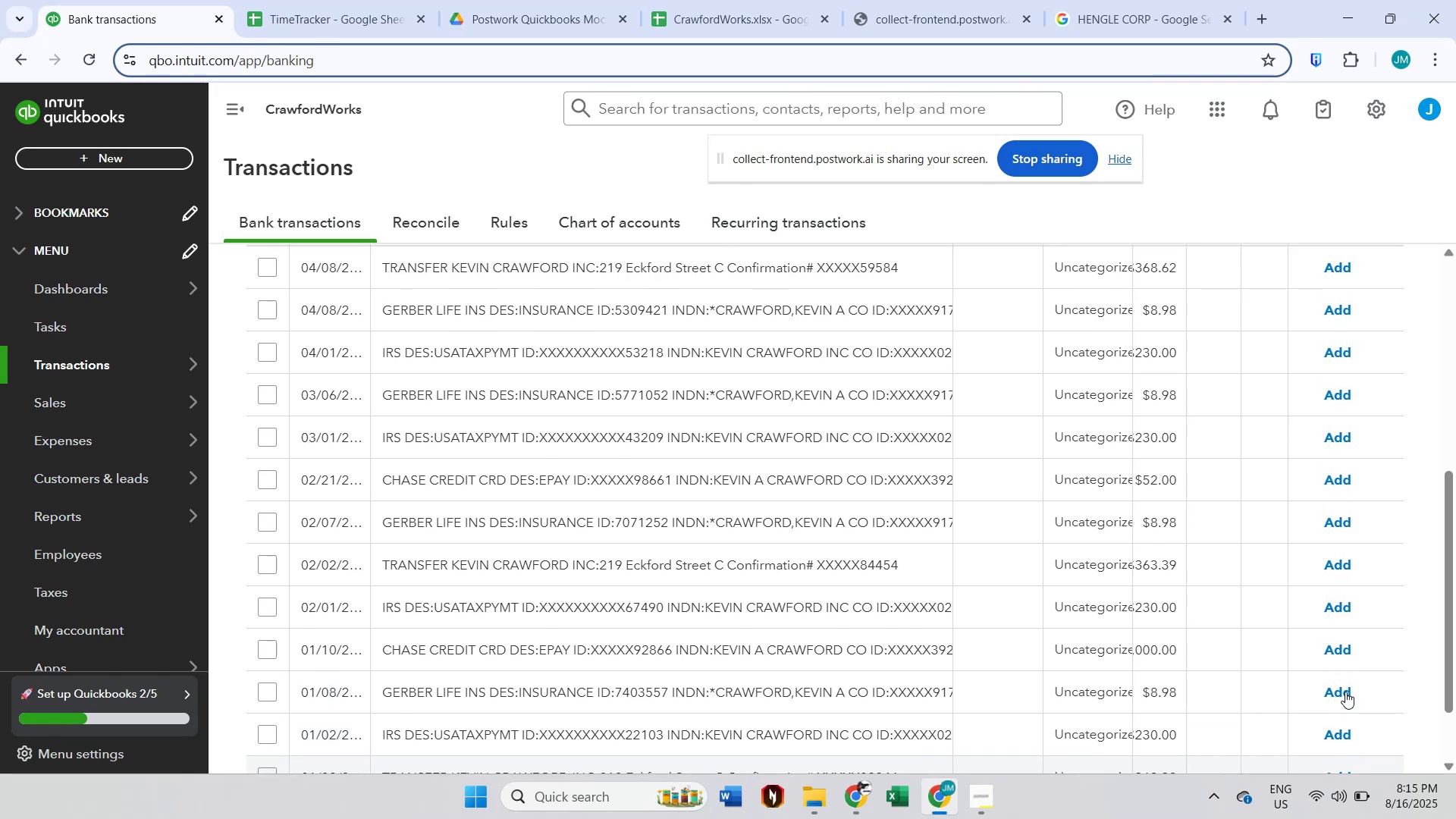 
scroll: coordinate [1345, 692], scroll_direction: down, amount: 1.0
 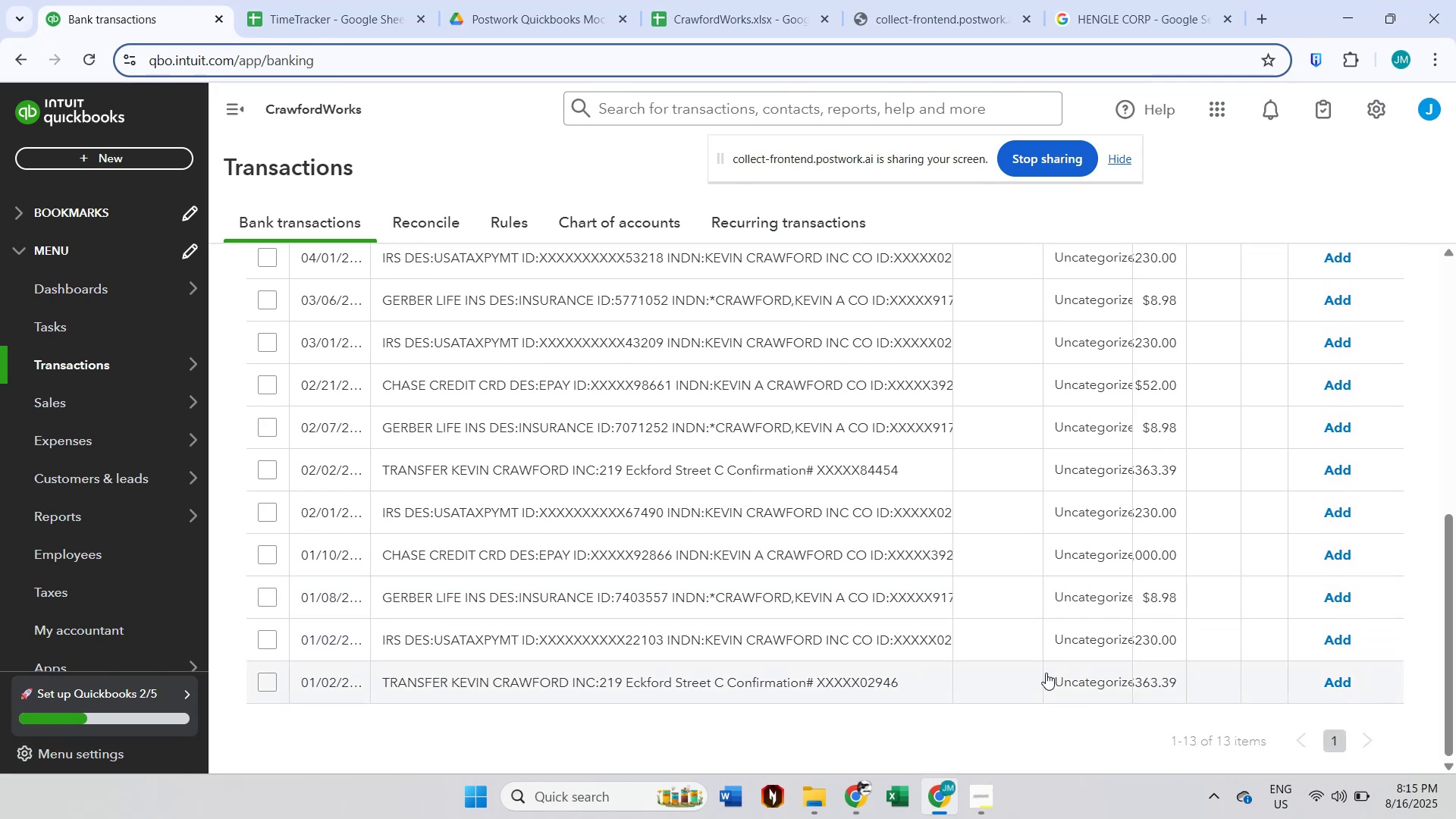 
wait(8.47)
 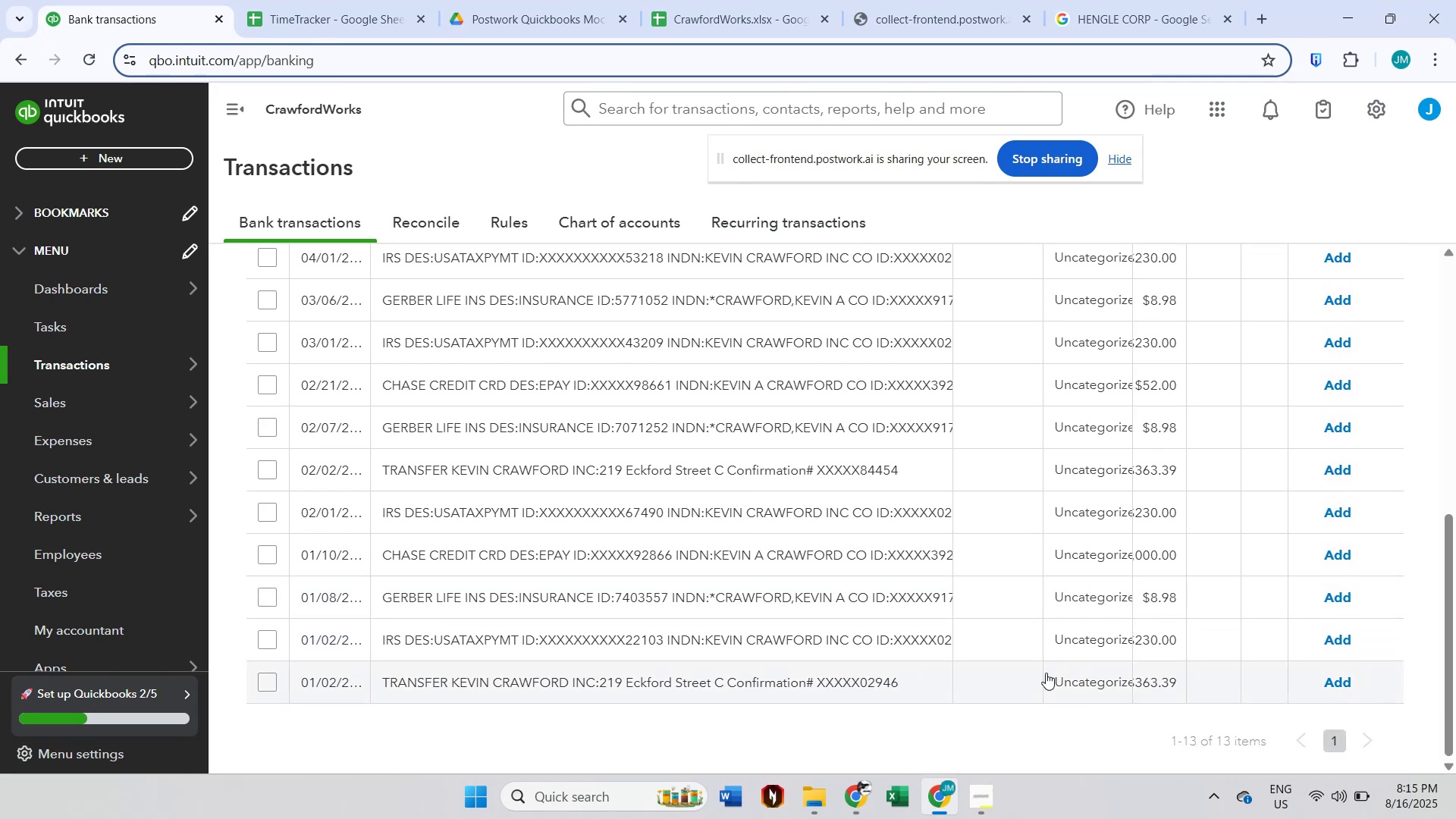 
left_click([261, 642])
 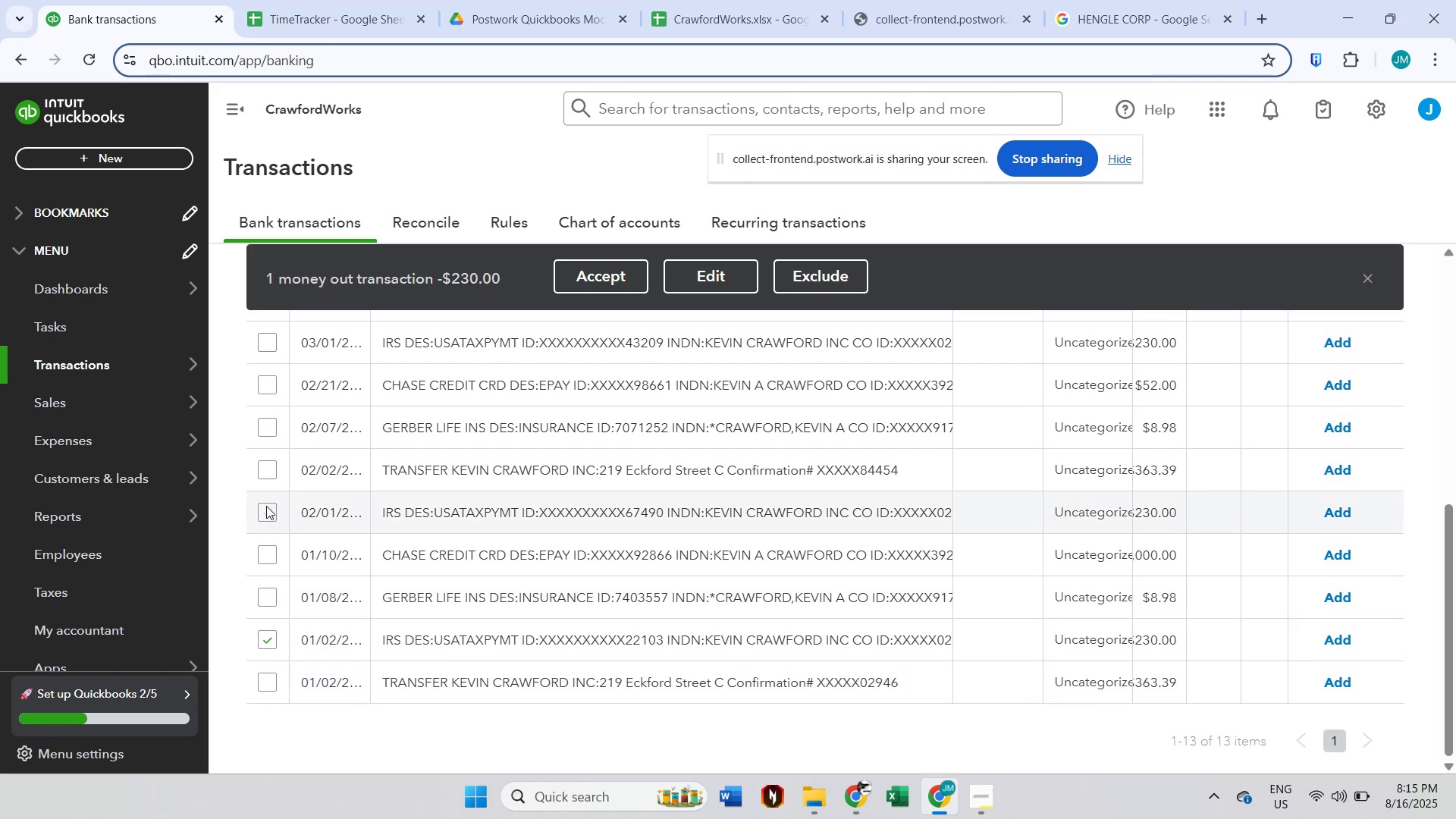 
left_click([266, 506])
 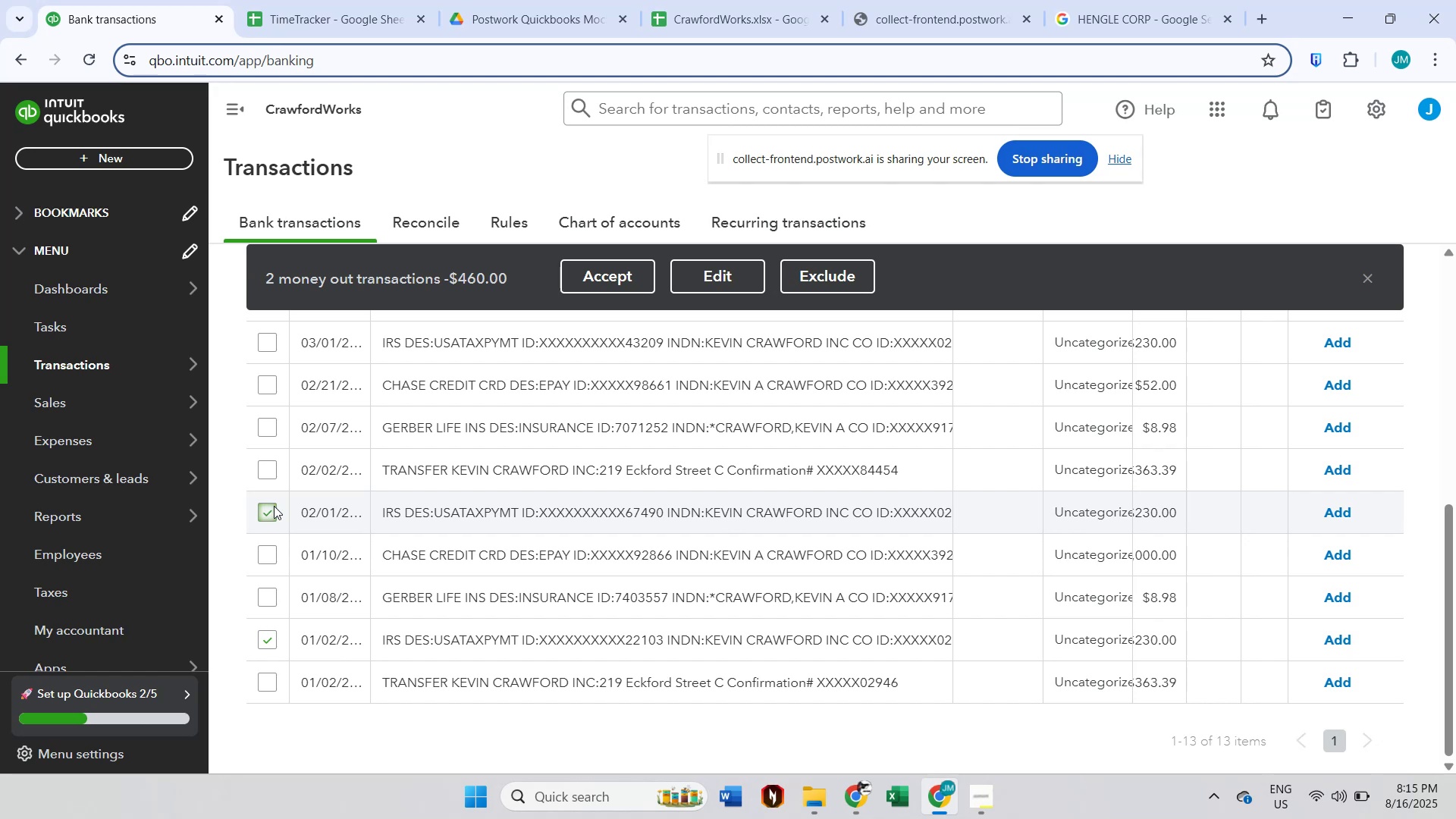 
scroll: coordinate [274, 506], scroll_direction: up, amount: 1.0
 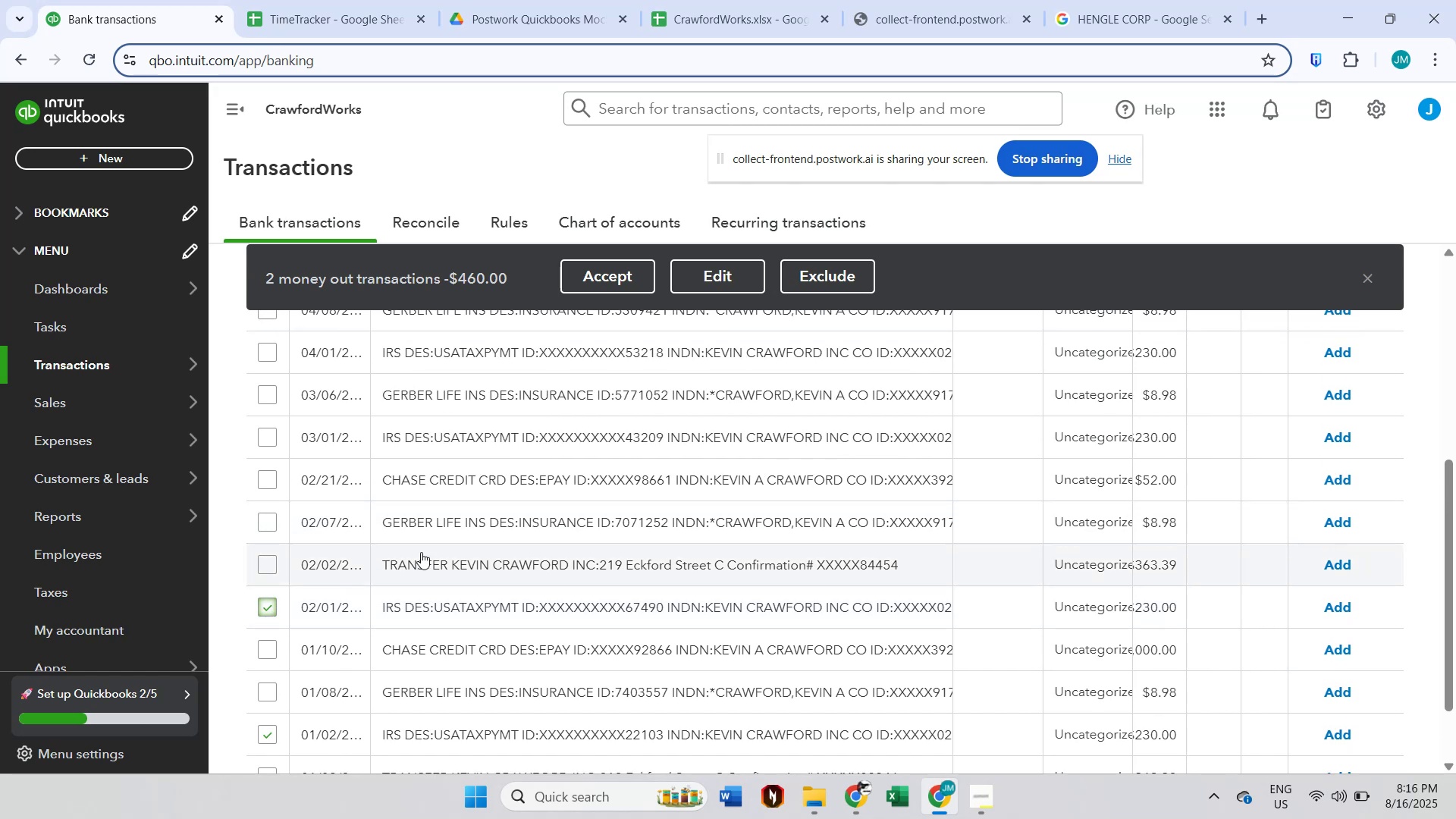 
wait(5.12)
 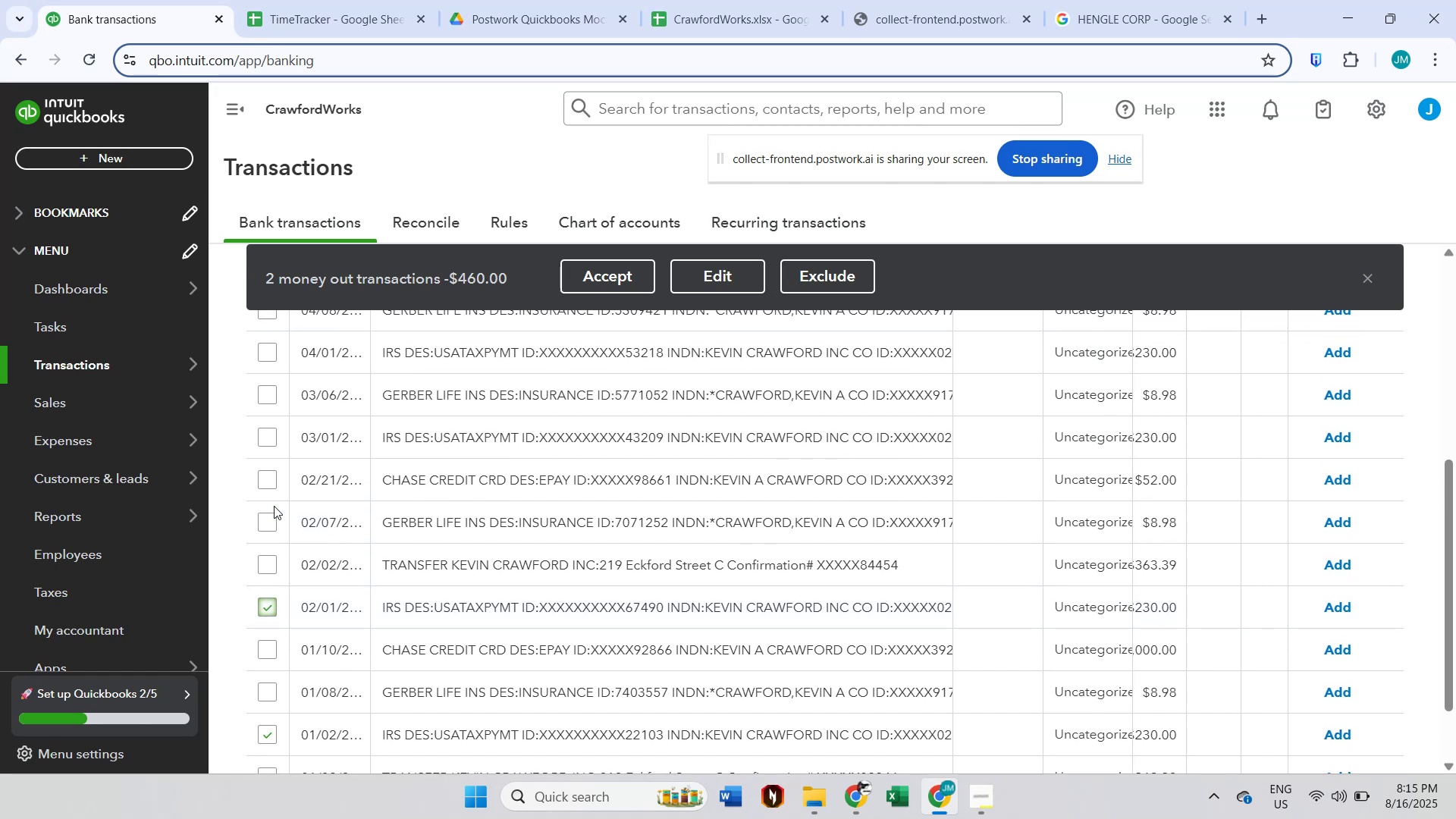 
left_click([275, 439])
 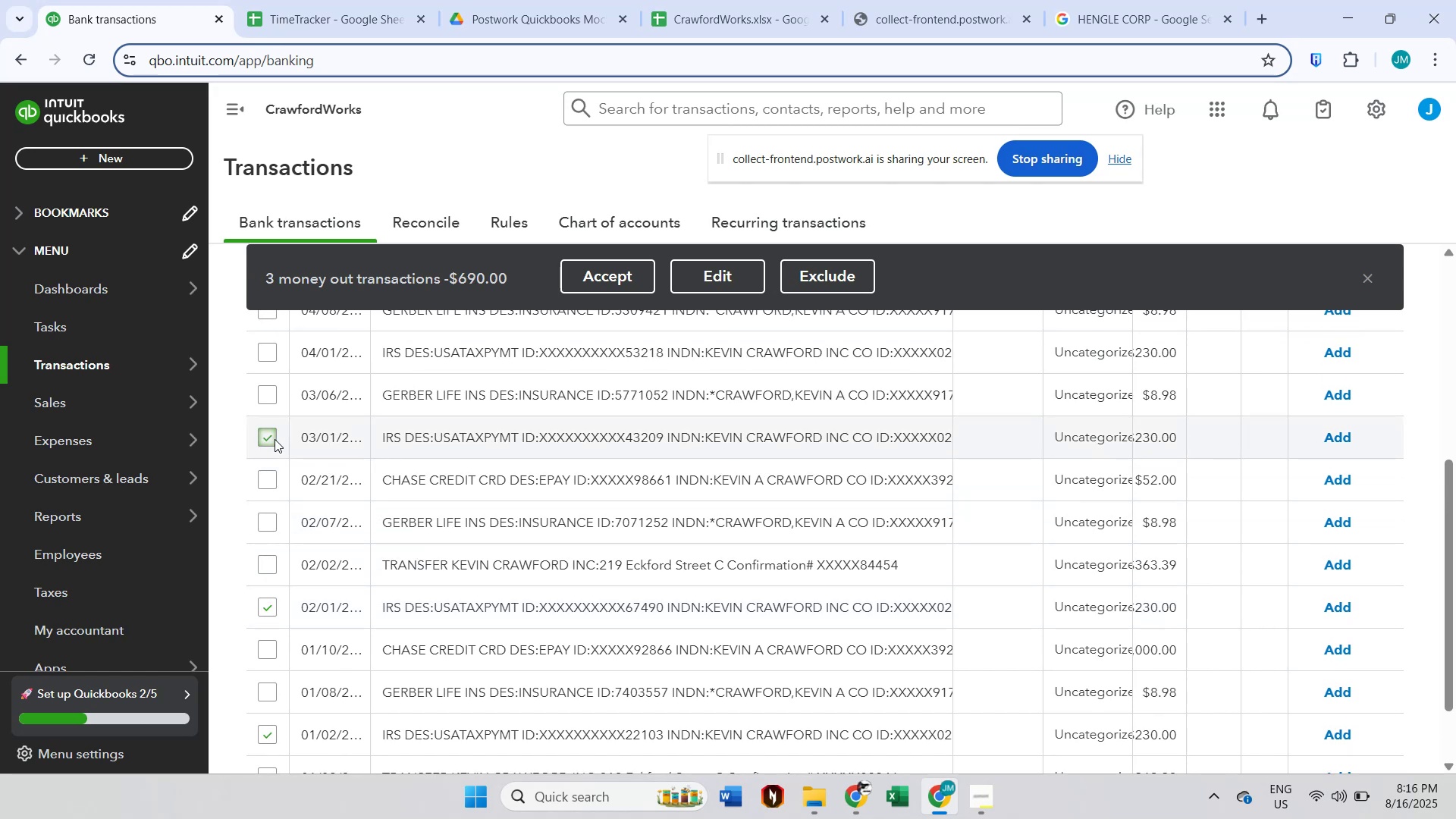 
scroll: coordinate [332, 444], scroll_direction: up, amount: 1.0
 